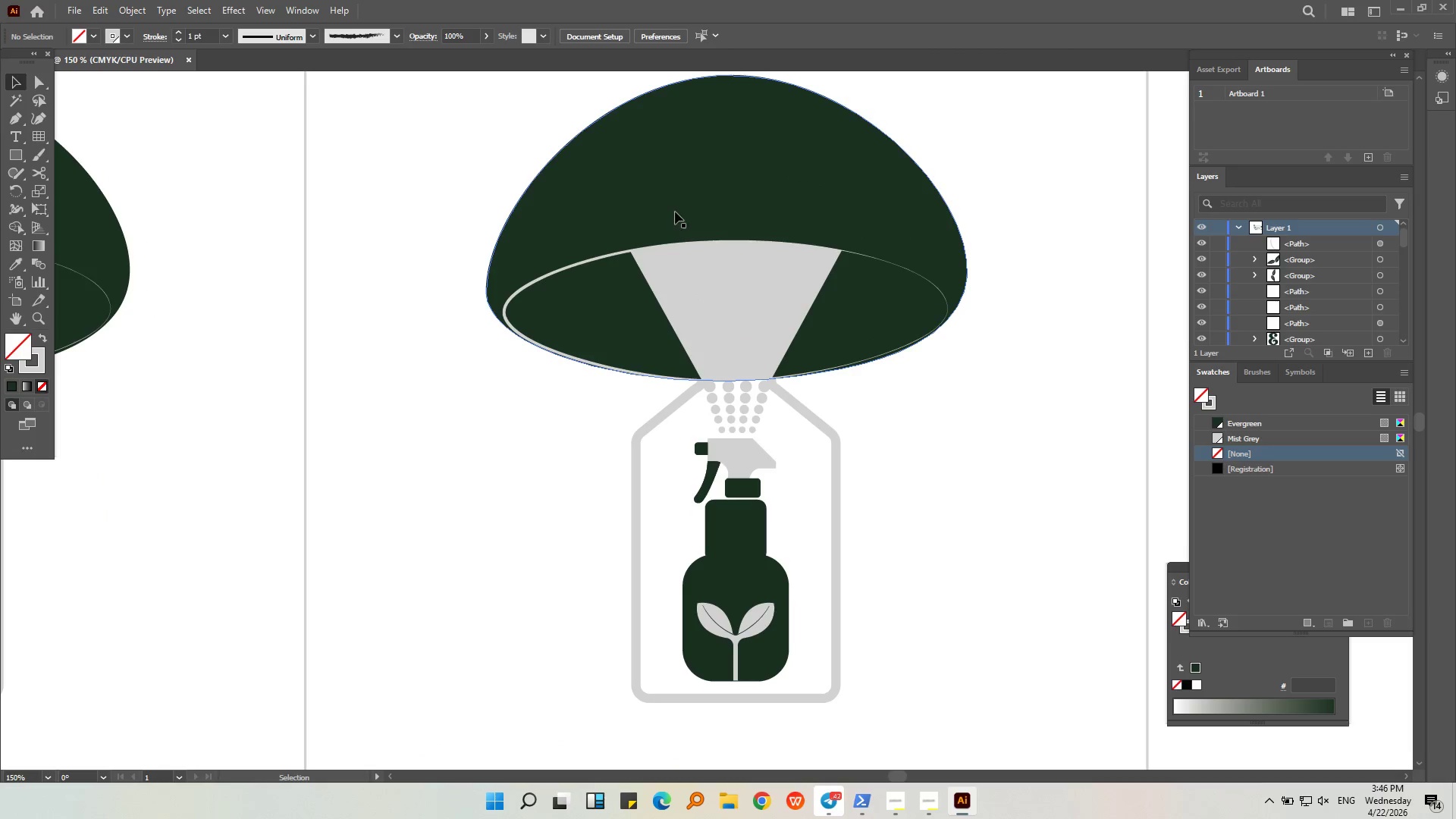 
double_click([12, 340])
 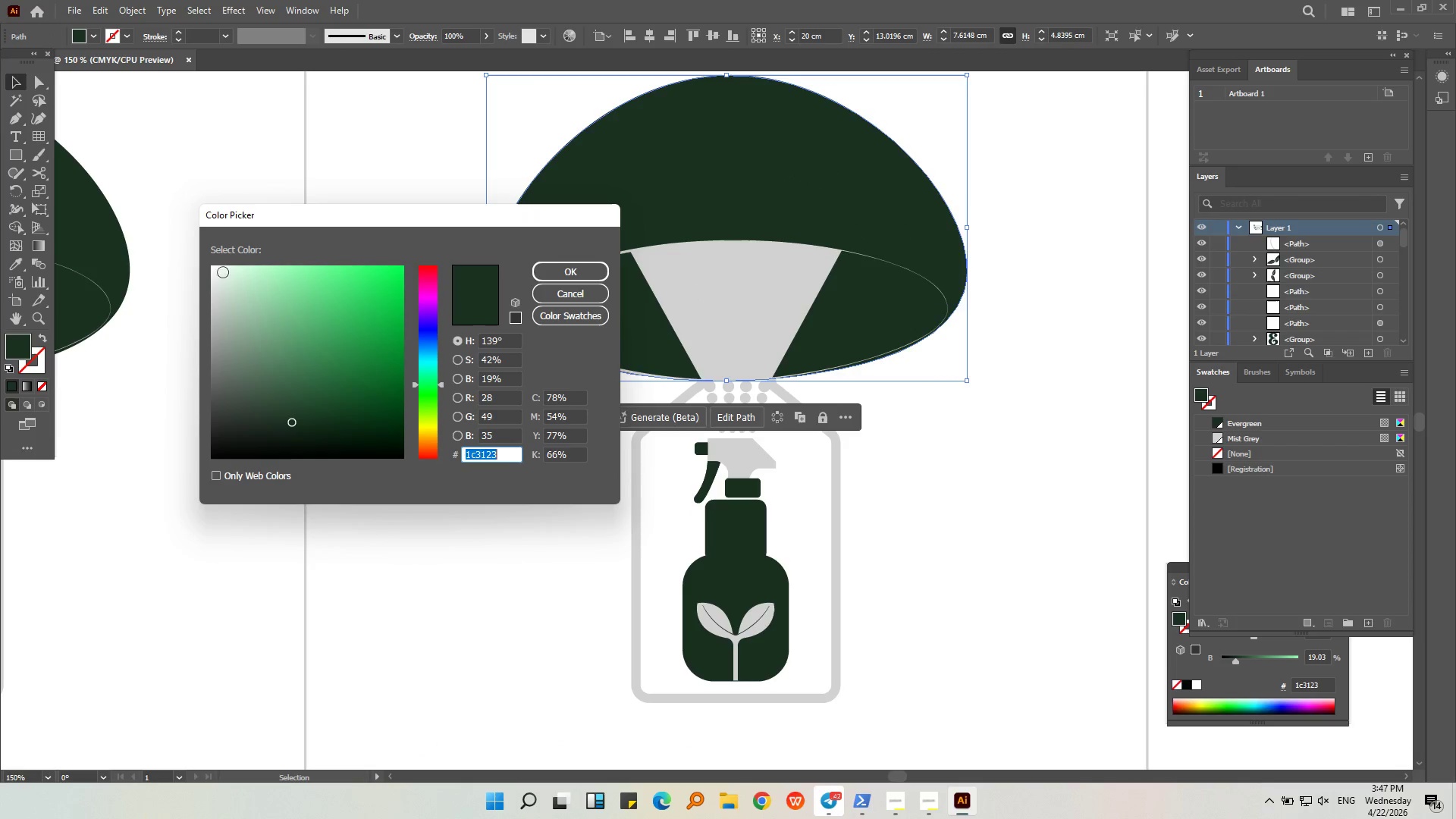 
left_click_drag(start_coordinate=[215, 271], to_coordinate=[167, 497])
 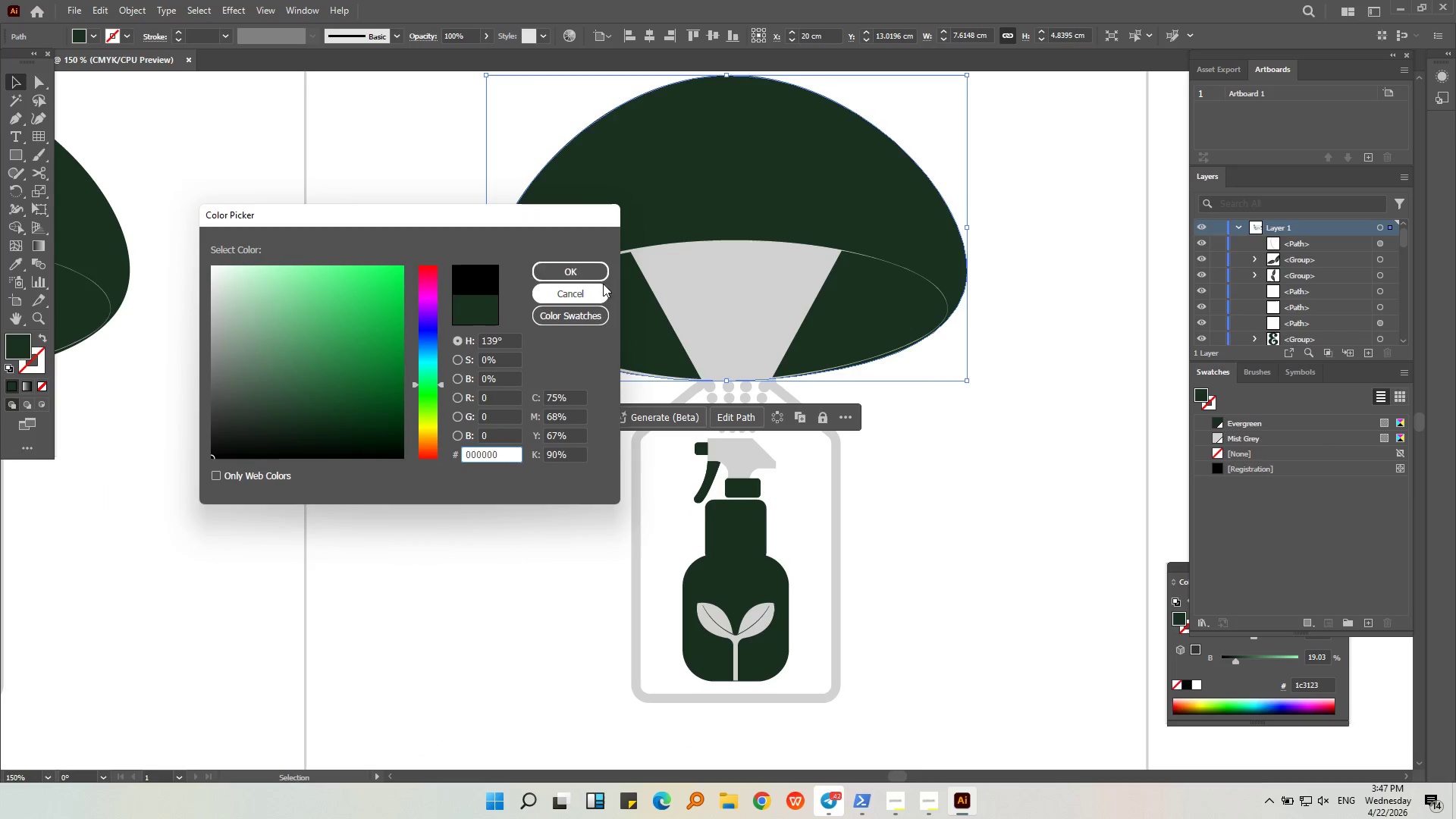 
left_click([592, 268])
 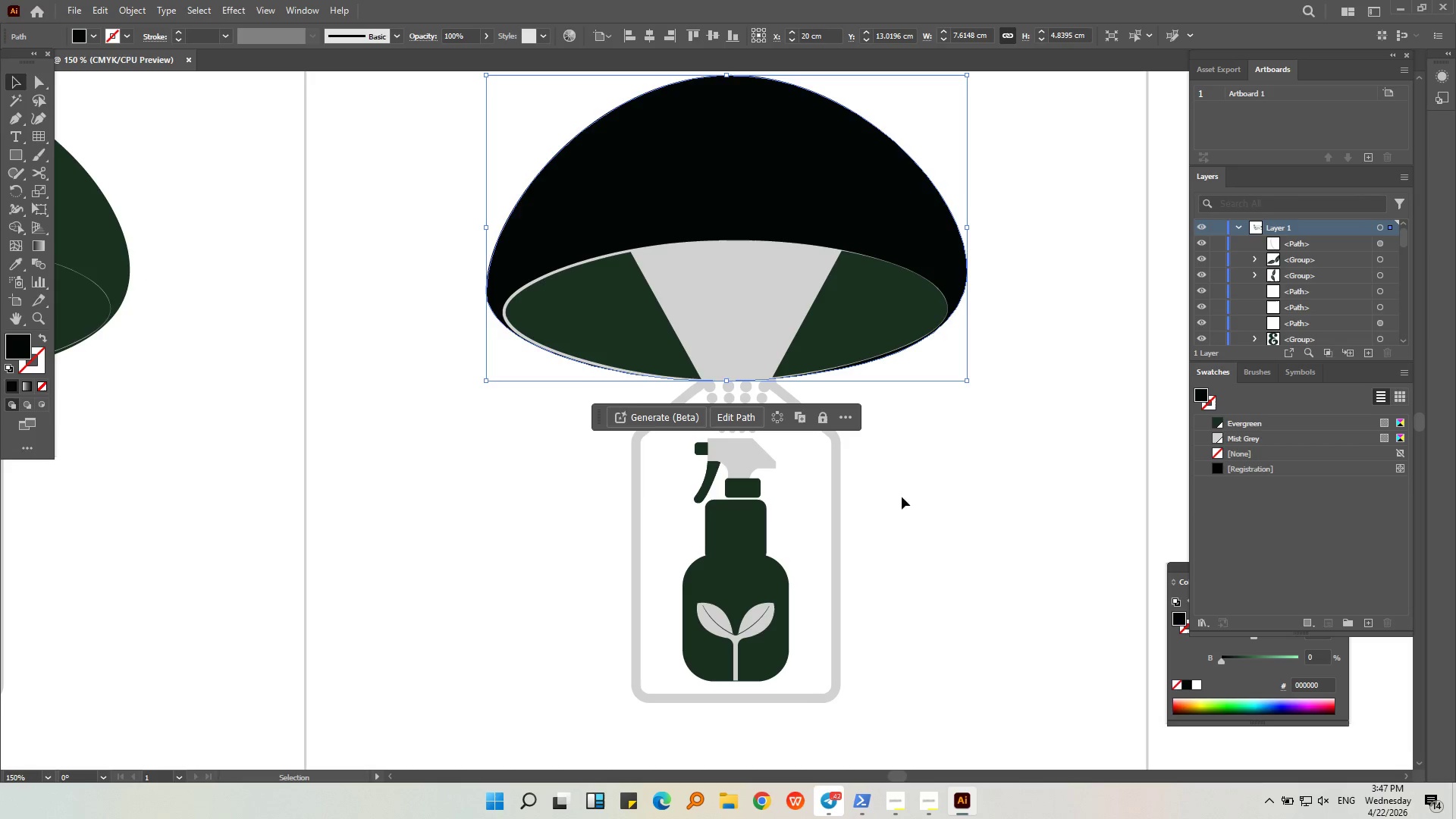 
left_click([933, 506])
 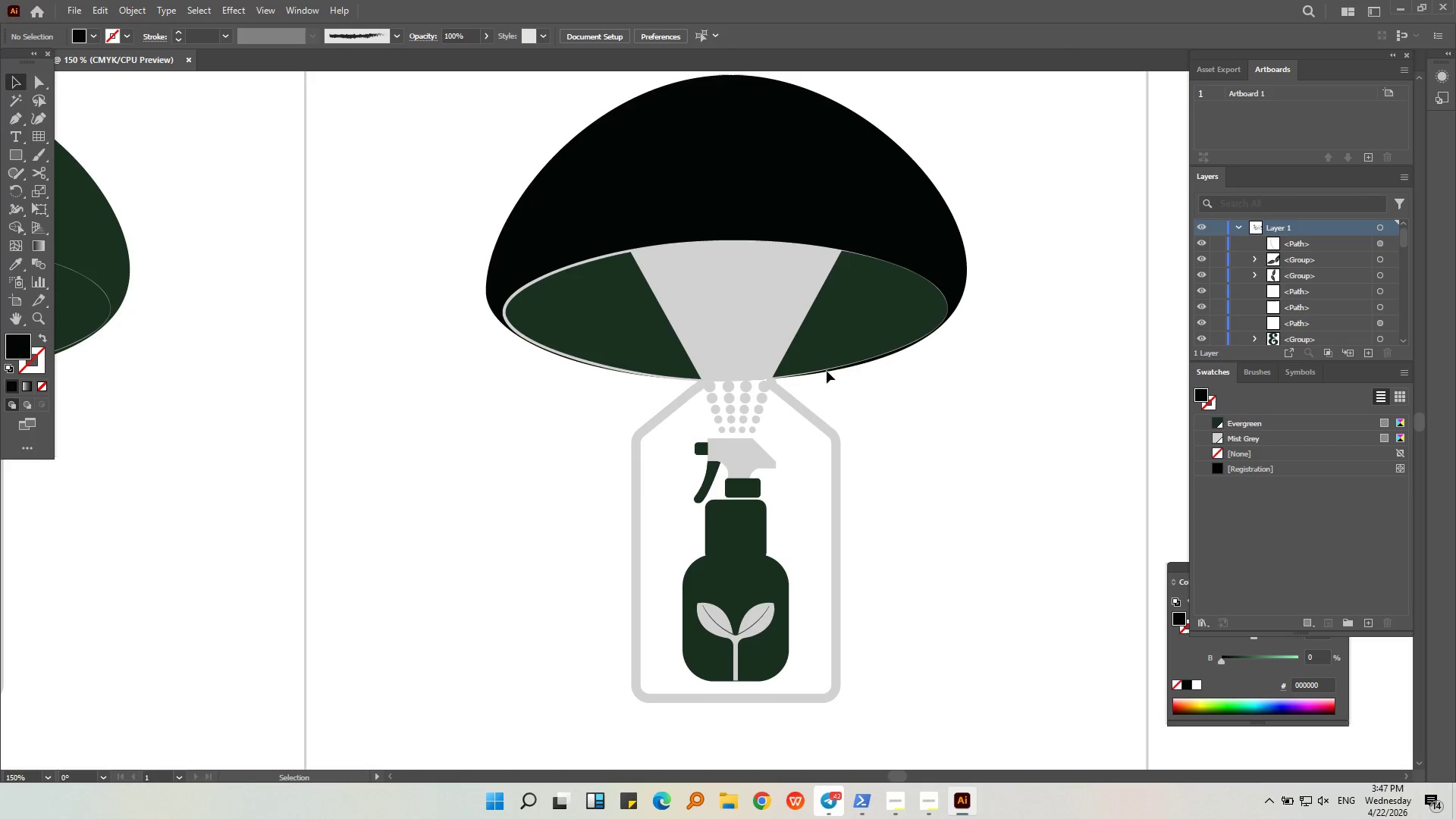 
left_click([895, 338])
 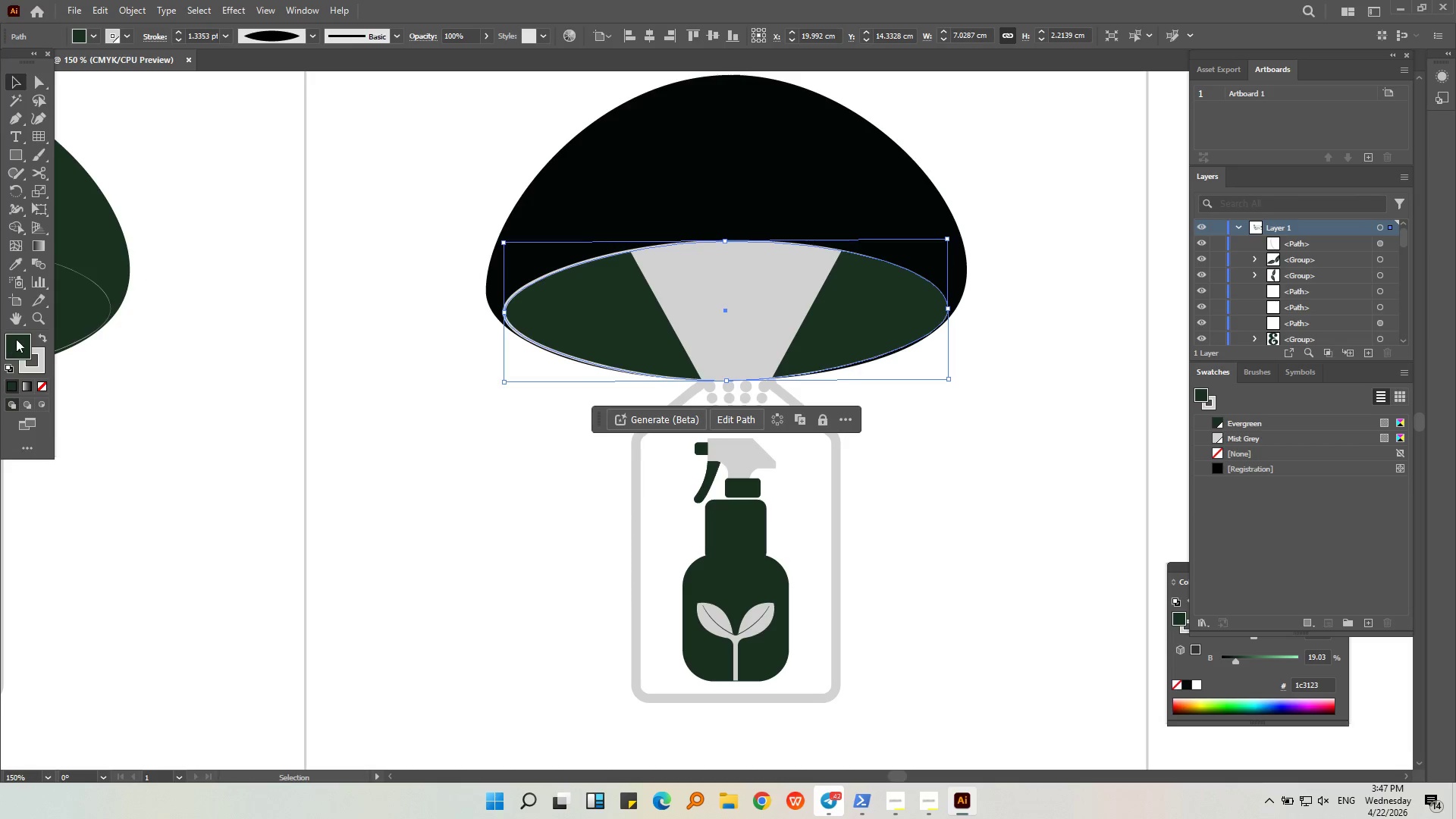 
double_click([16, 338])
 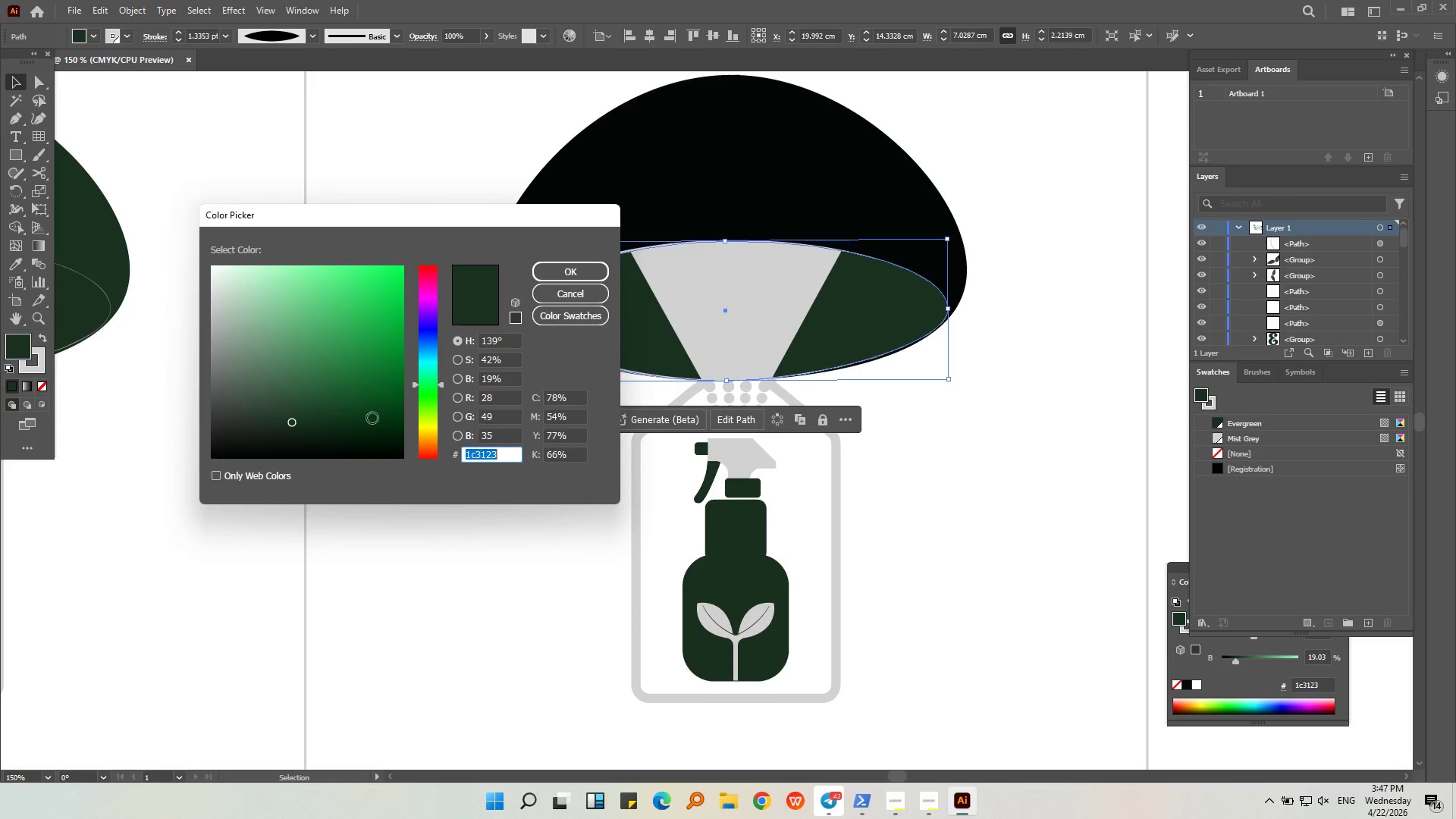 
left_click_drag(start_coordinate=[384, 420], to_coordinate=[402, 466])
 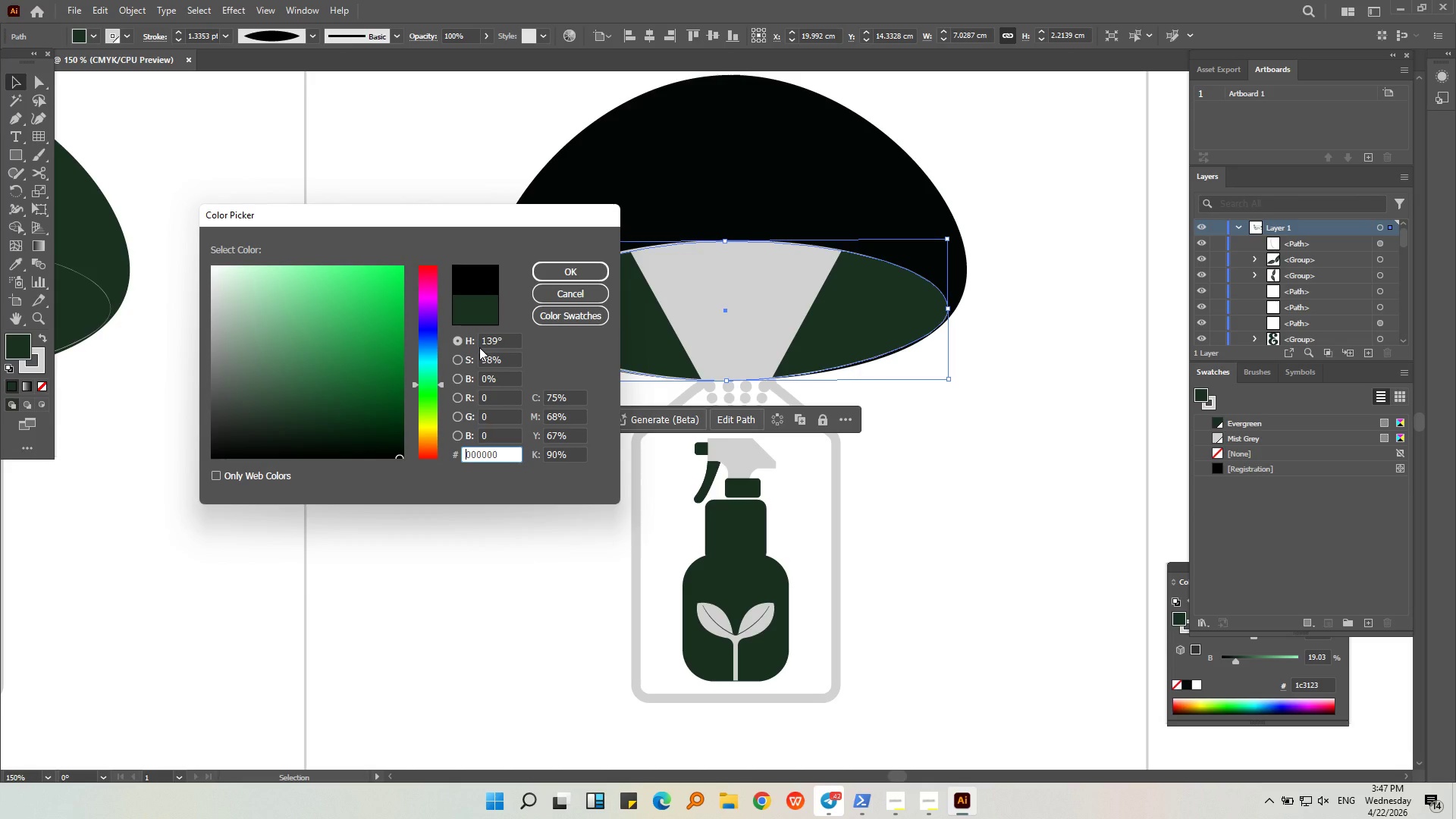 
wait(11.95)
 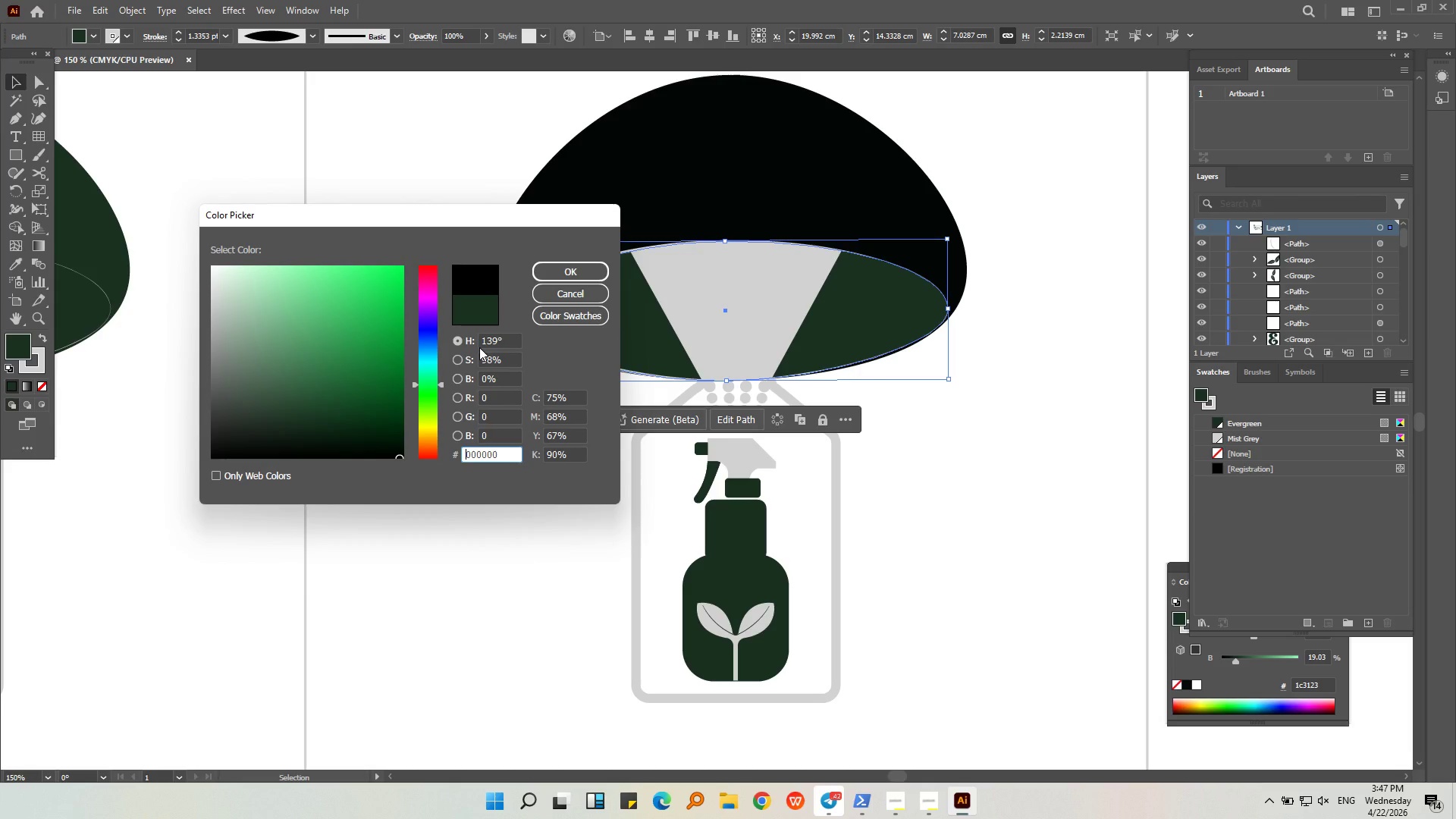 
double_click([877, 199])
 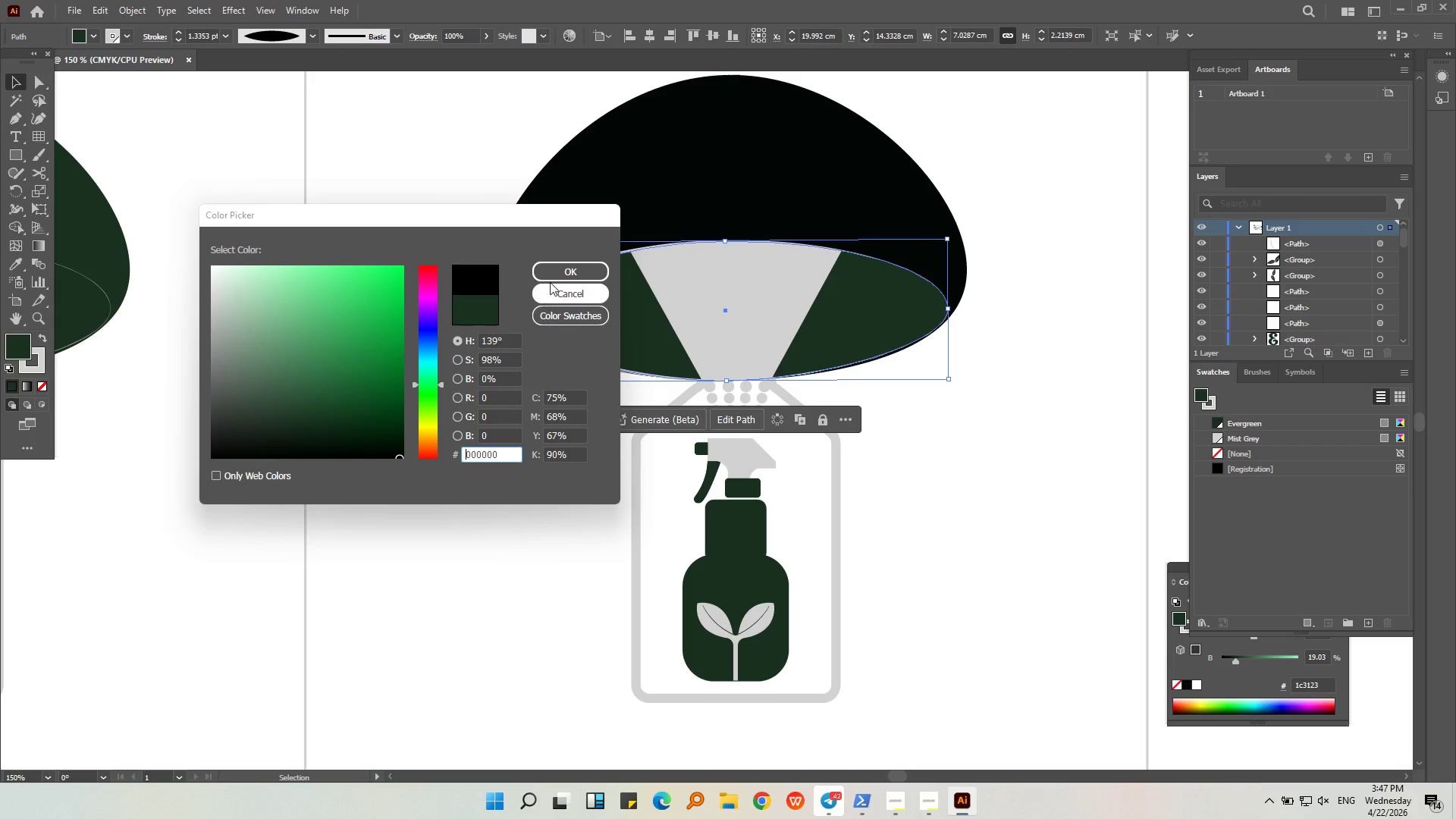 
left_click([558, 269])
 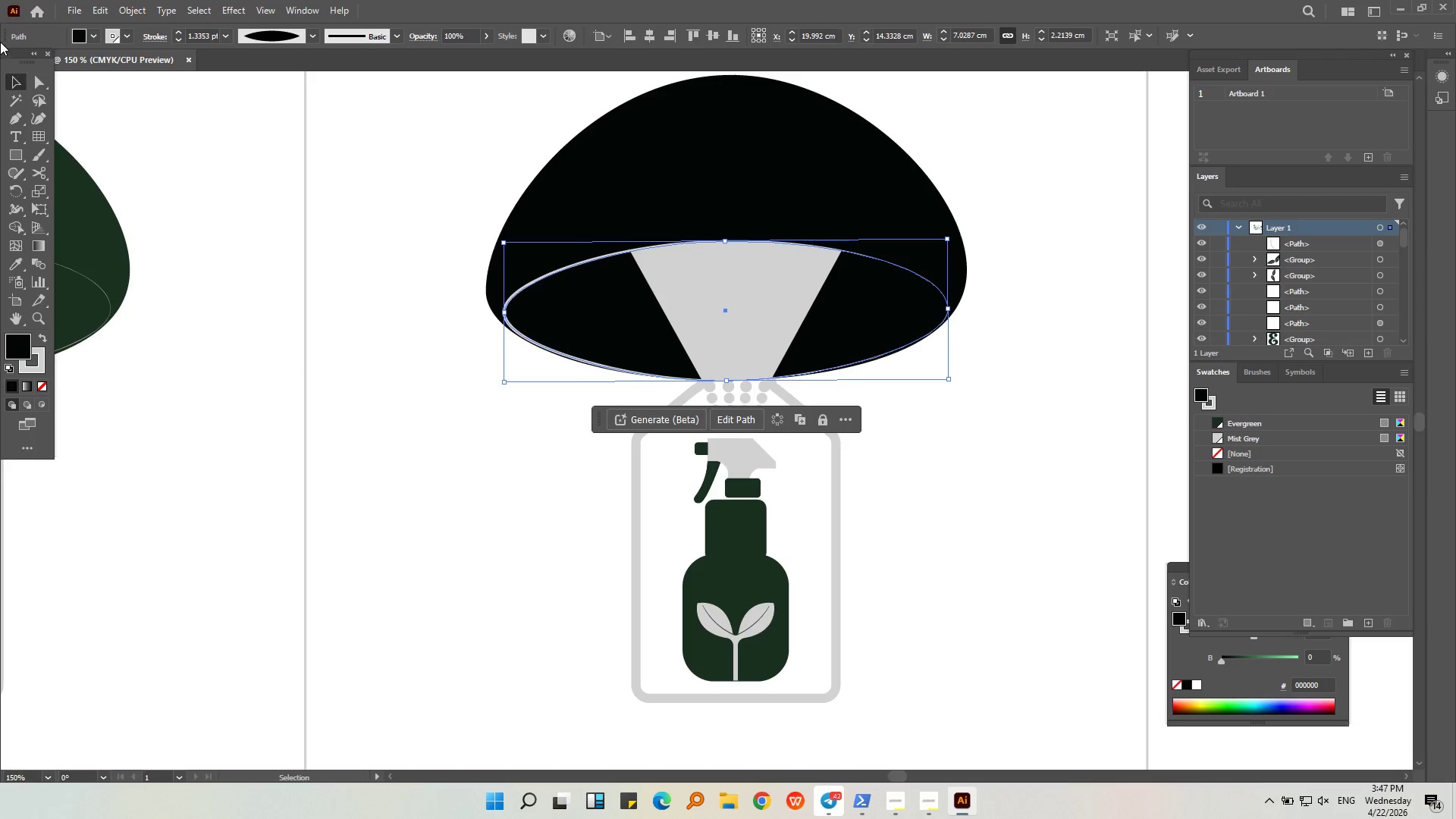 
left_click([11, 82])
 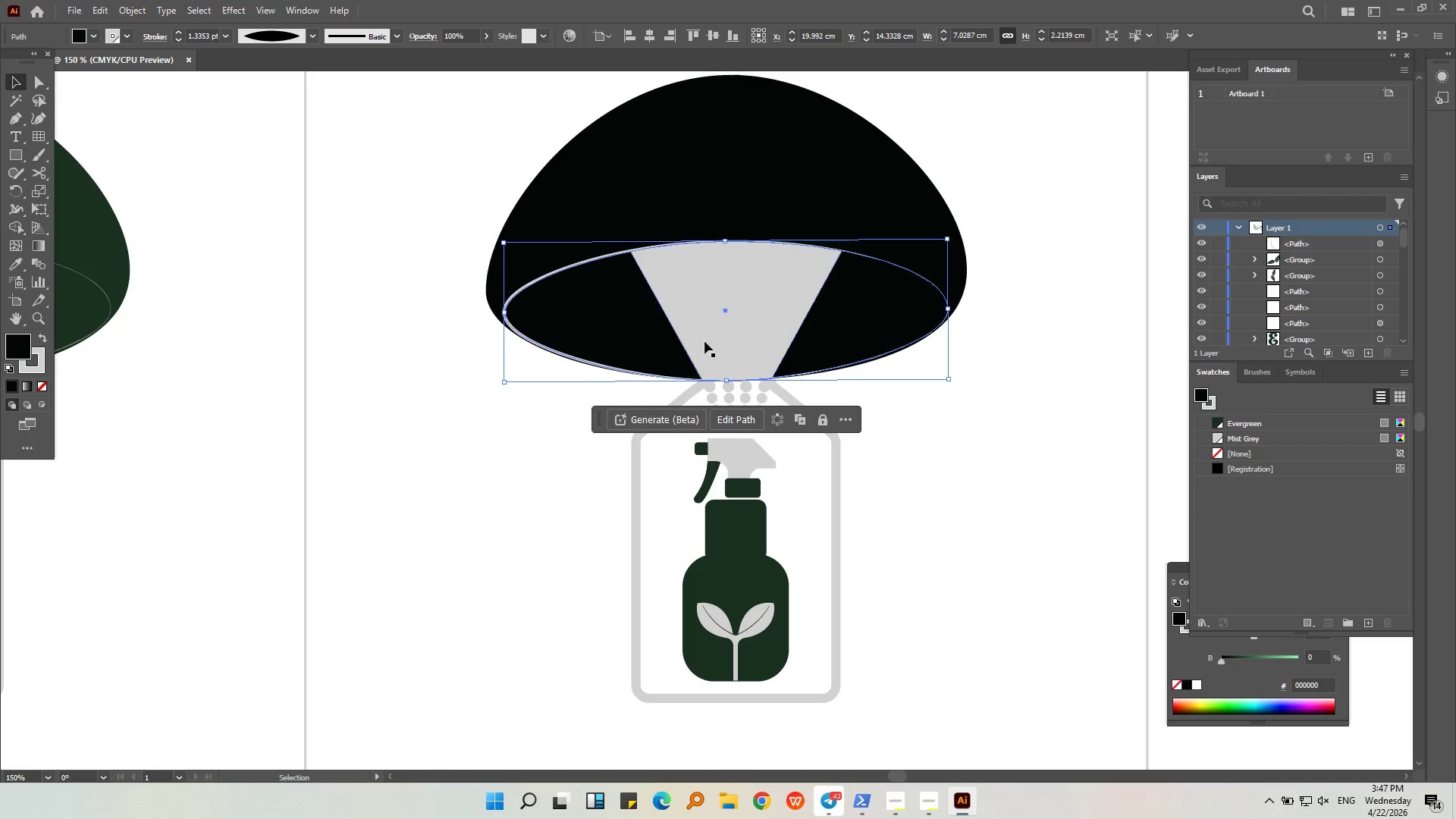 
left_click([719, 325])
 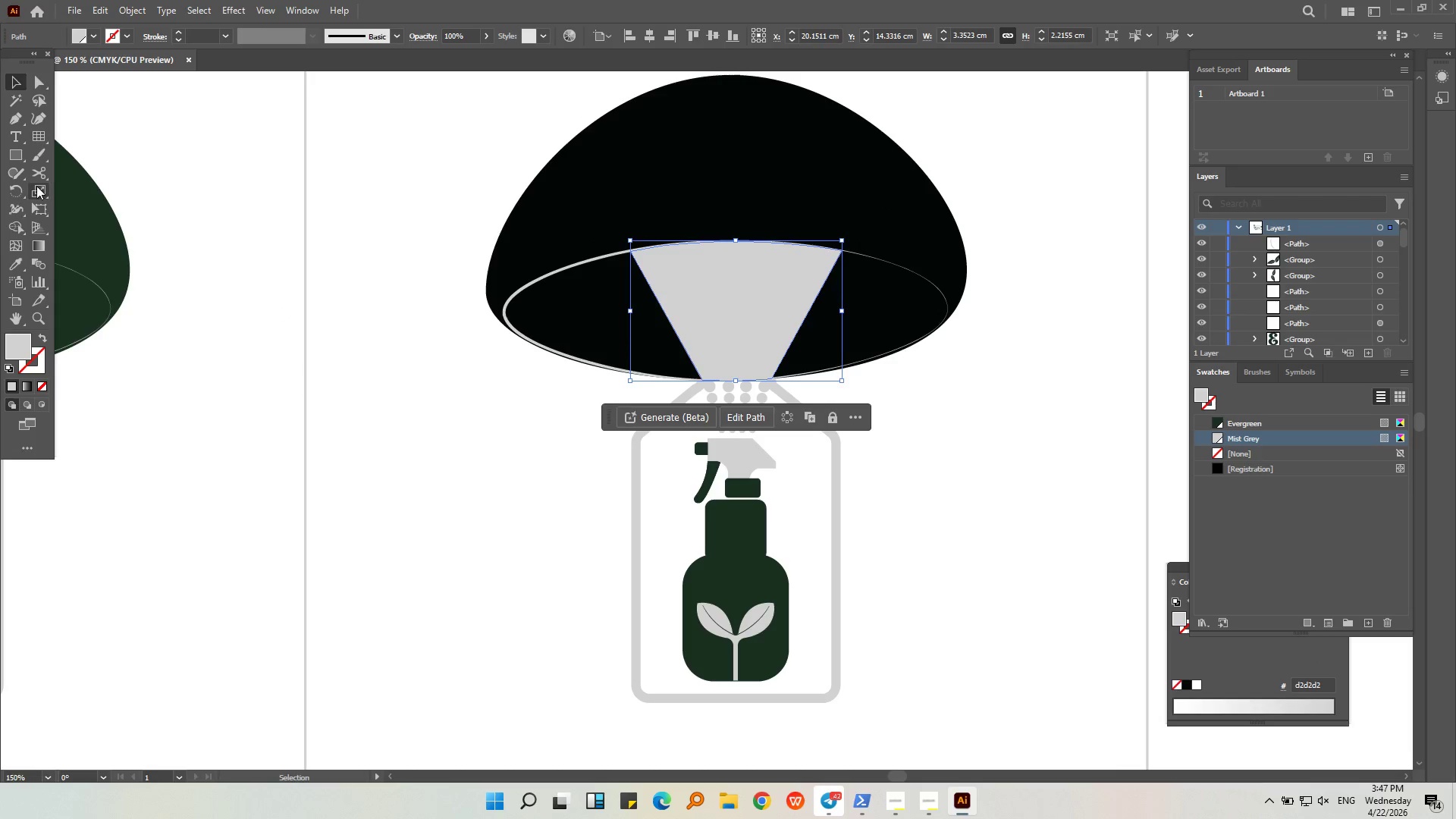 
mouse_move([17, 315])
 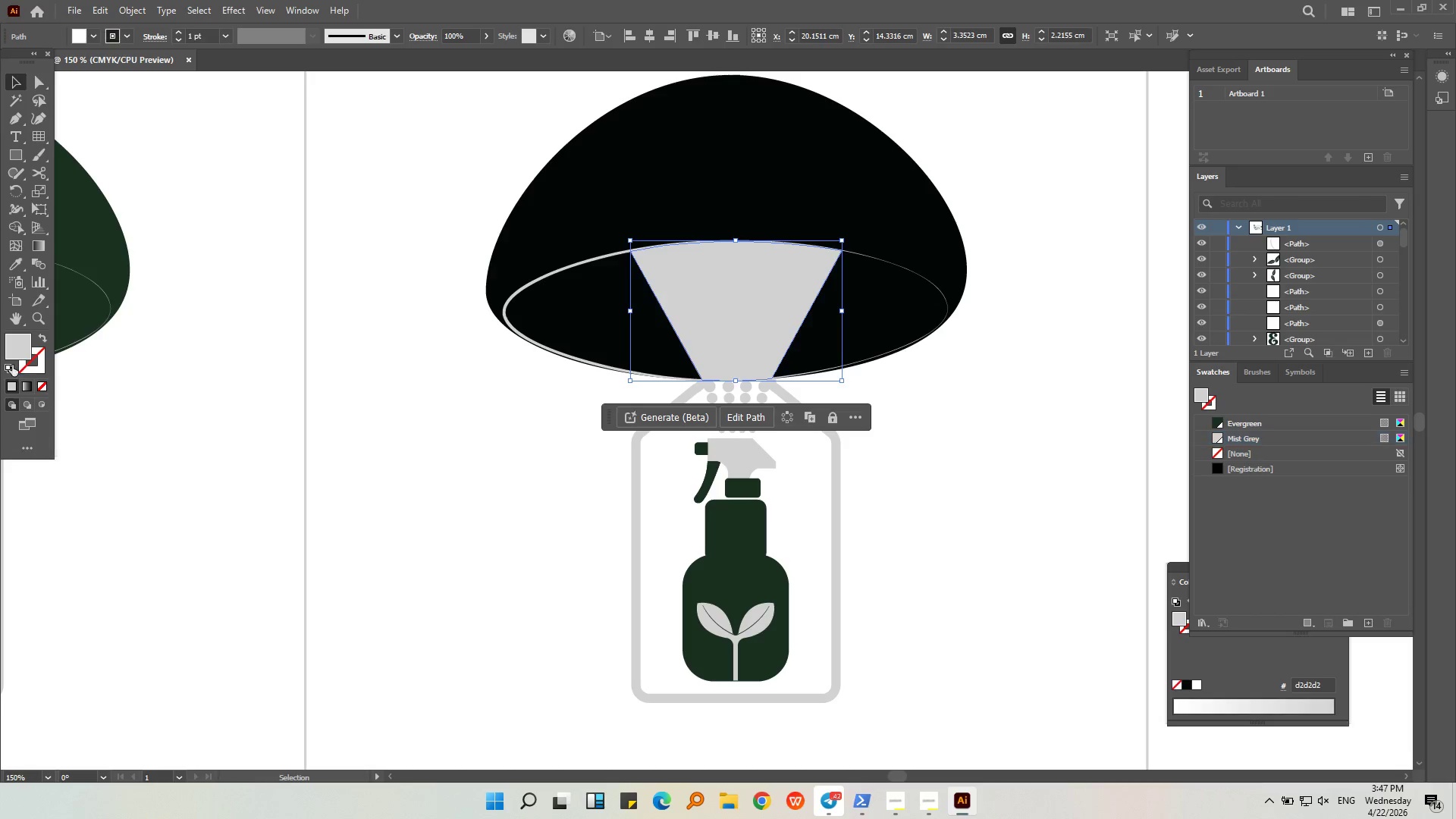 
double_click([14, 353])
 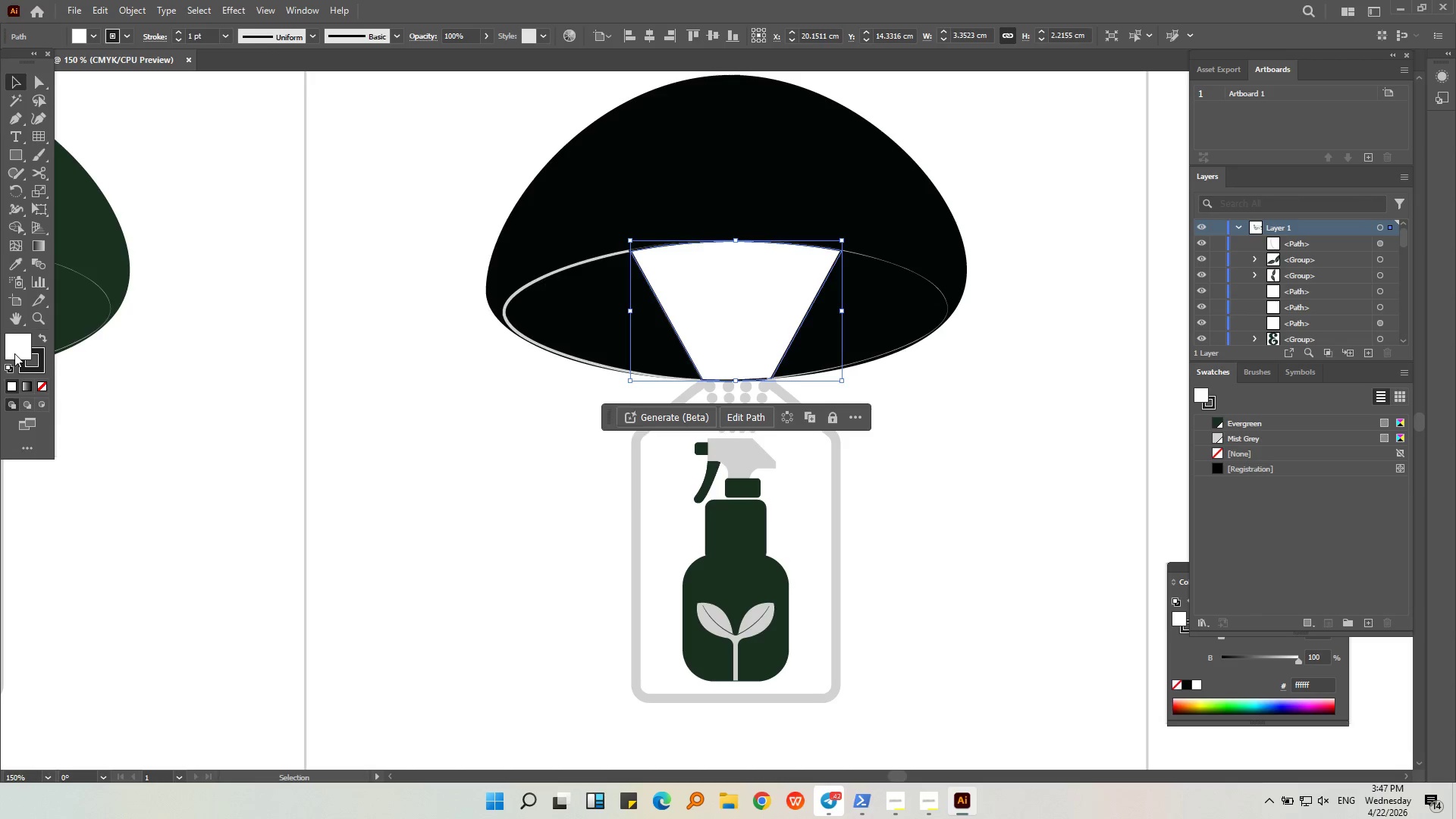 
triple_click([14, 353])
 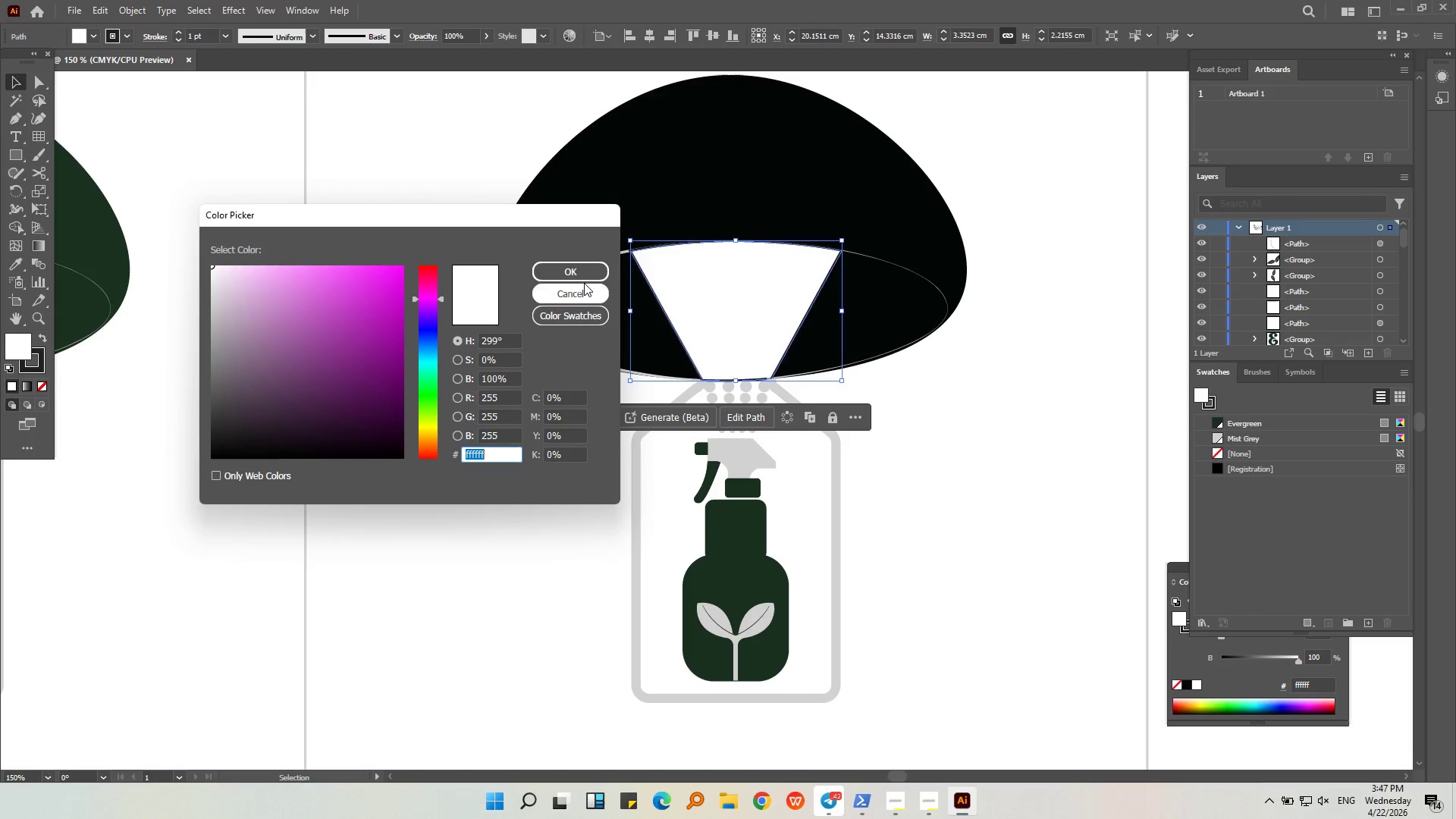 
double_click([1047, 538])
 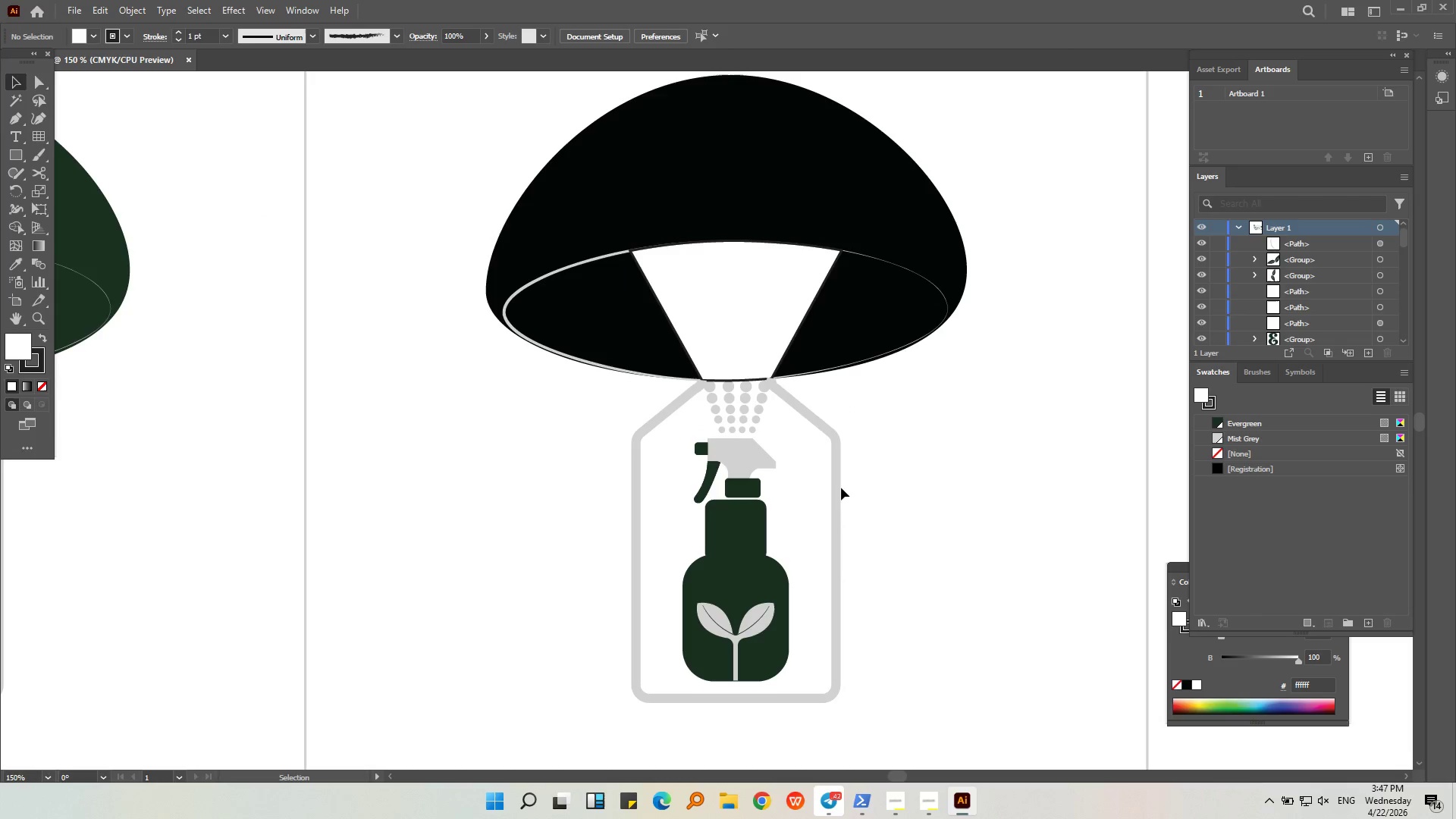 
left_click([836, 487])
 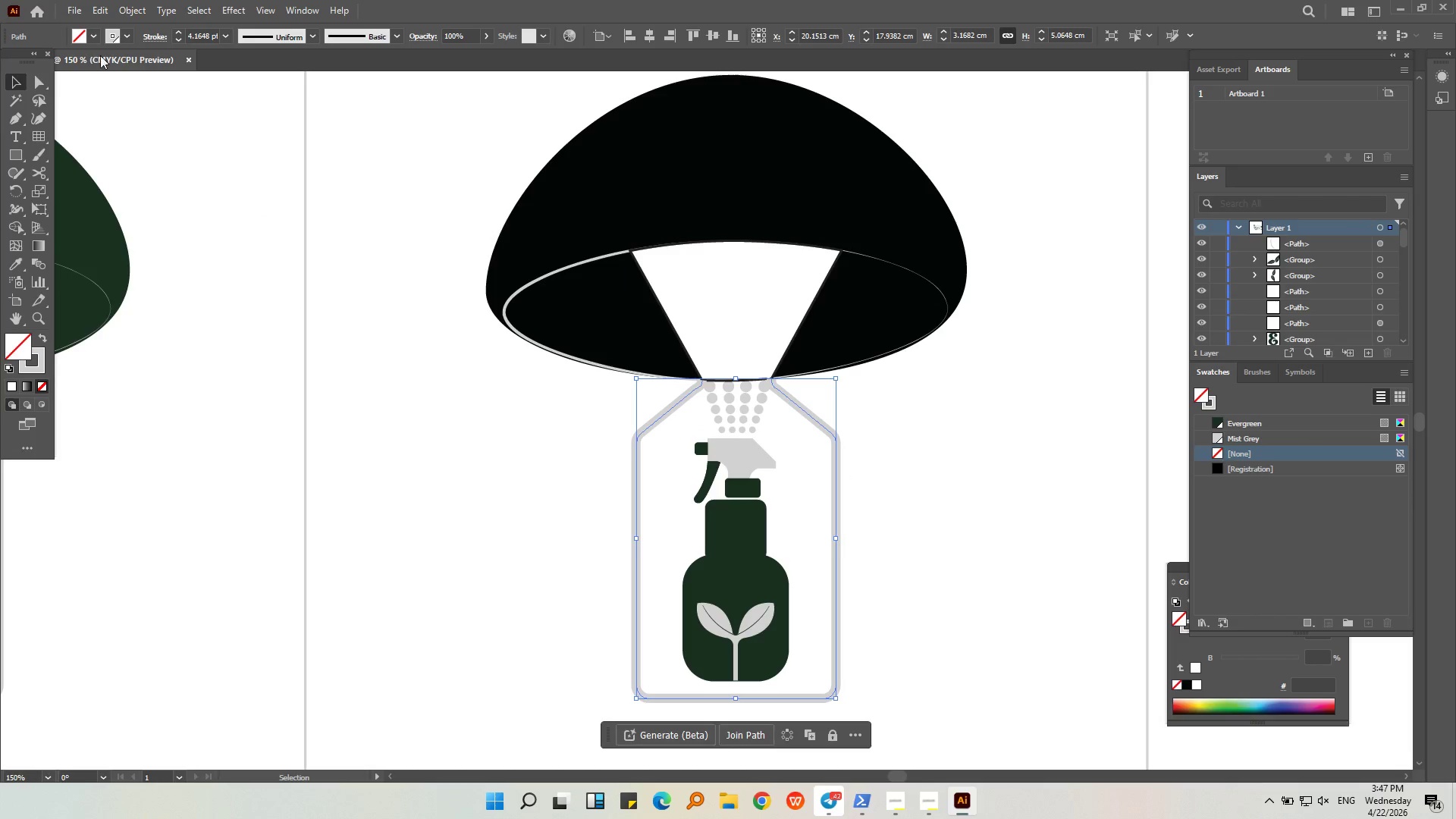 
left_click([125, 36])
 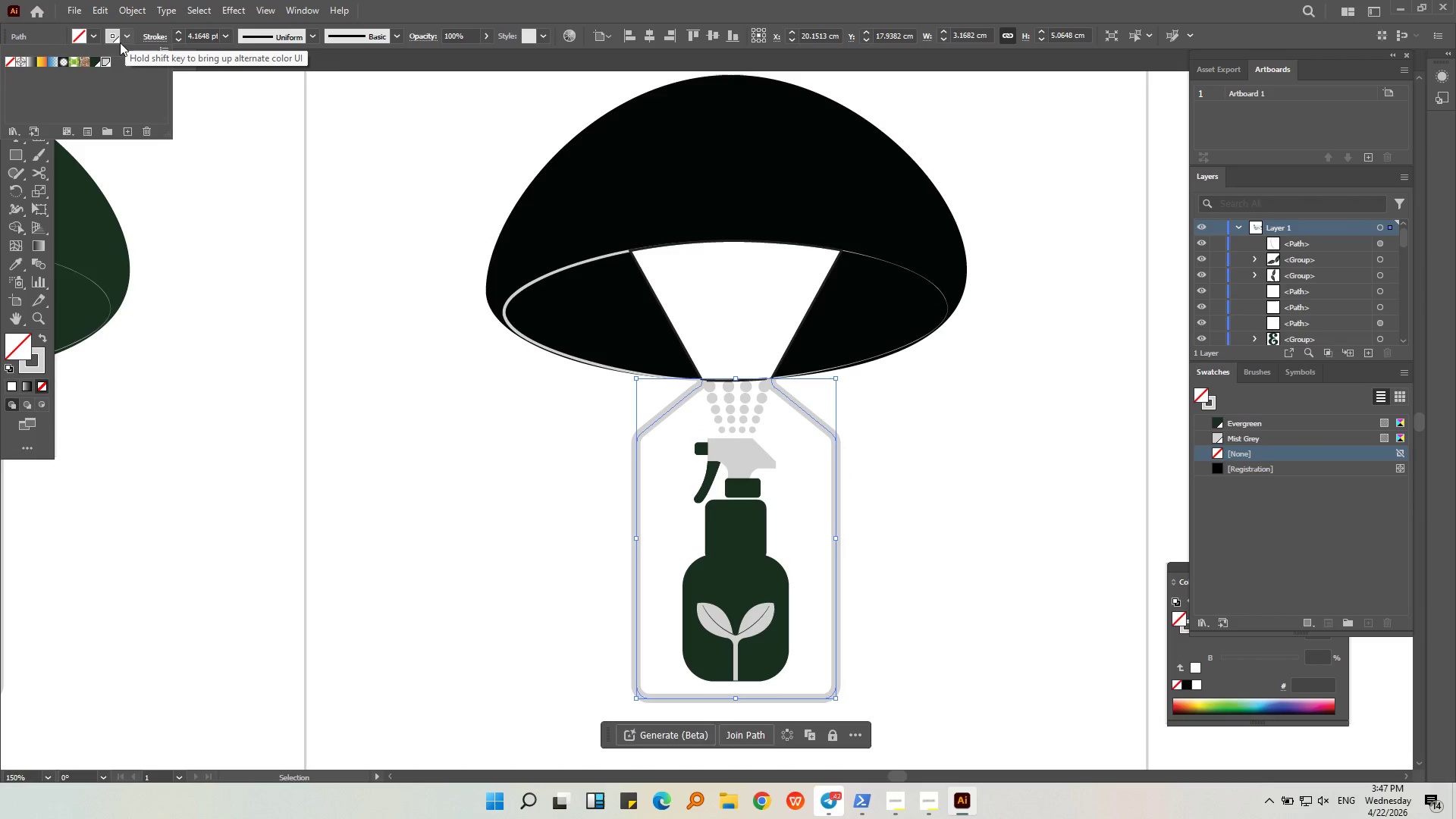 
left_click([127, 36])
 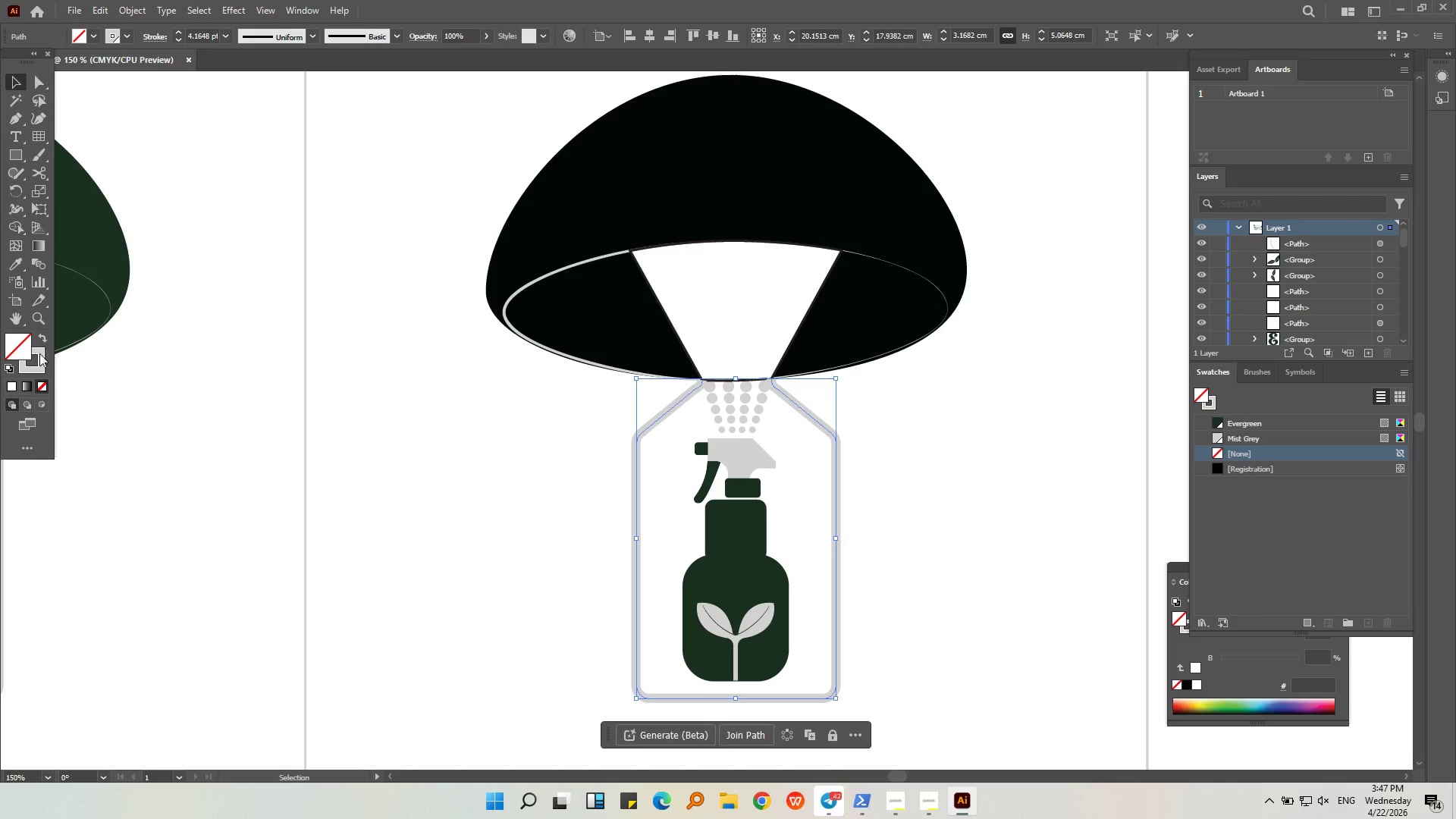 
double_click([38, 355])
 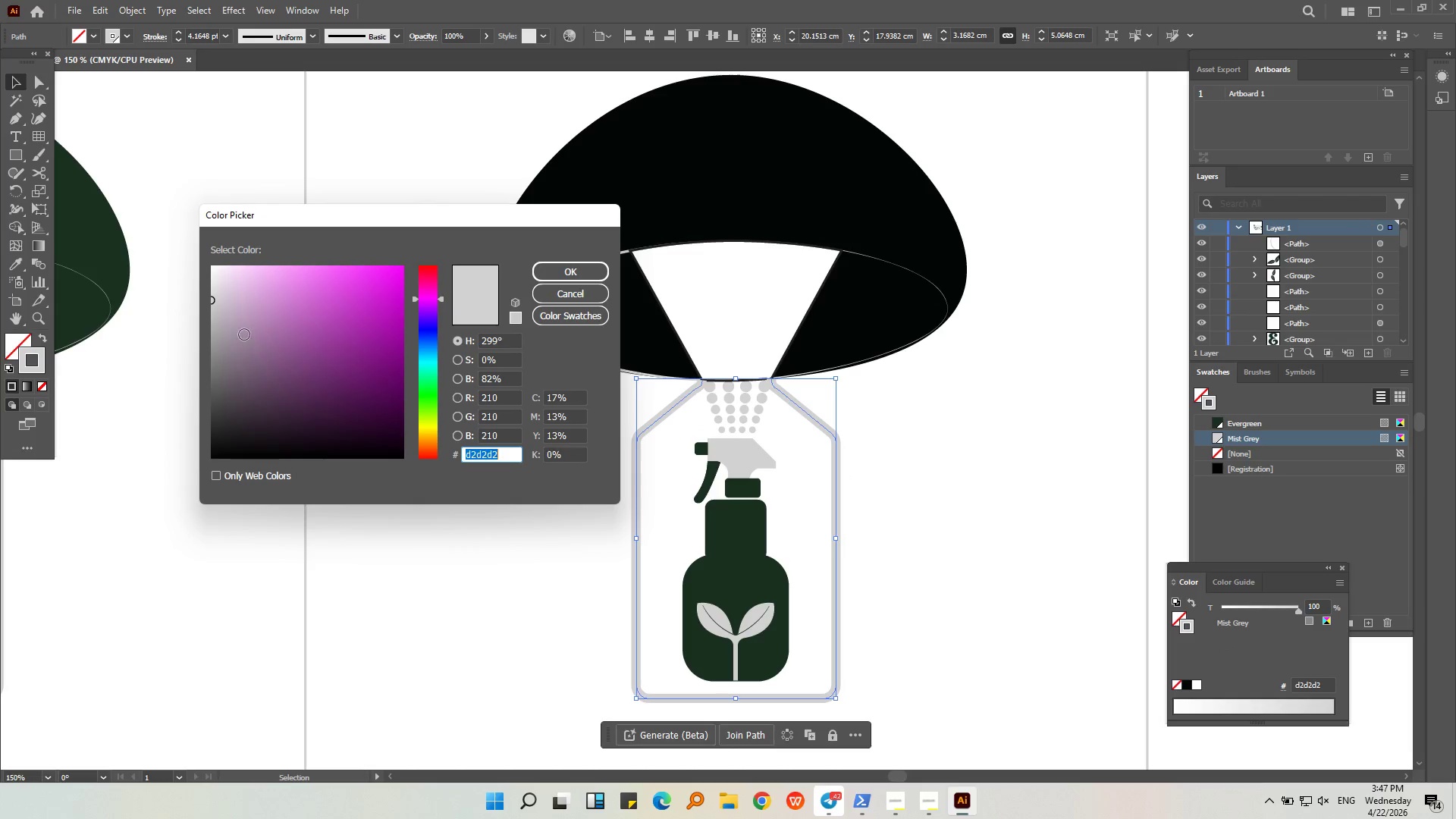 
left_click_drag(start_coordinate=[239, 336], to_coordinate=[180, 496])
 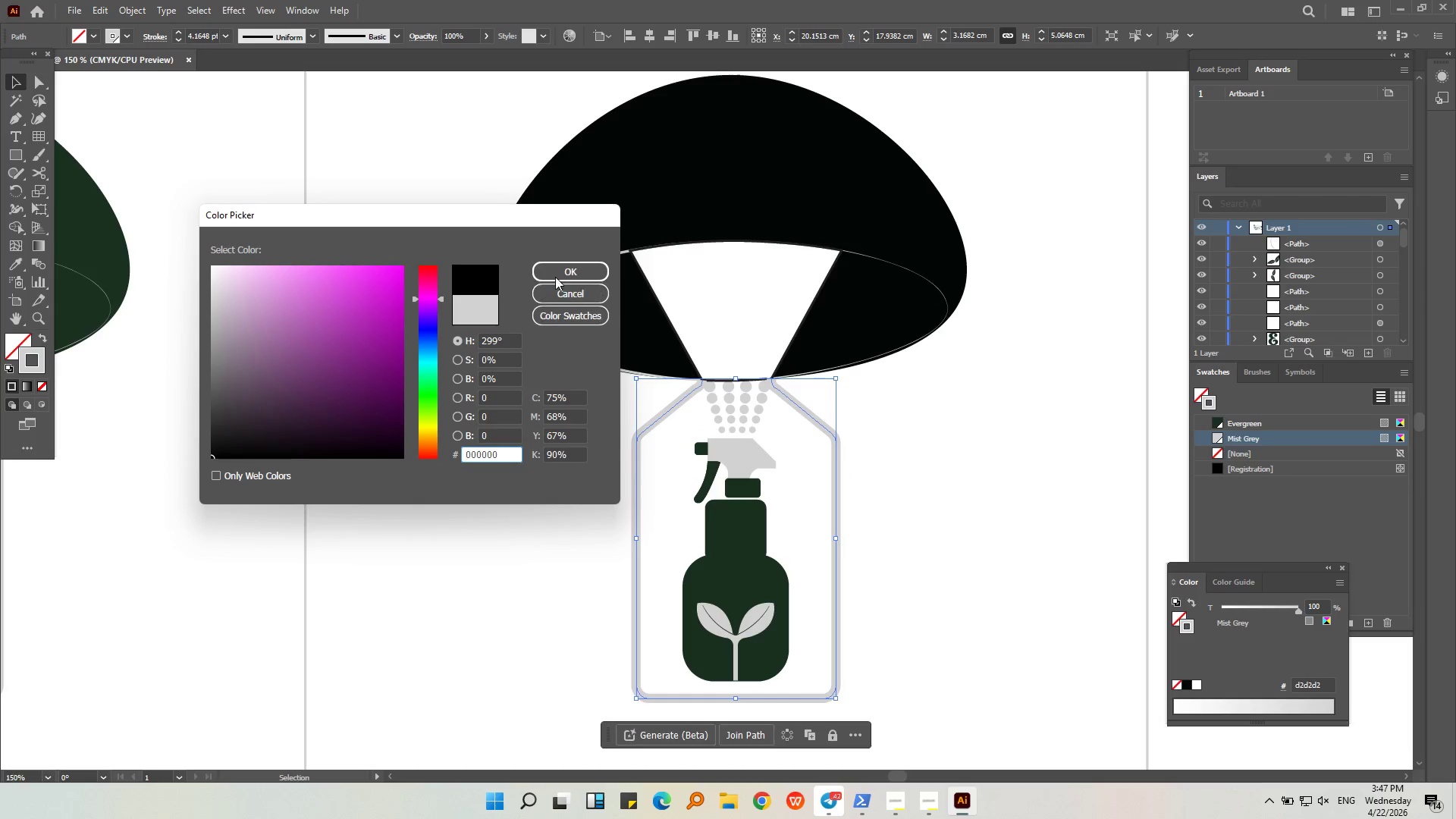 
left_click([556, 271])
 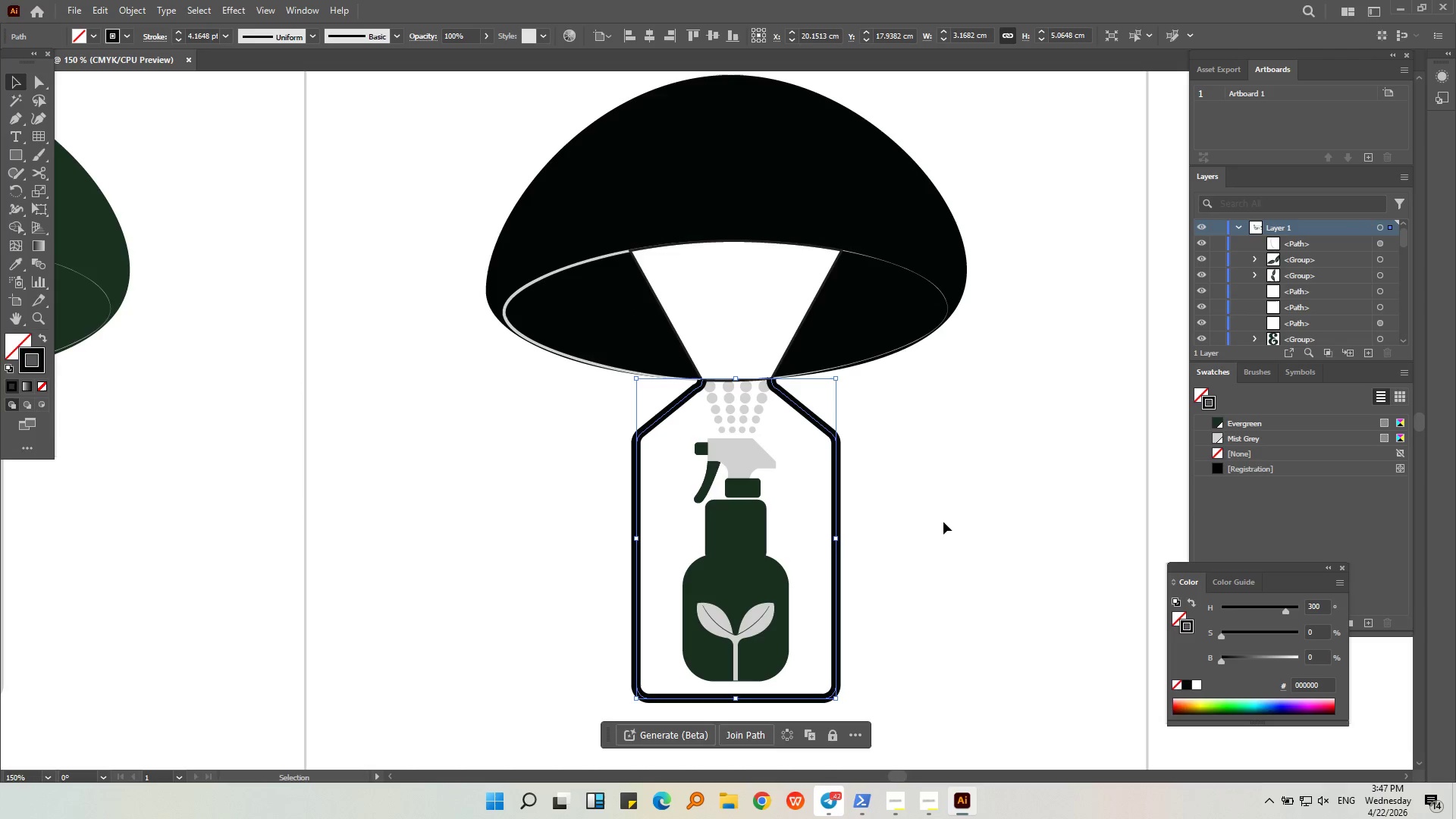 
left_click([946, 524])
 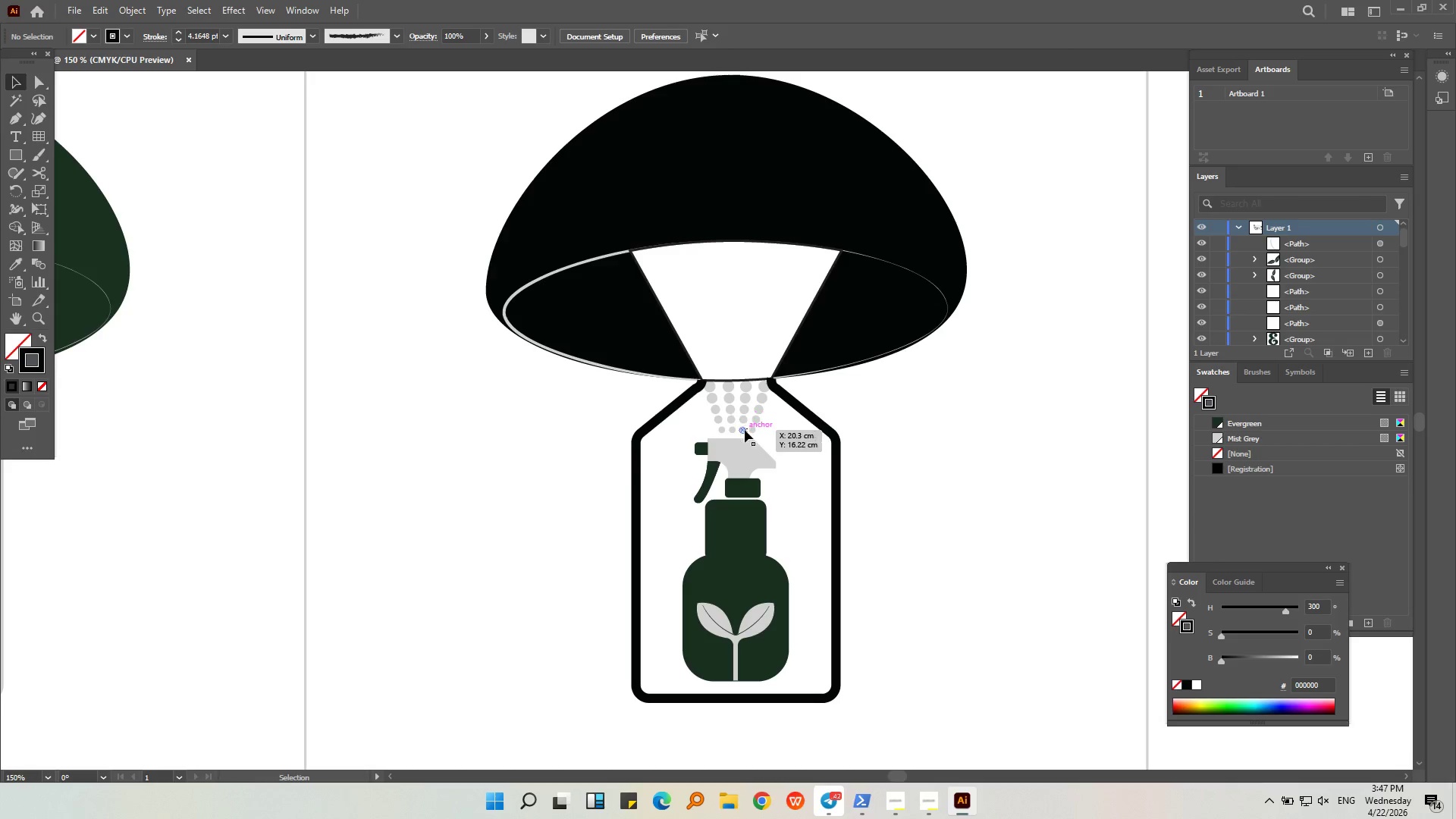 
left_click([733, 453])
 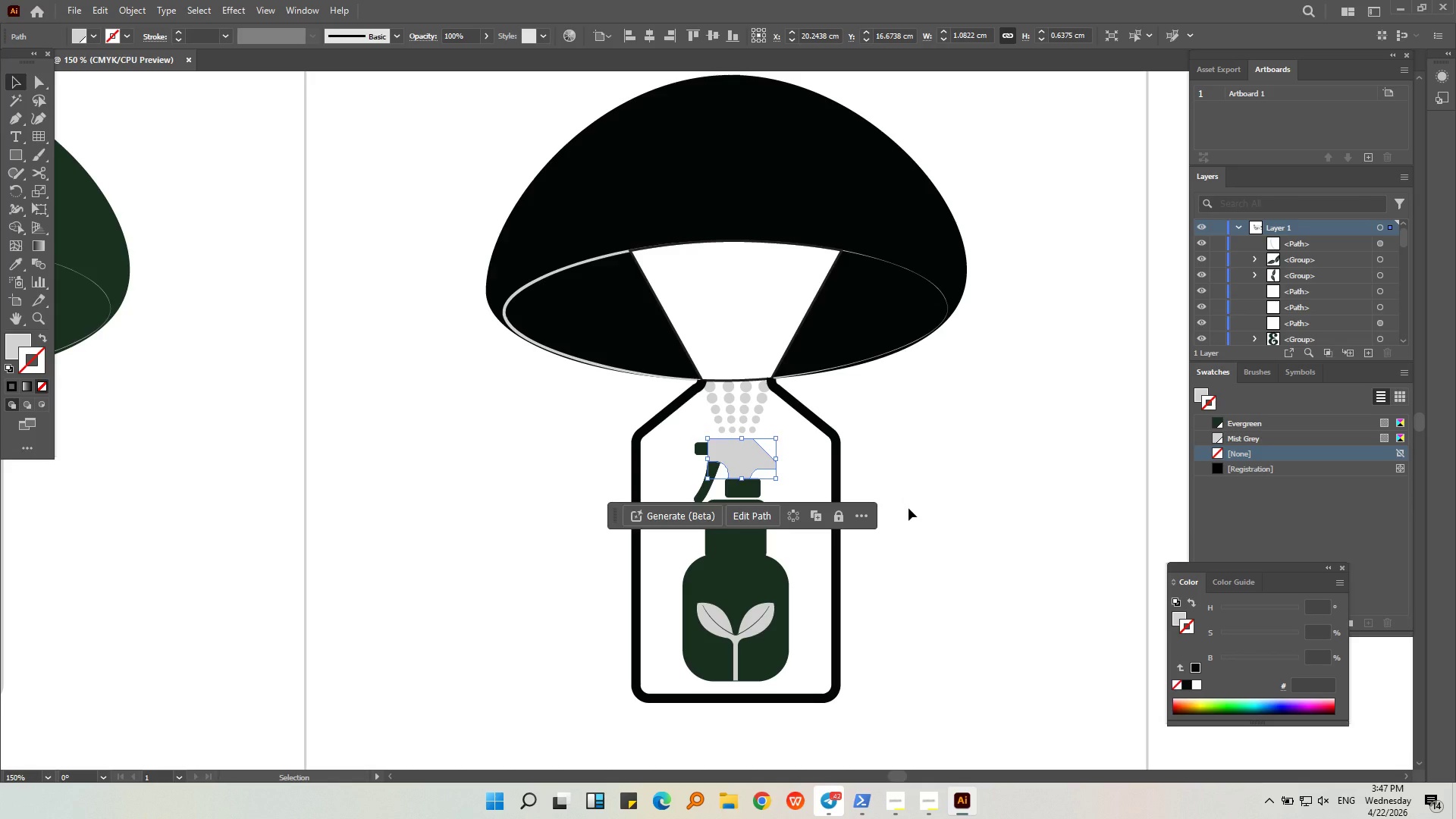 
left_click([713, 566])
 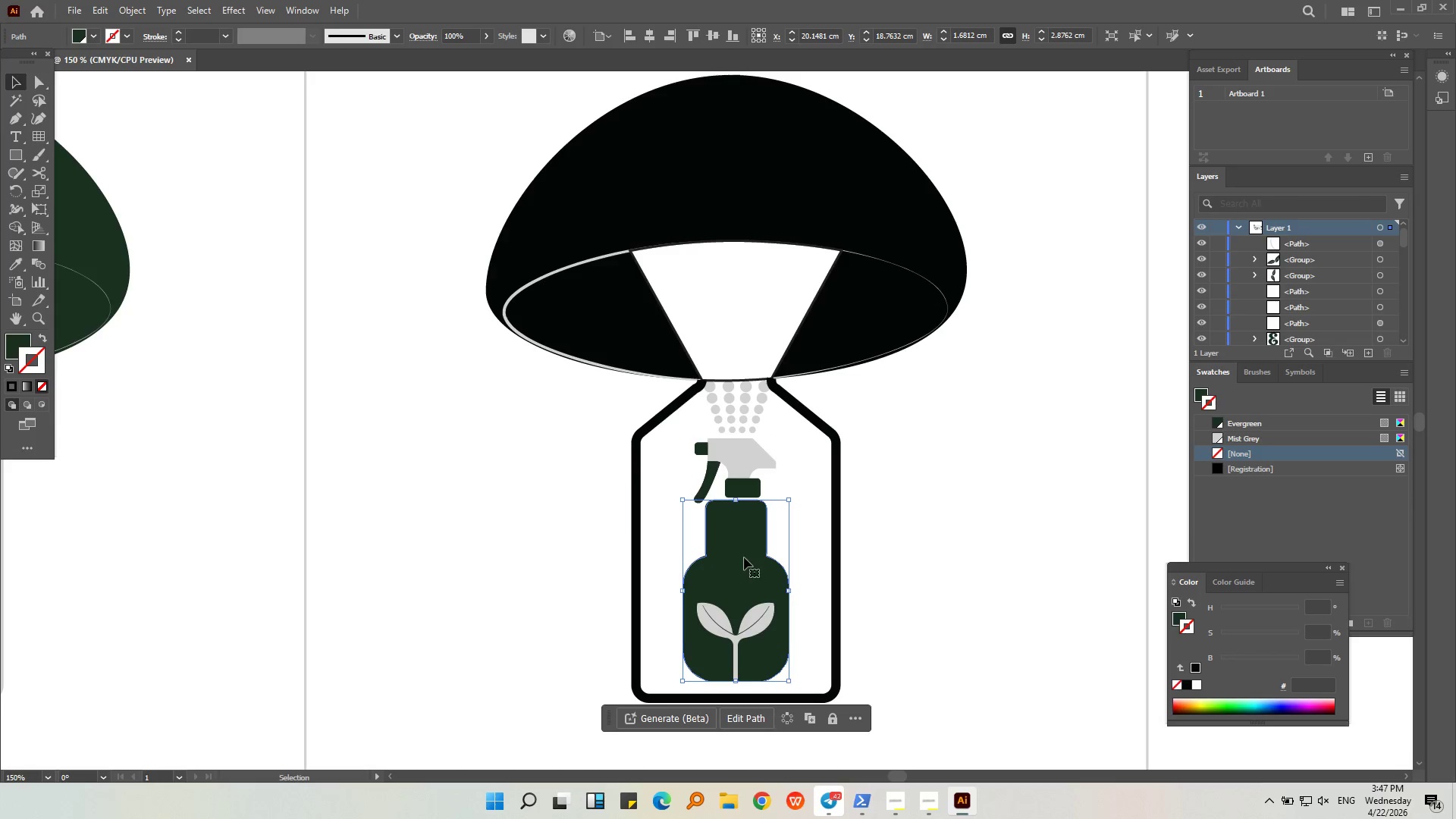 
key(Alt+AltLeft)
 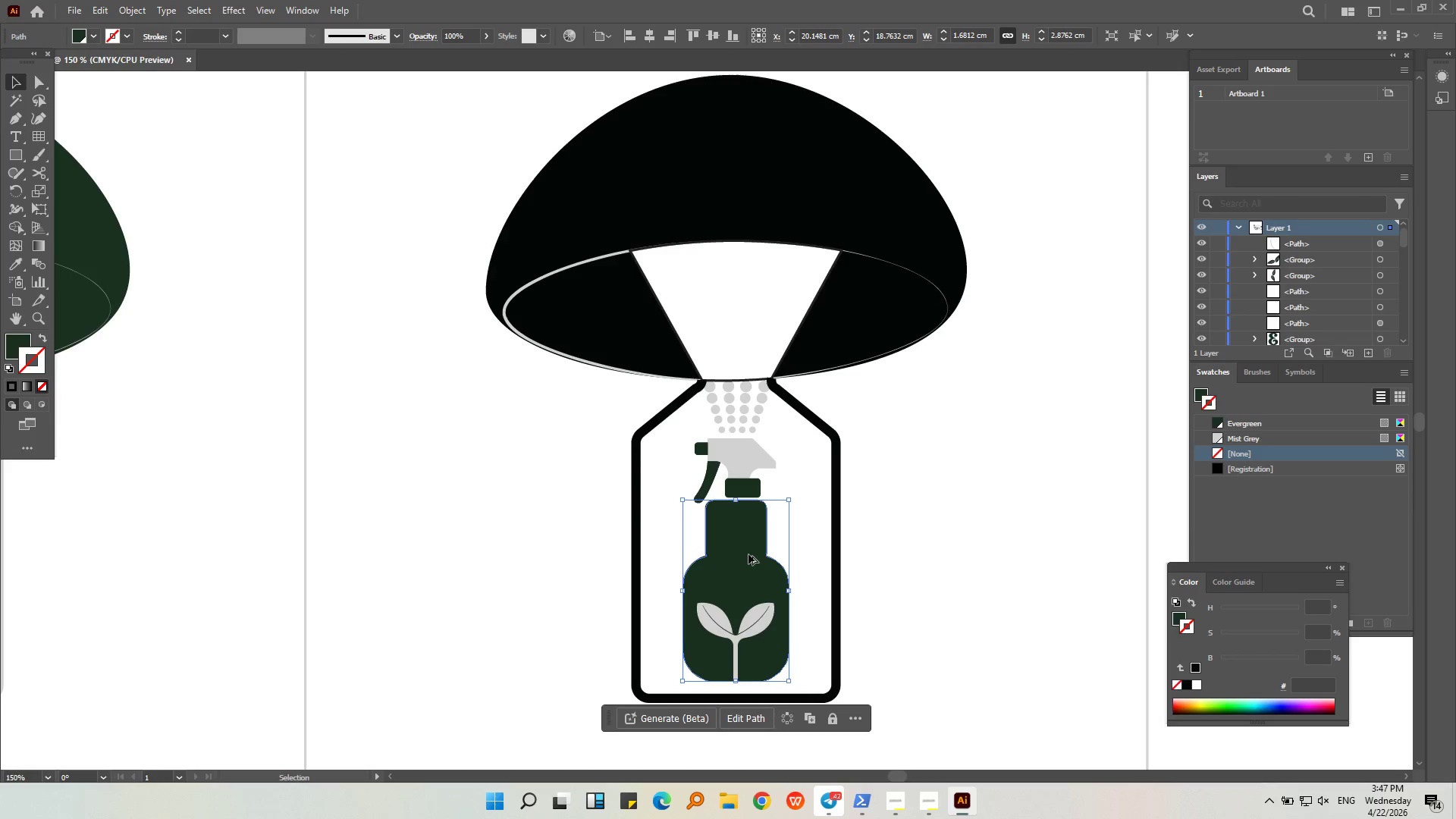 
hold_key(key=ShiftLeft, duration=0.39)
 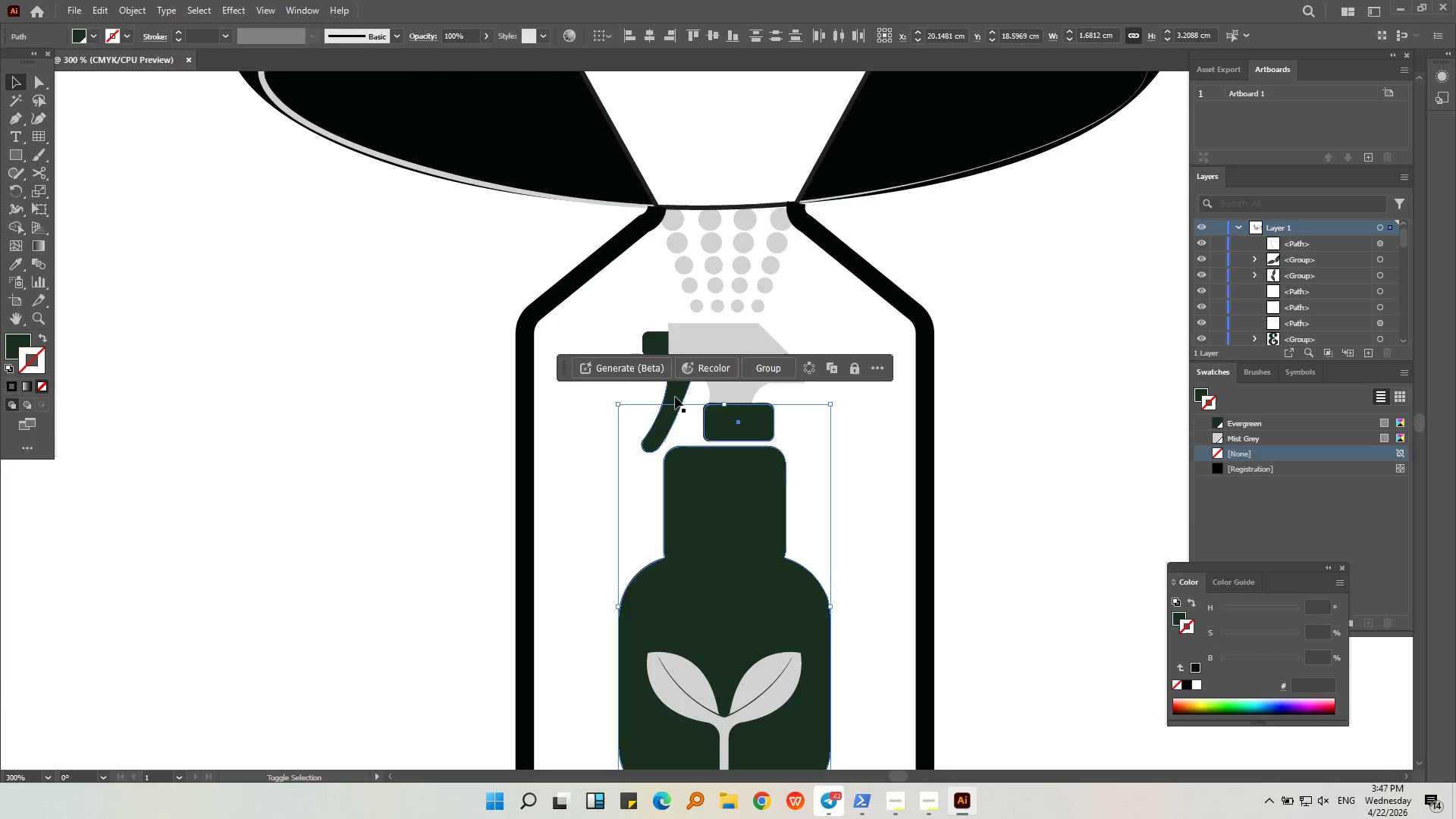 
scroll: coordinate [748, 551], scroll_direction: up, amount: 2.0
 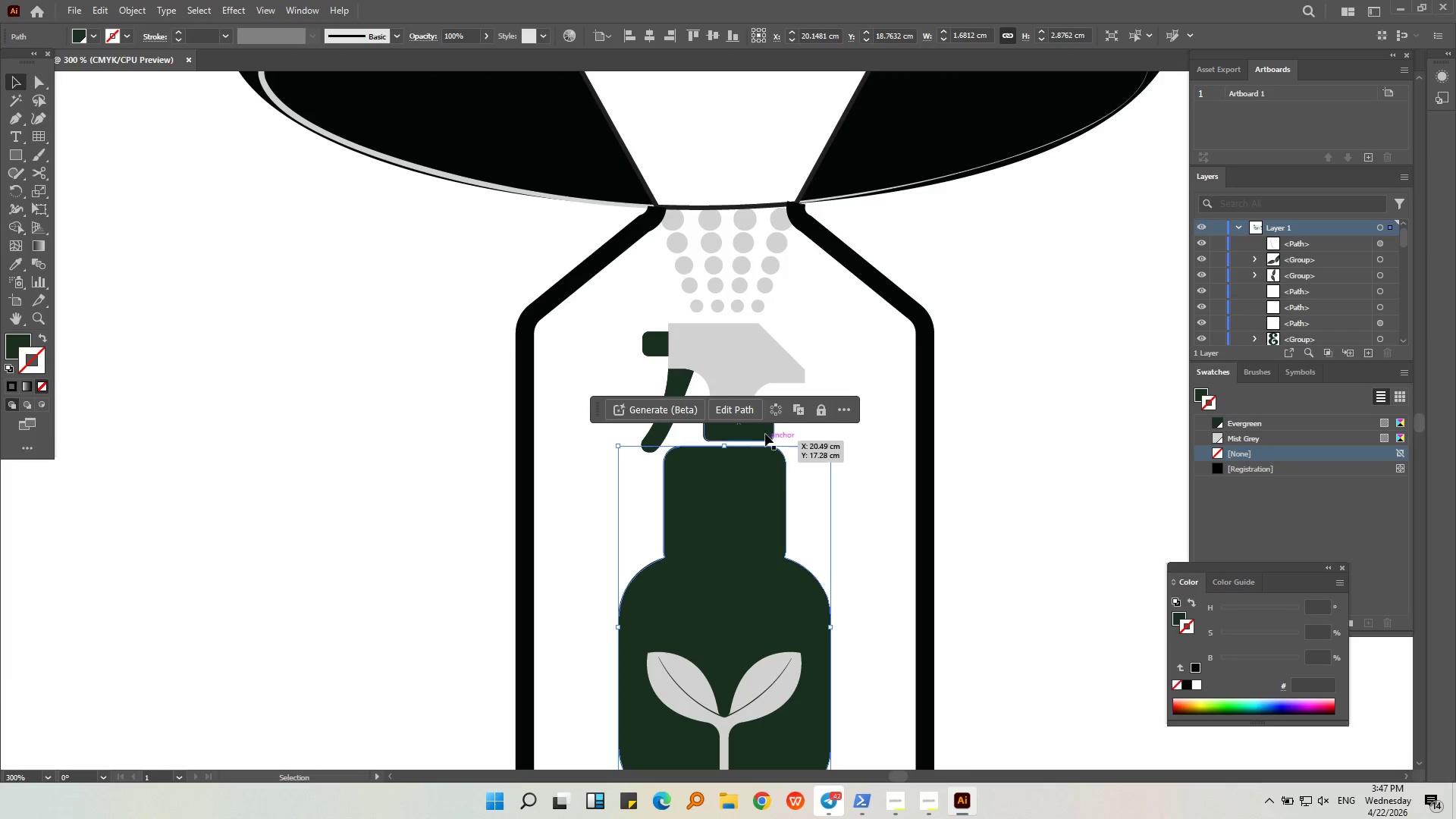 
left_click([760, 435])
 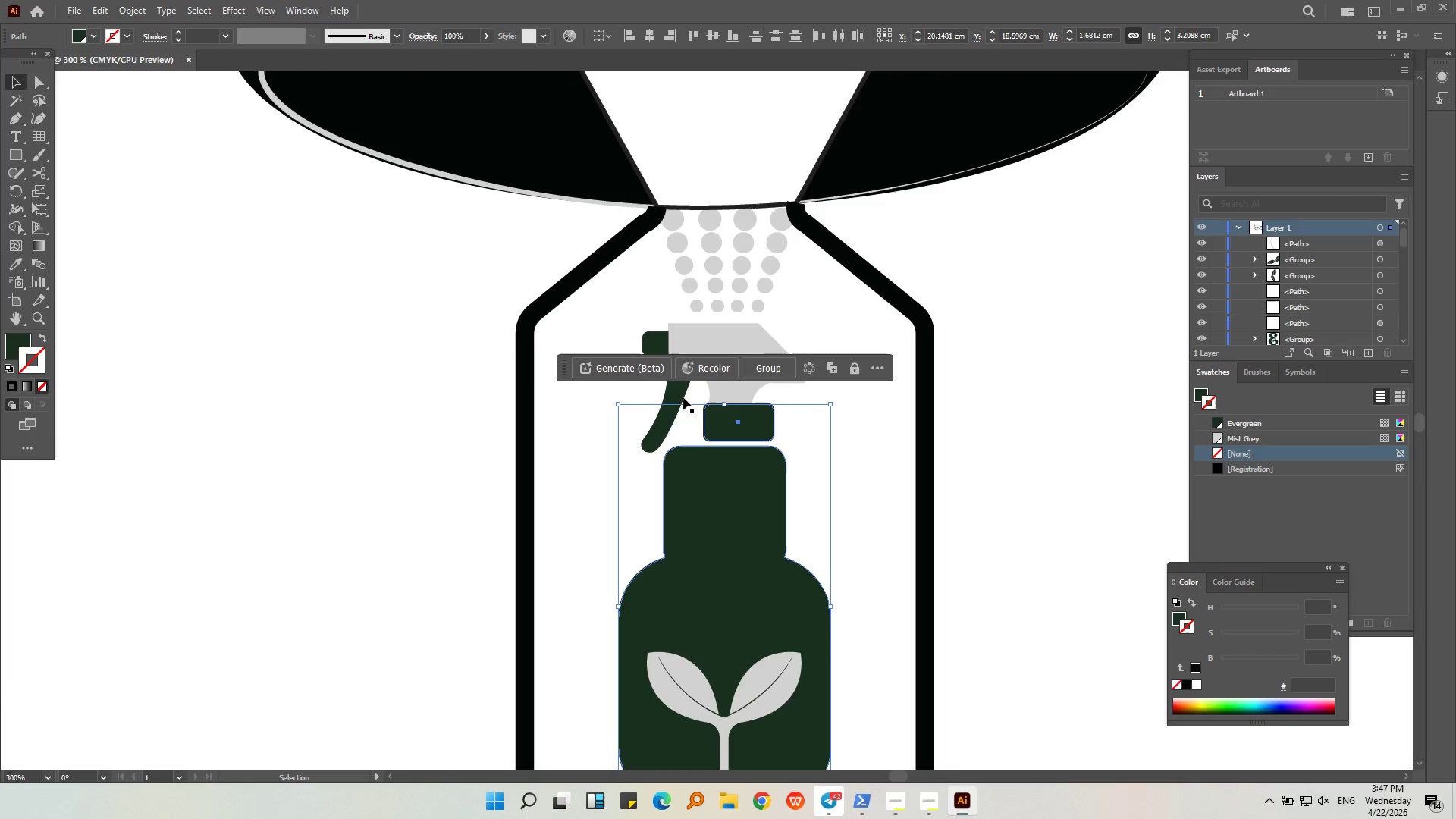 
hold_key(key=ShiftLeft, duration=0.48)
left_click([675, 397])
 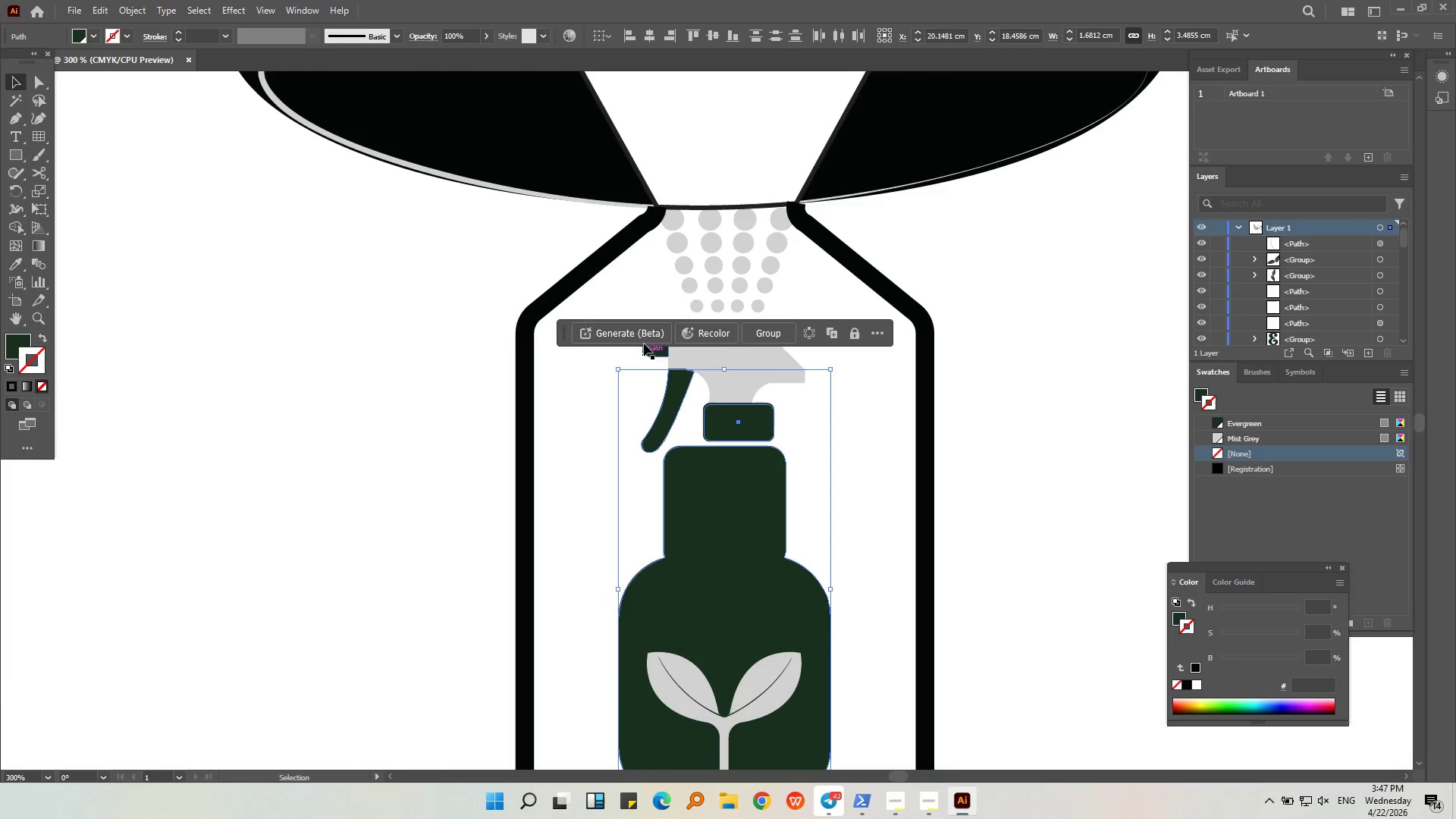 
hold_key(key=ShiftLeft, duration=0.69)
left_click([649, 353])
 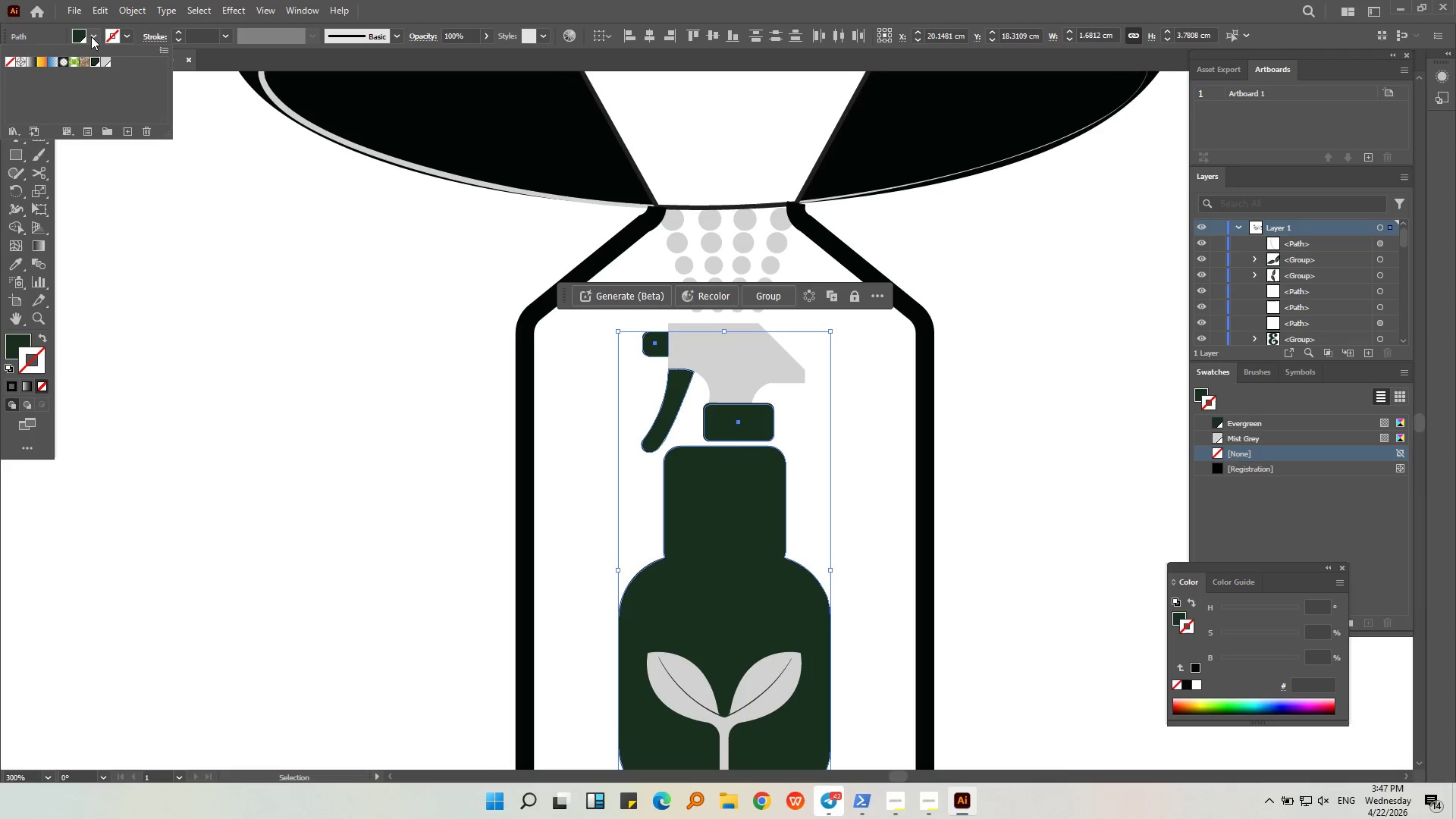 
left_click([92, 36])
 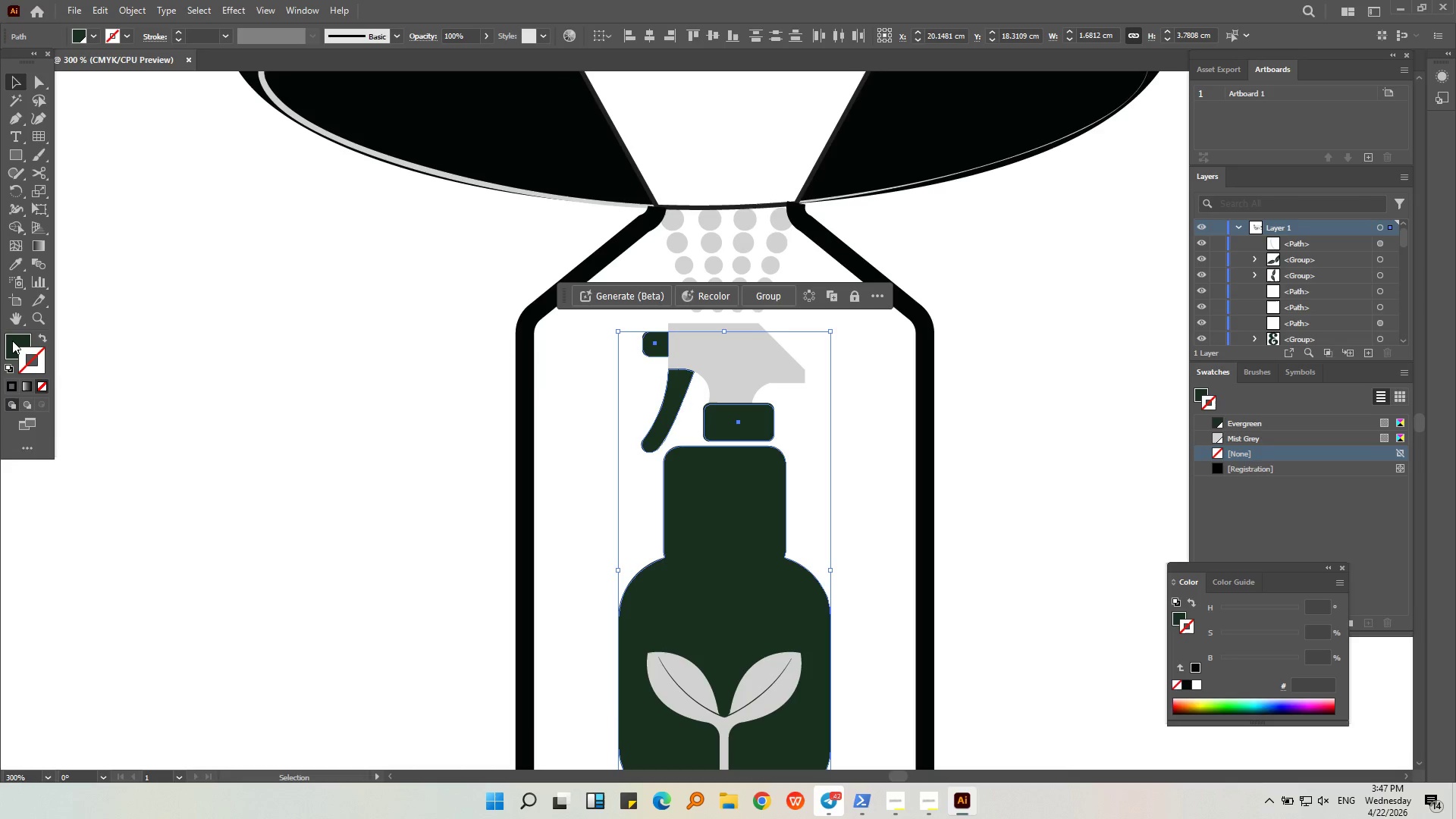 
double_click([12, 340])
 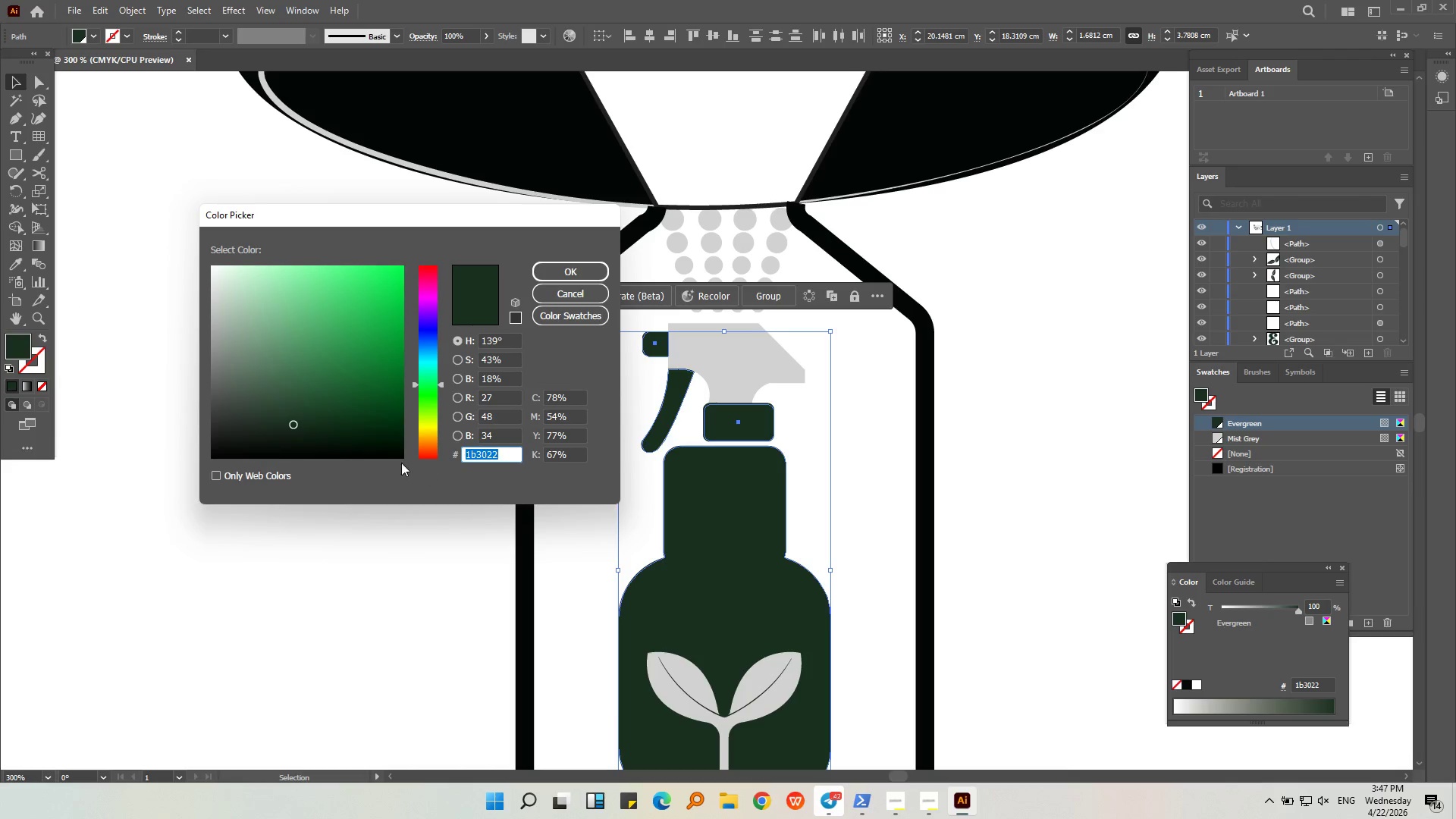 
left_click_drag(start_coordinate=[403, 453], to_coordinate=[405, 465])
 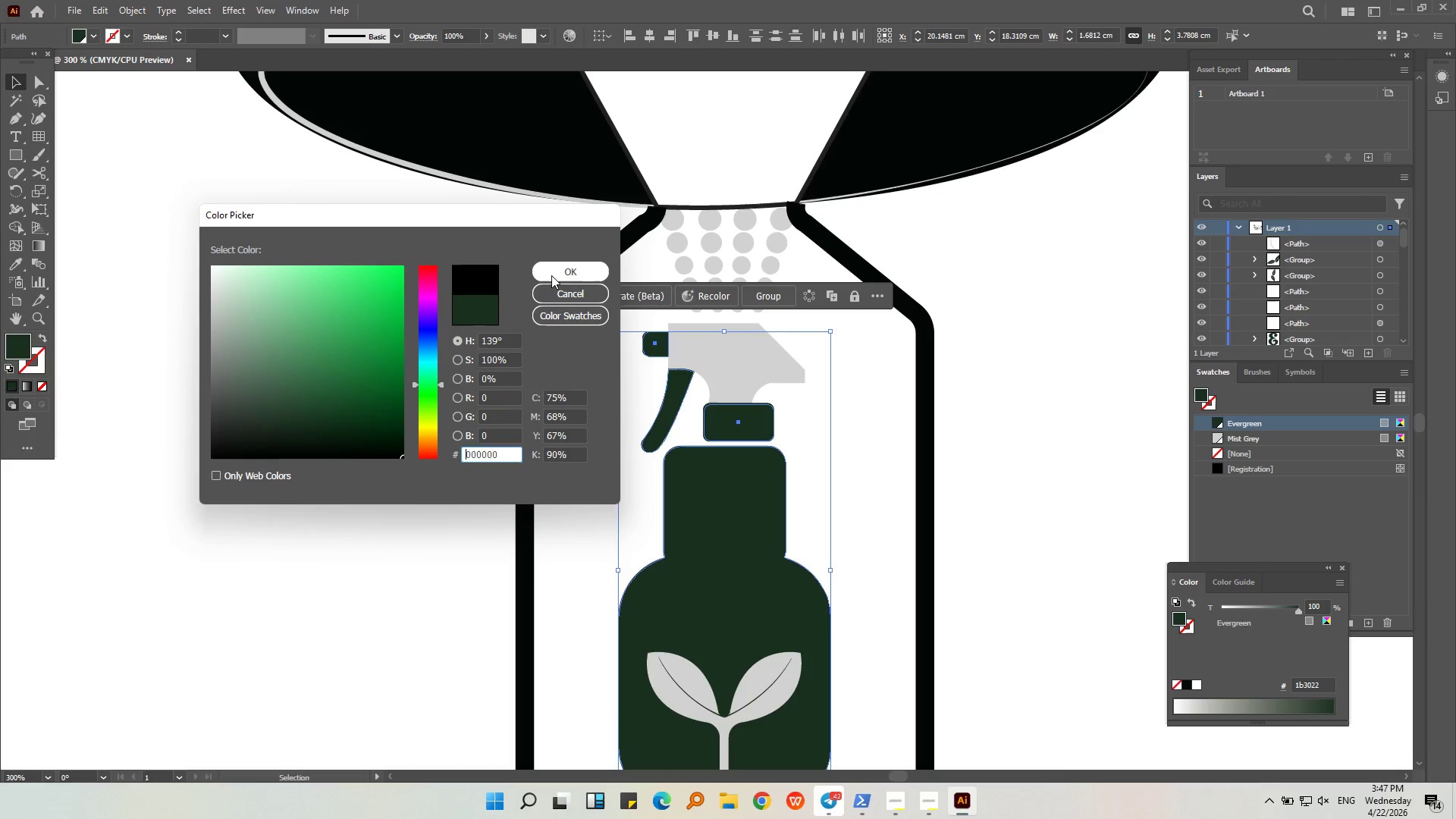 
left_click([556, 270])
 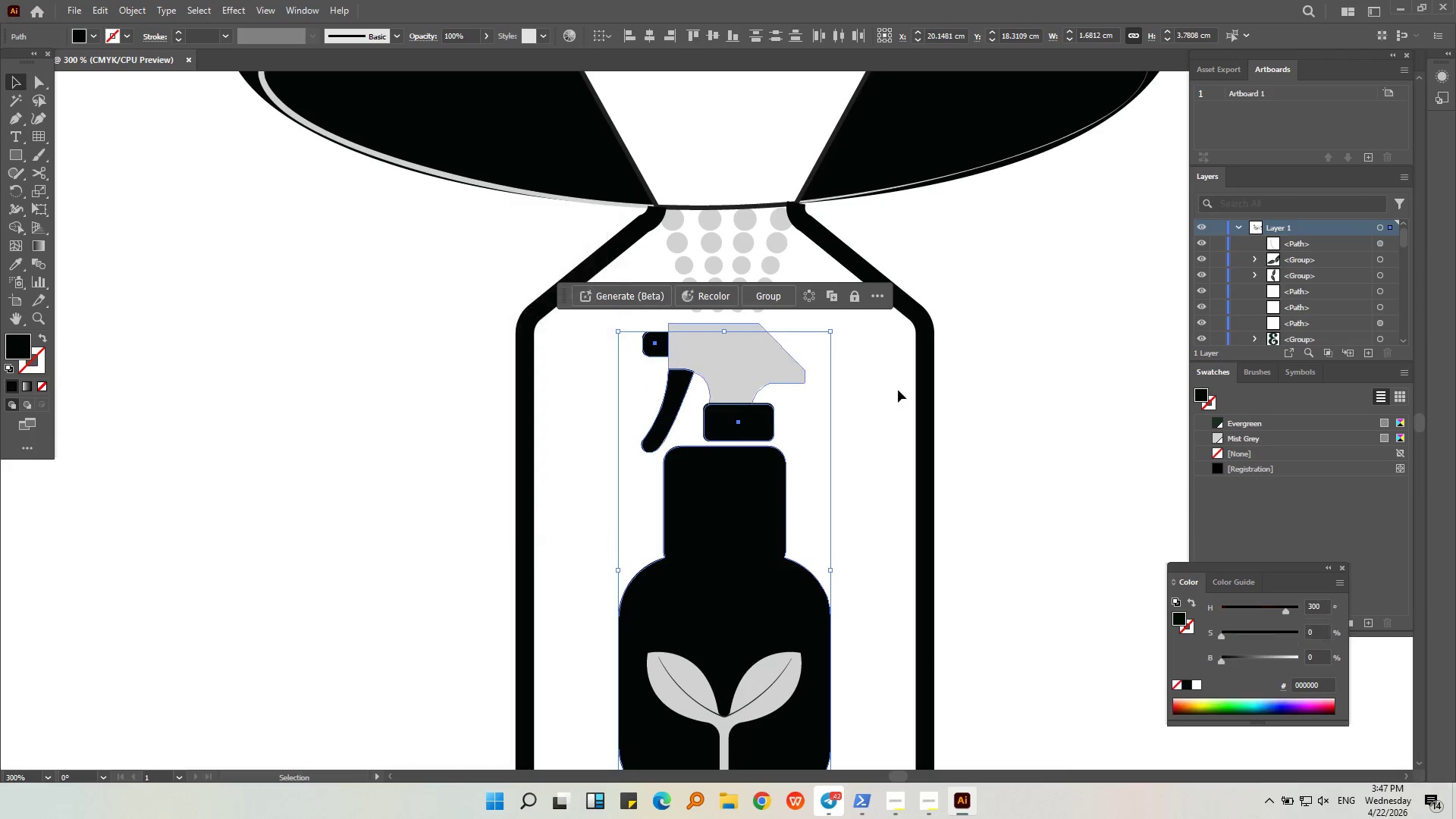 
left_click([981, 406])
 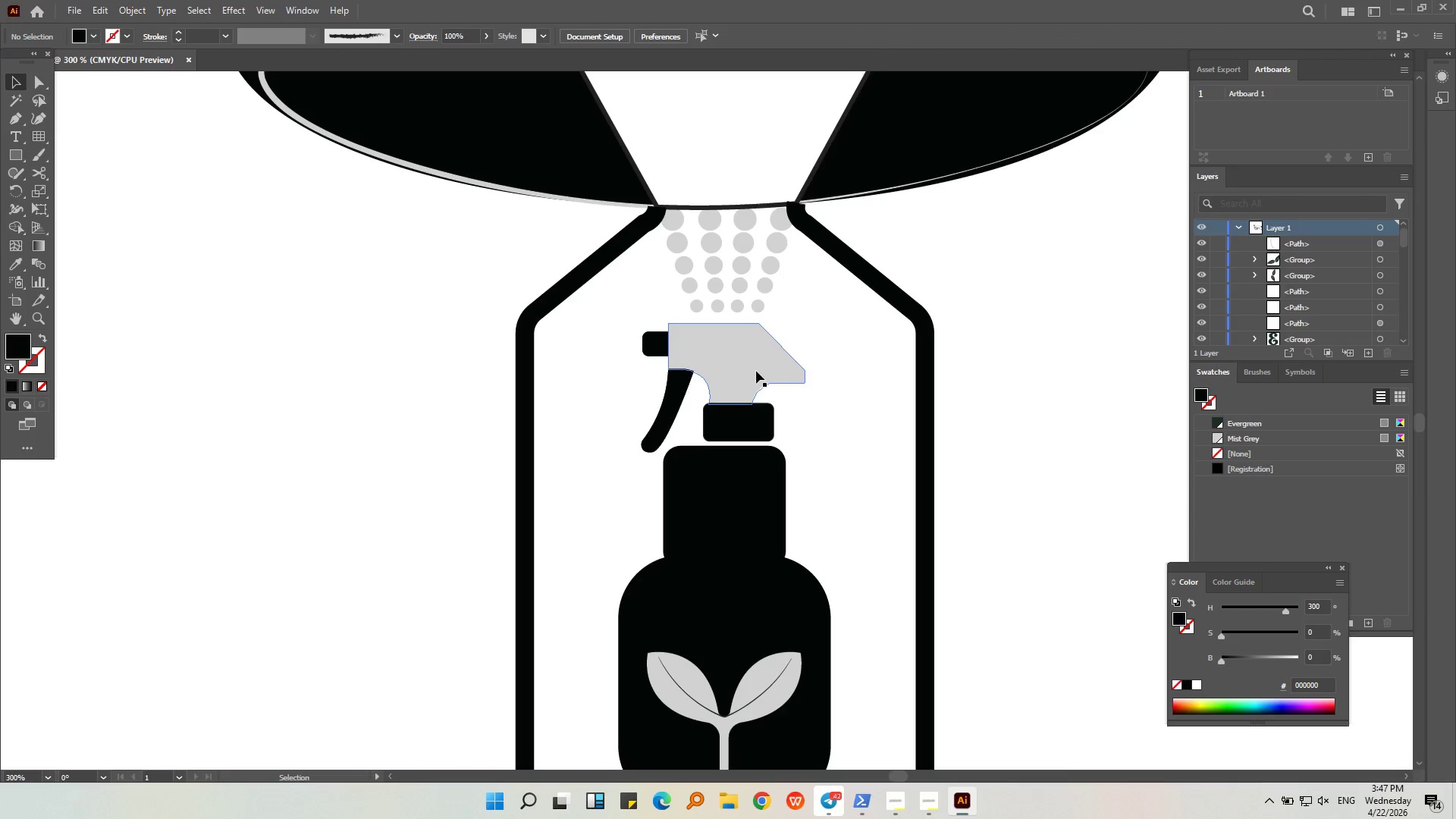 
left_click([756, 371])
 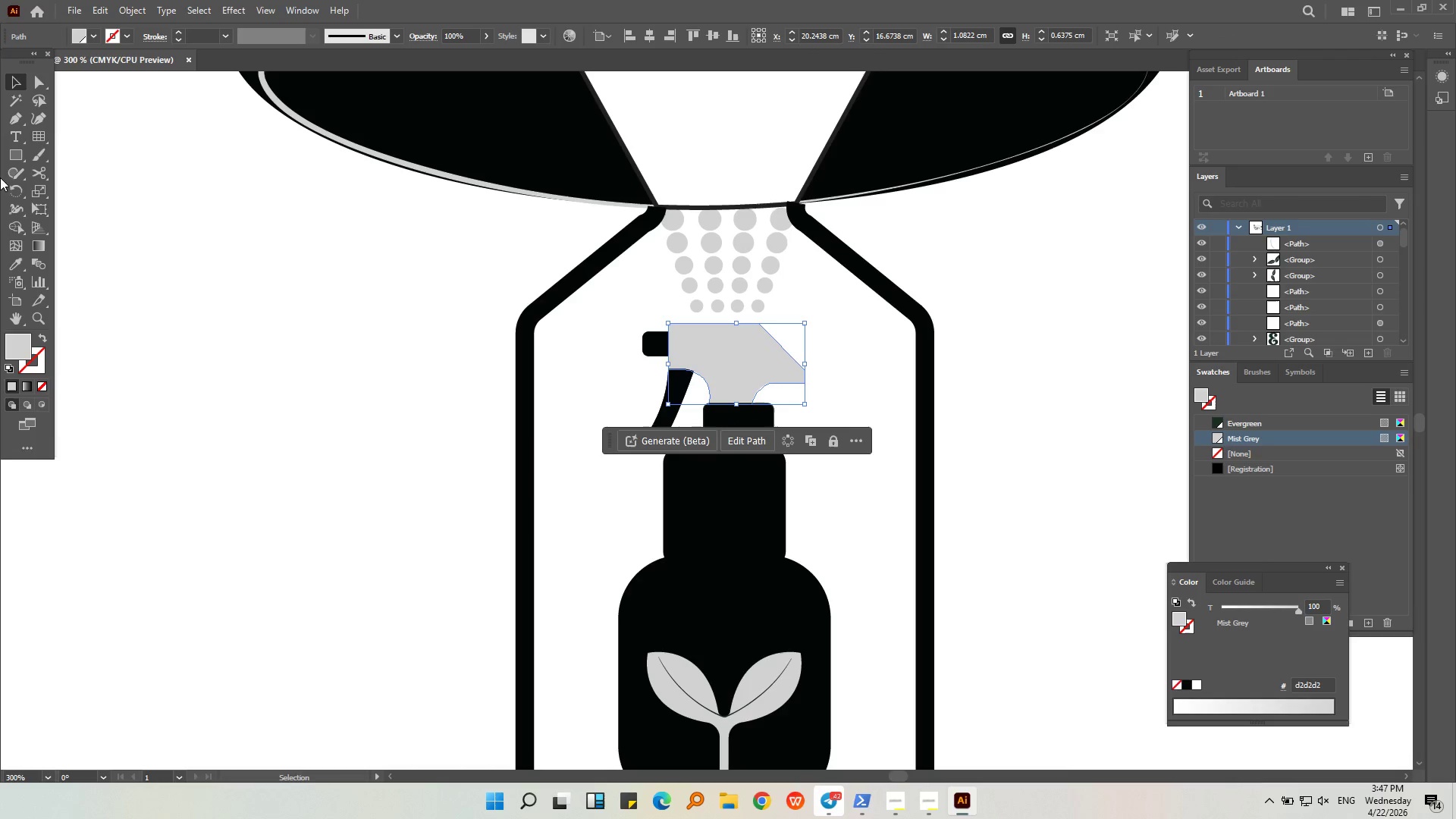 
wait(5.16)
 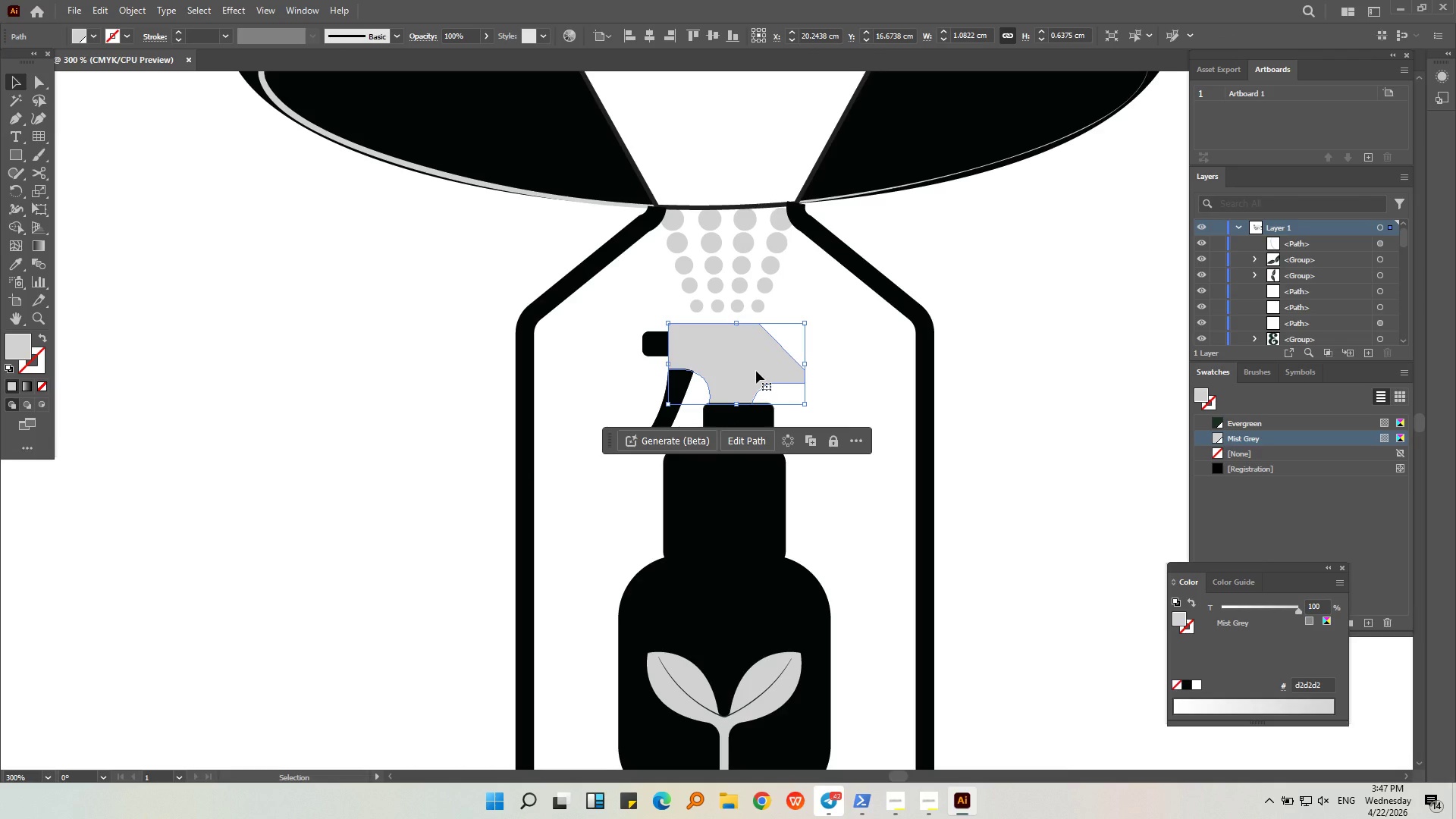 
left_click([20, 259])
 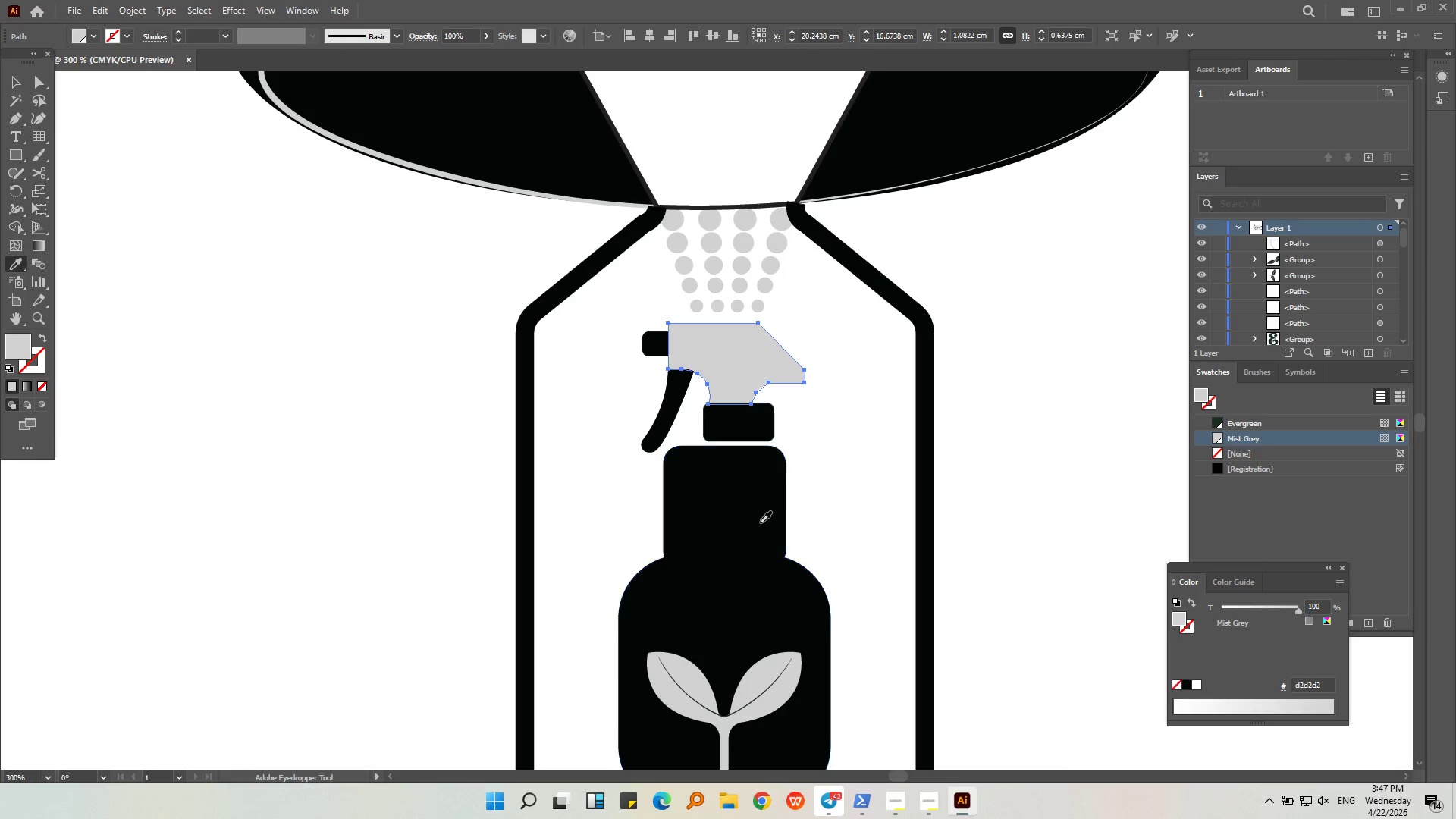 
left_click([759, 522])
 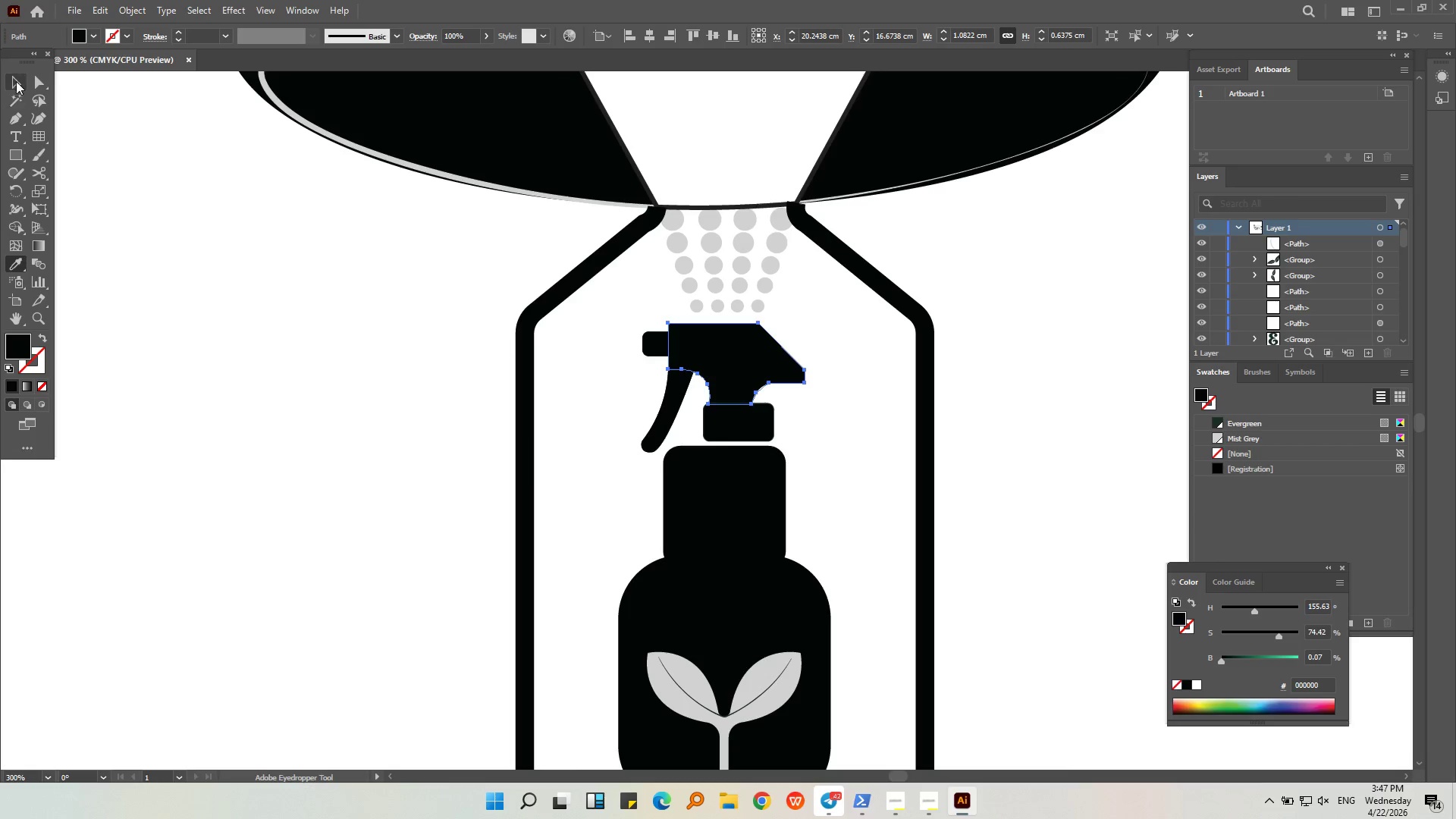 
double_click([196, 230])
 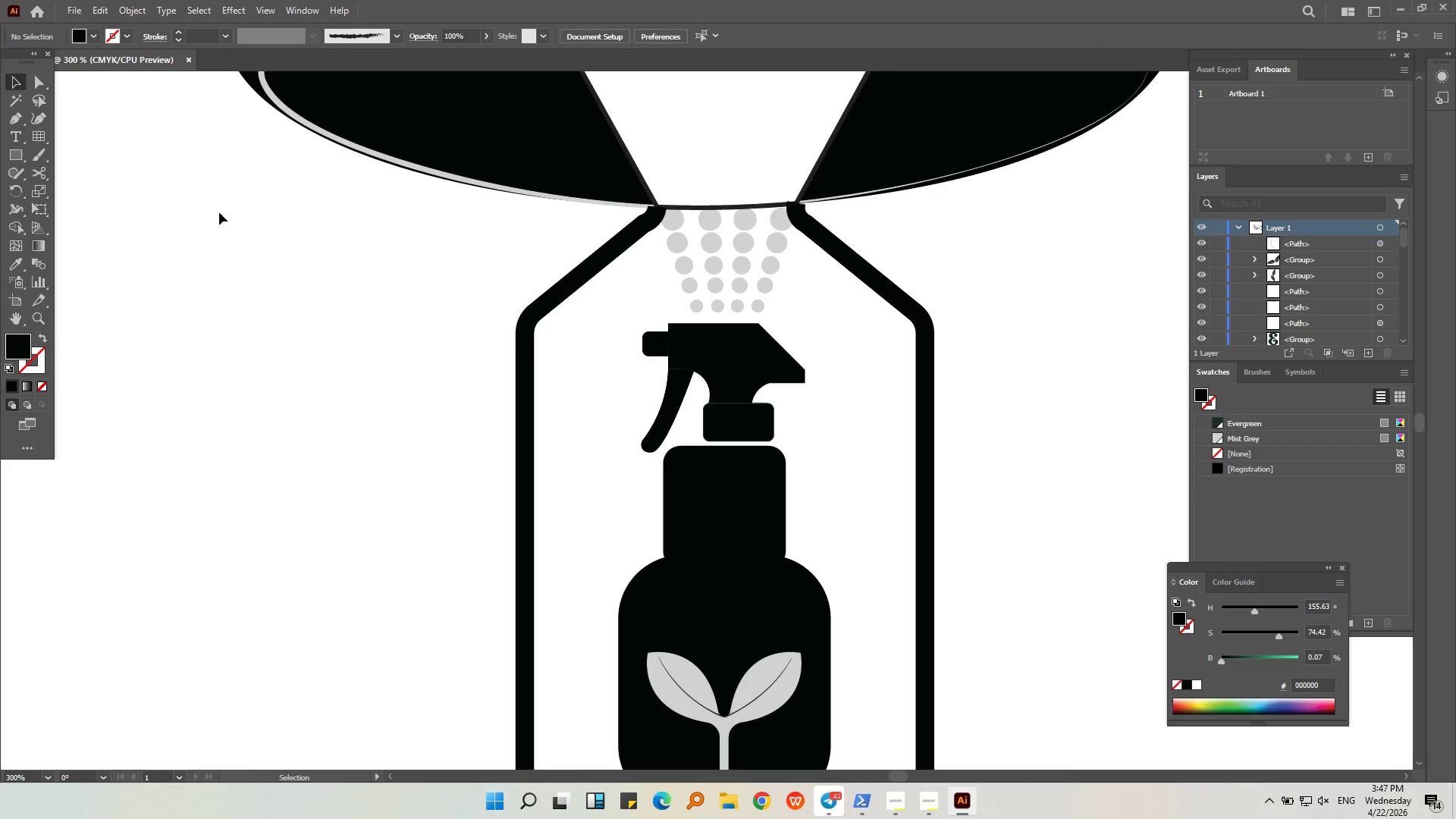 
key(Alt+AltLeft)
 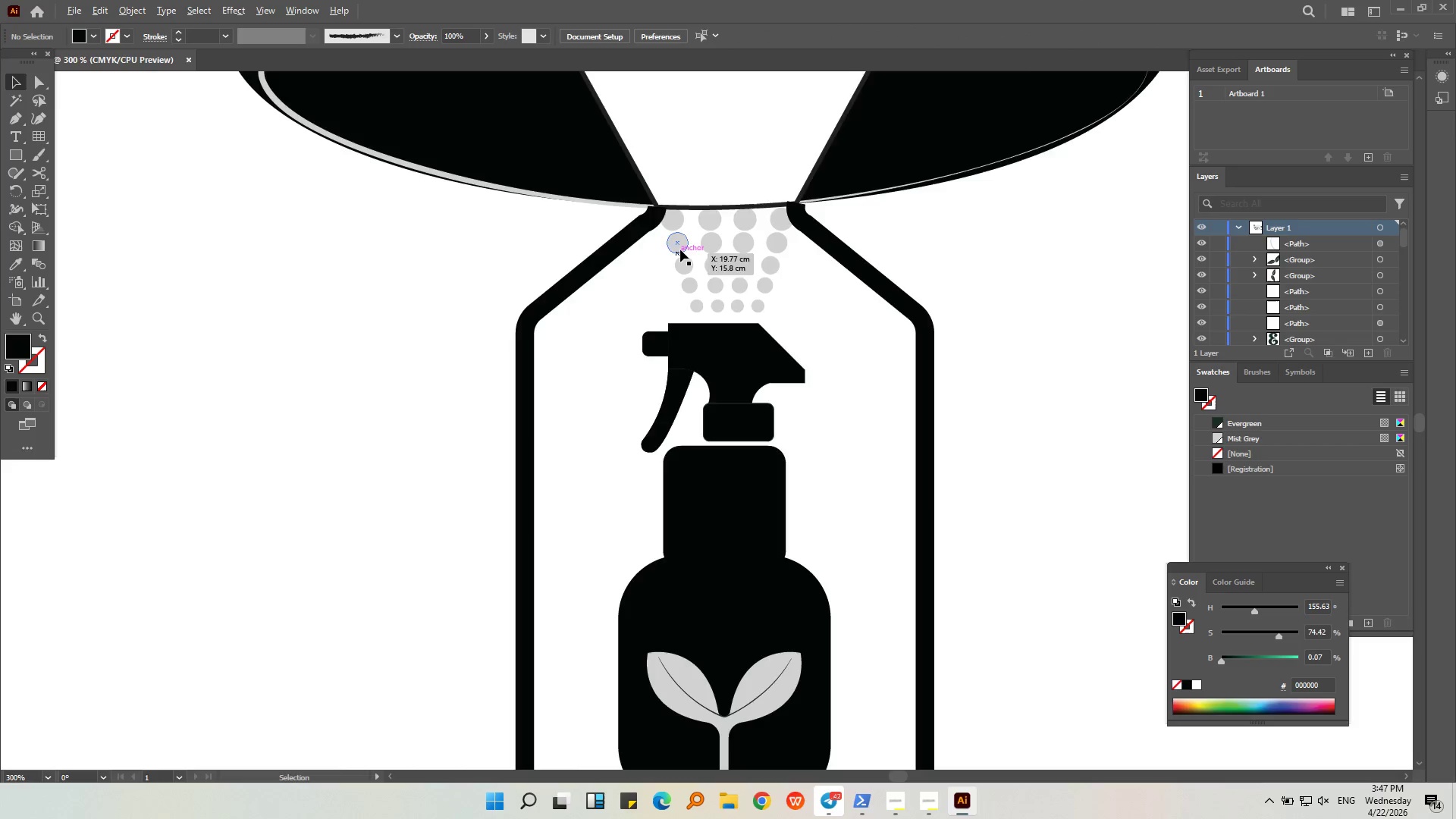 
scroll: coordinate [680, 249], scroll_direction: up, amount: 3.0
 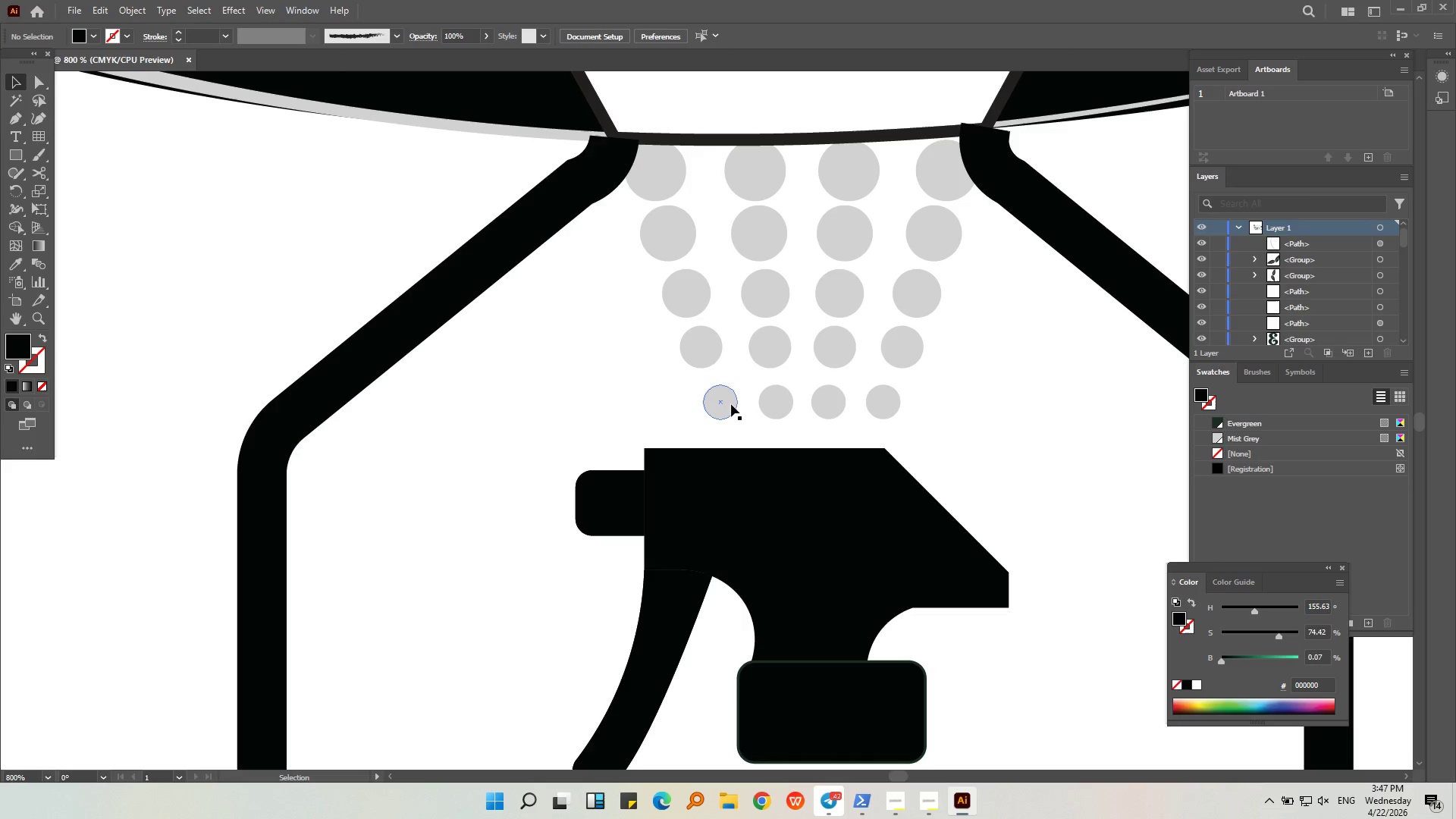 
left_click([731, 404])
 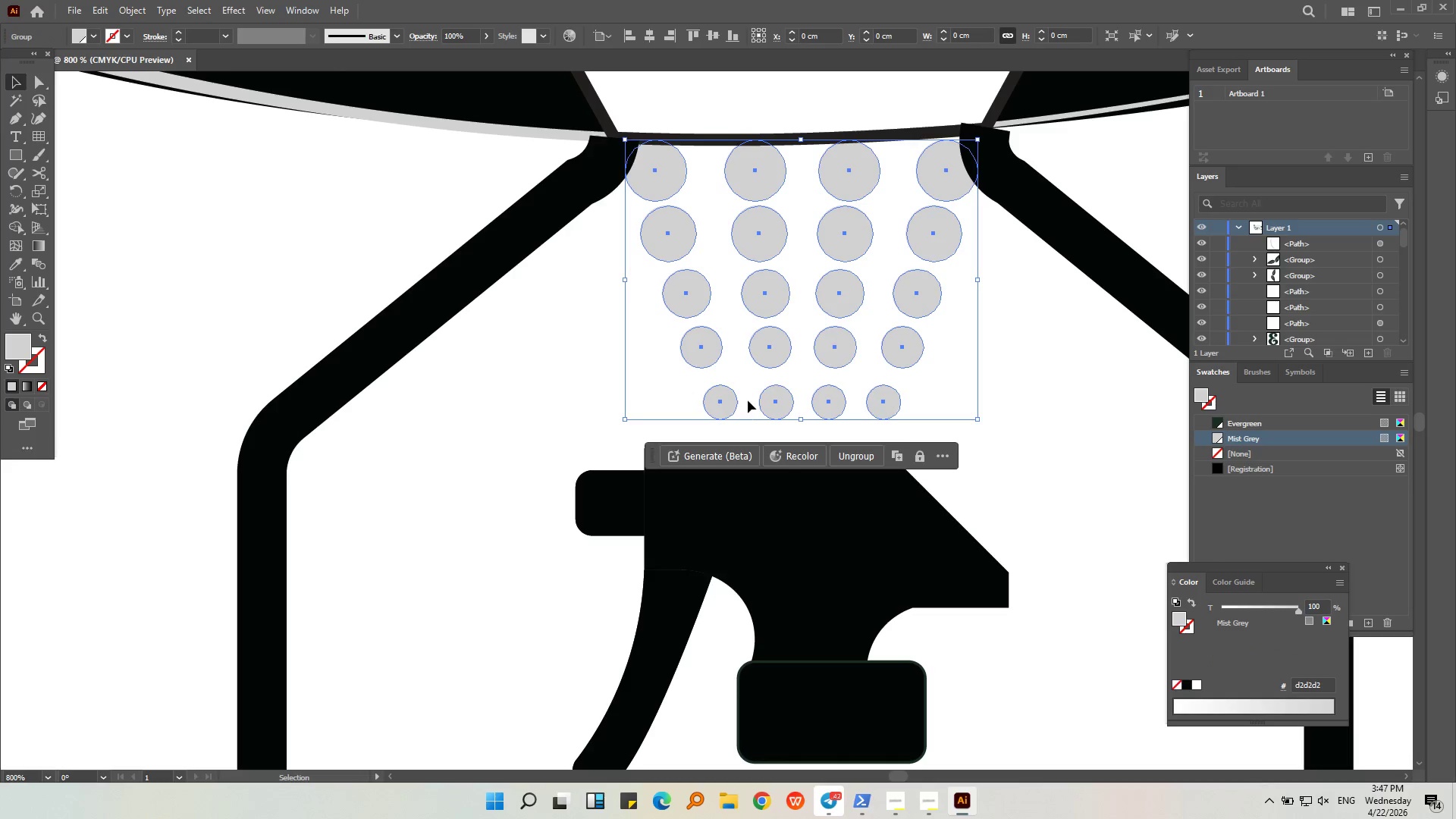 
key(Shift+ShiftLeft)
 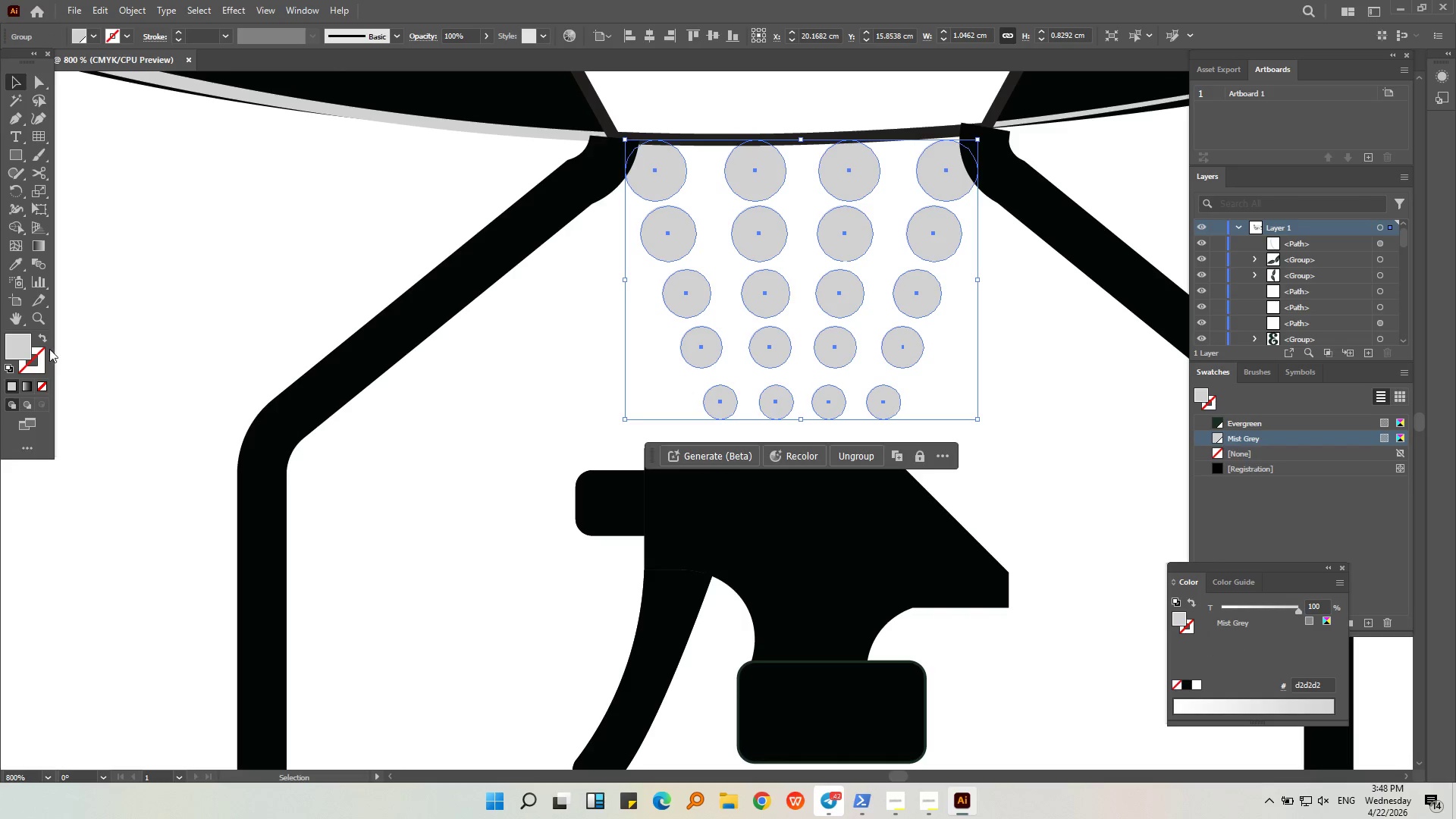 
left_click([17, 255])
 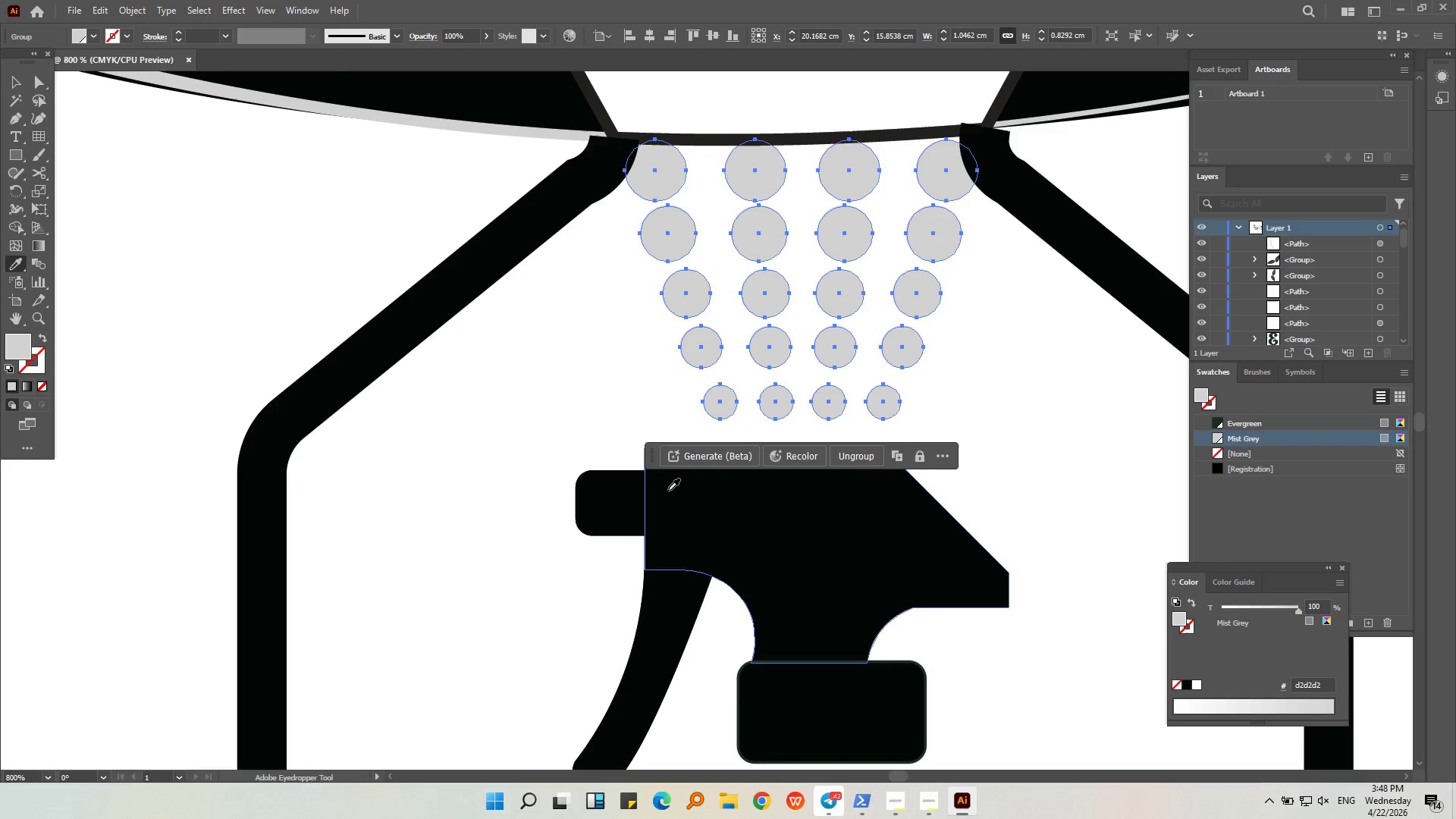 
left_click([684, 495])
 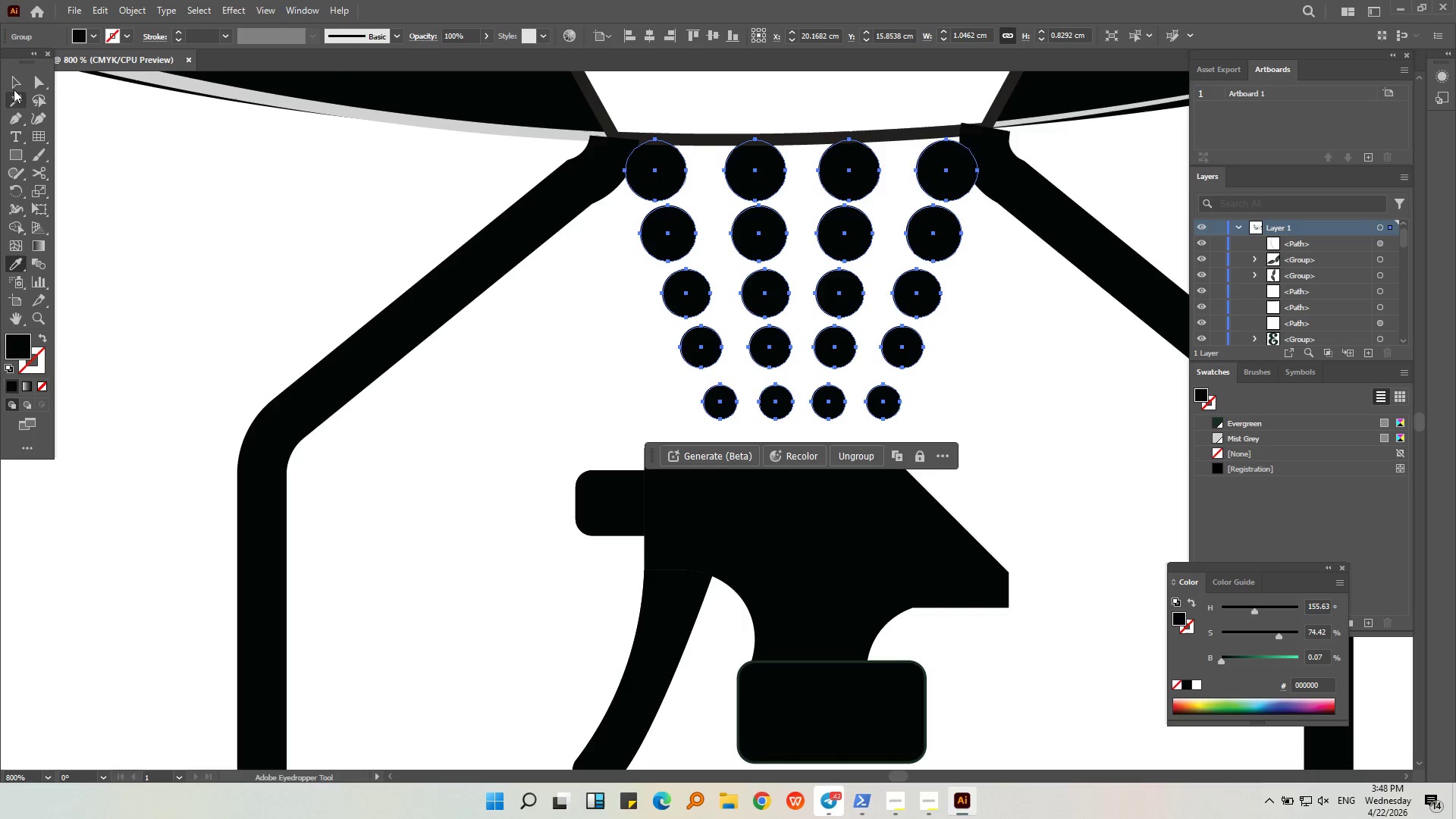 
double_click([192, 189])
 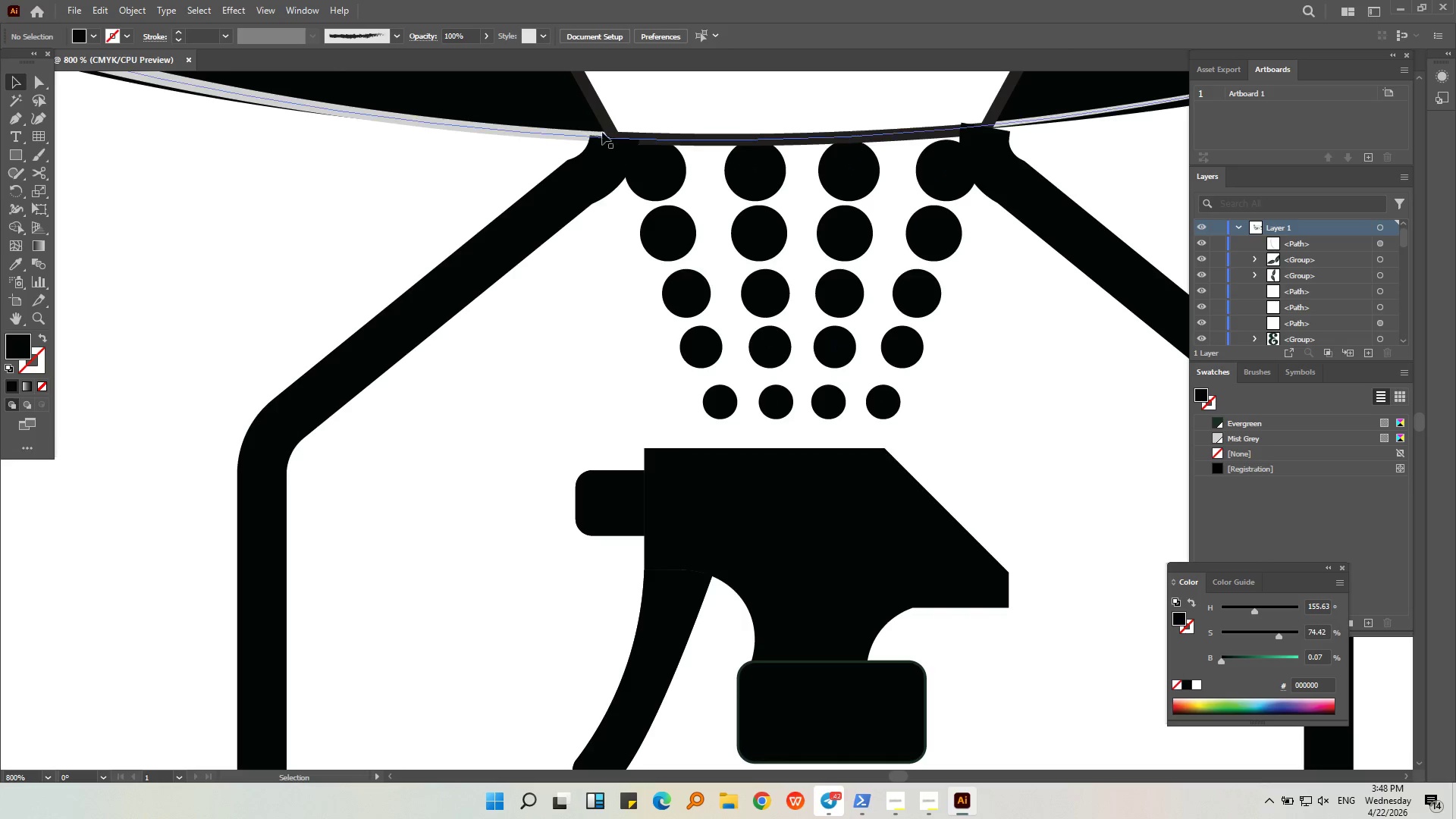 
left_click([603, 121])
 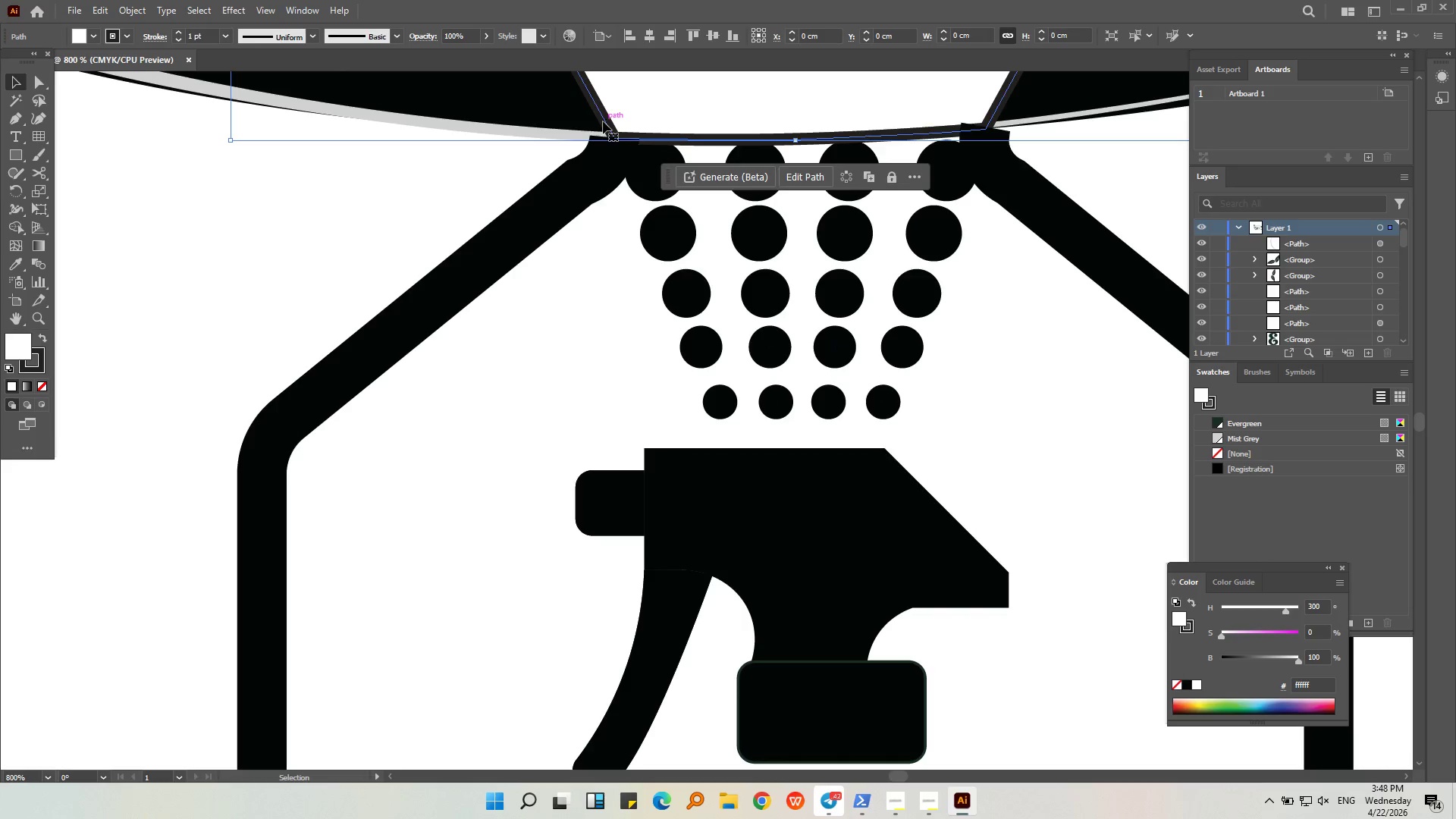 
key(Alt+AltLeft)
 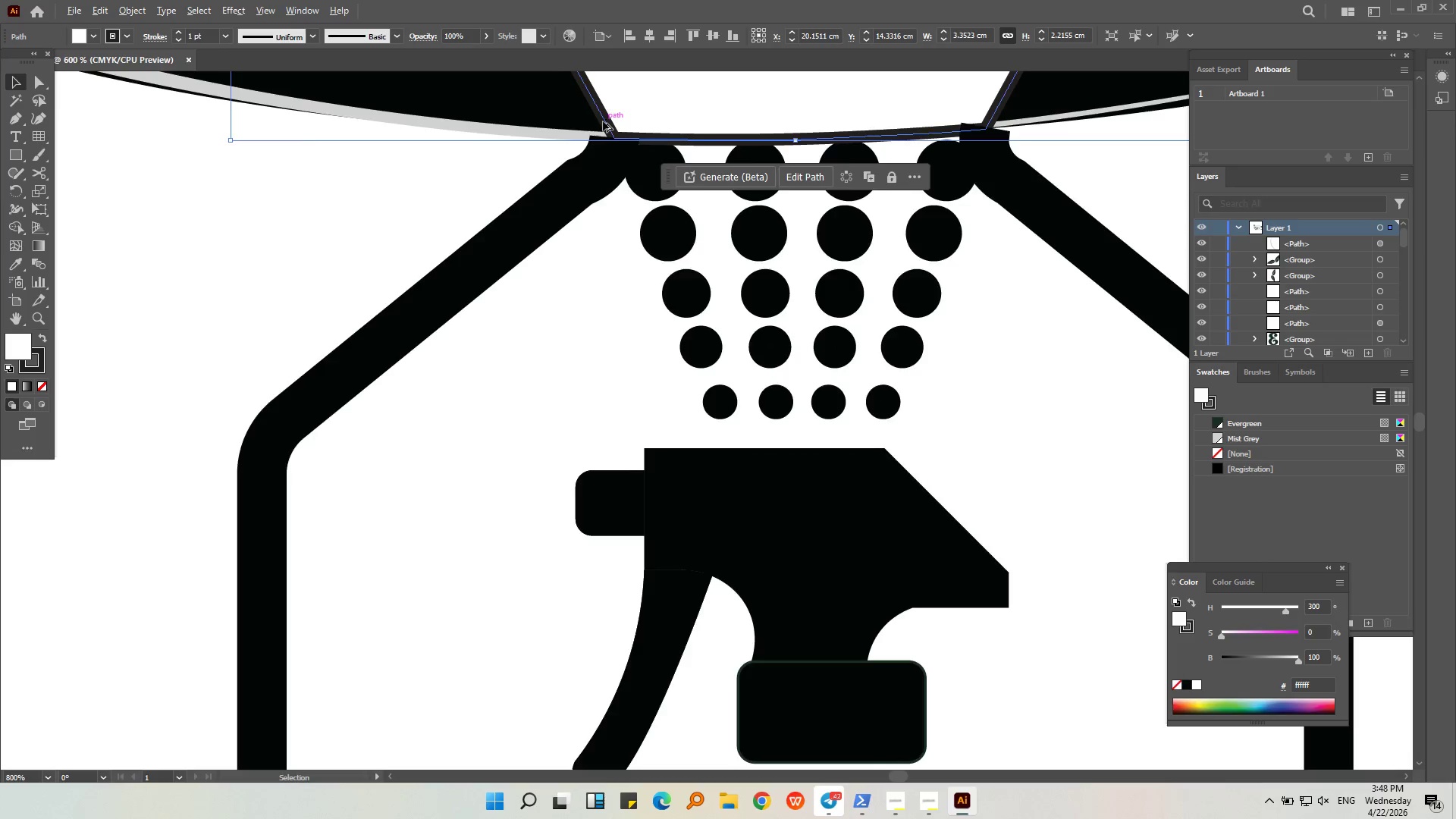 
scroll: coordinate [603, 121], scroll_direction: down, amount: 1.0
 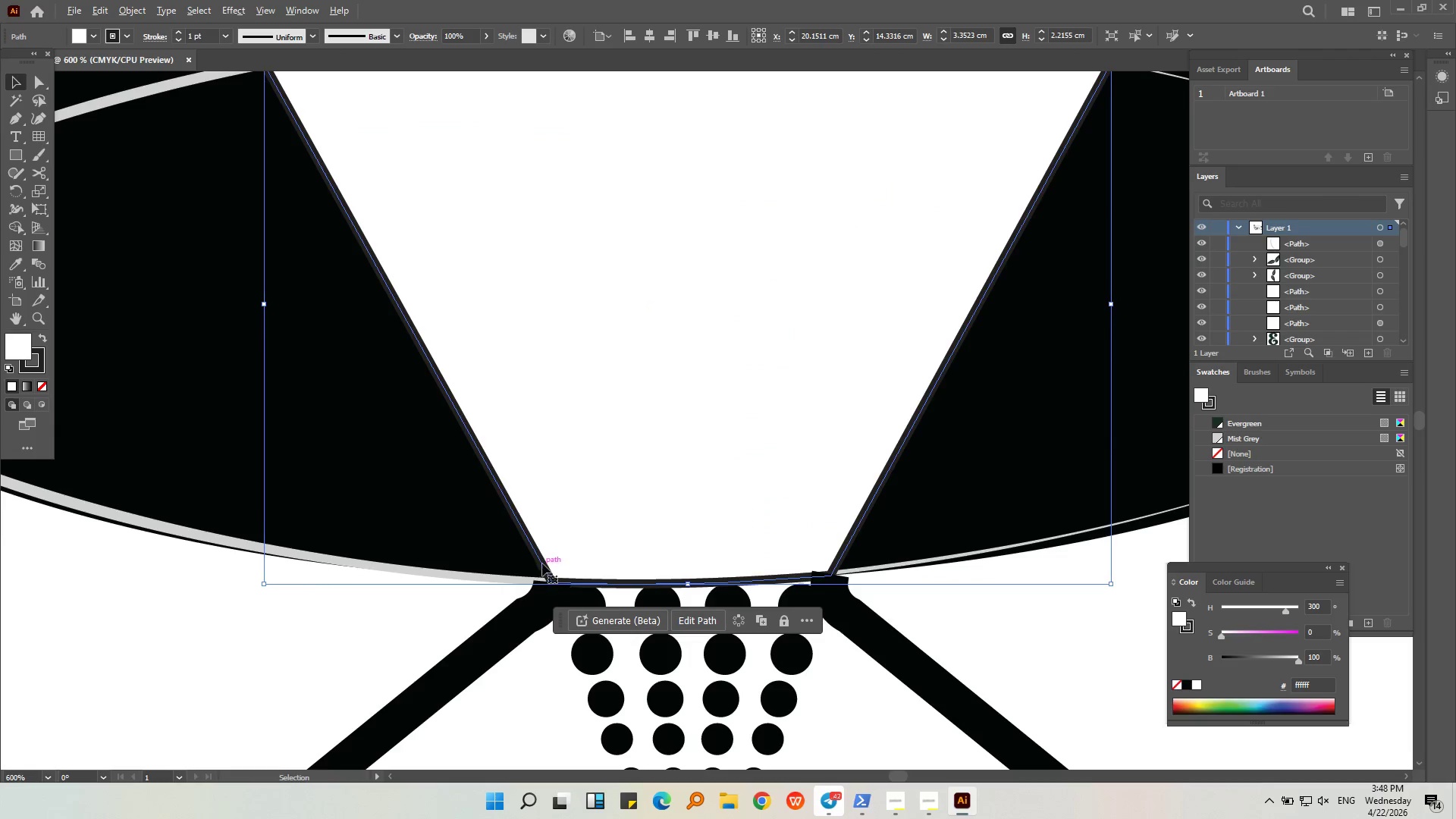 
key(Alt+AltLeft)
 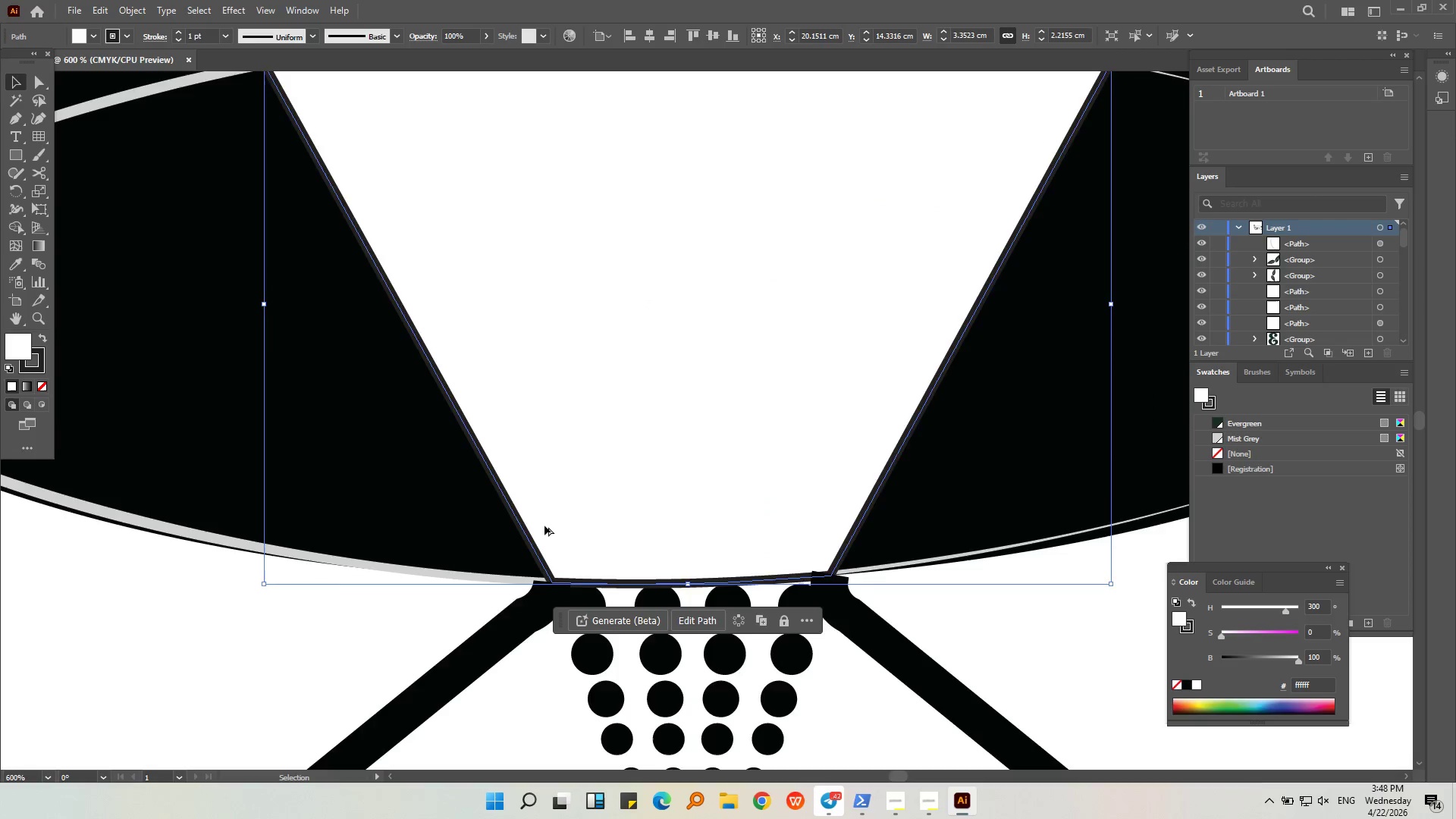 
key(Alt+AltLeft)
 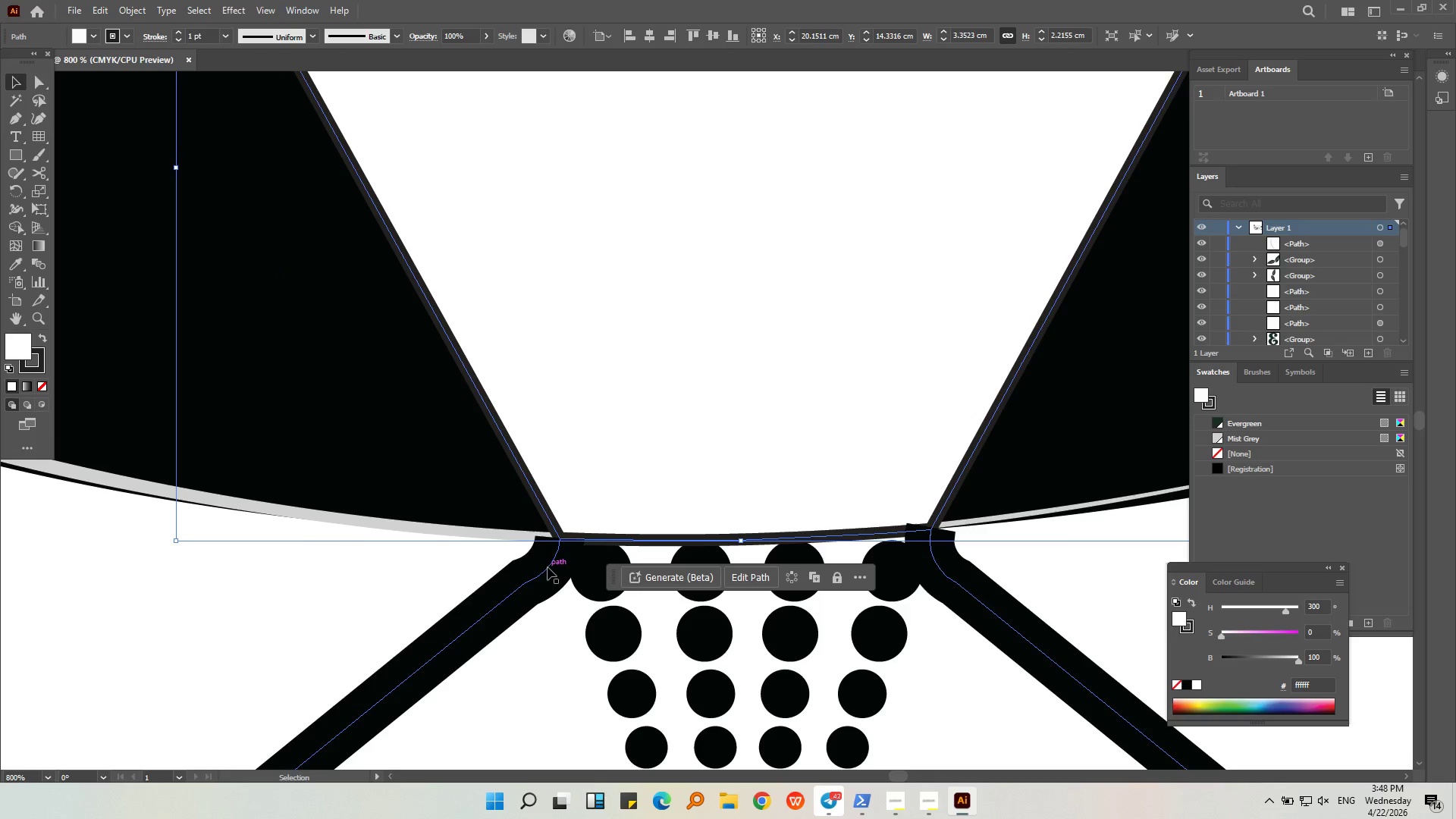 
scroll: coordinate [543, 578], scroll_direction: up, amount: 1.0
 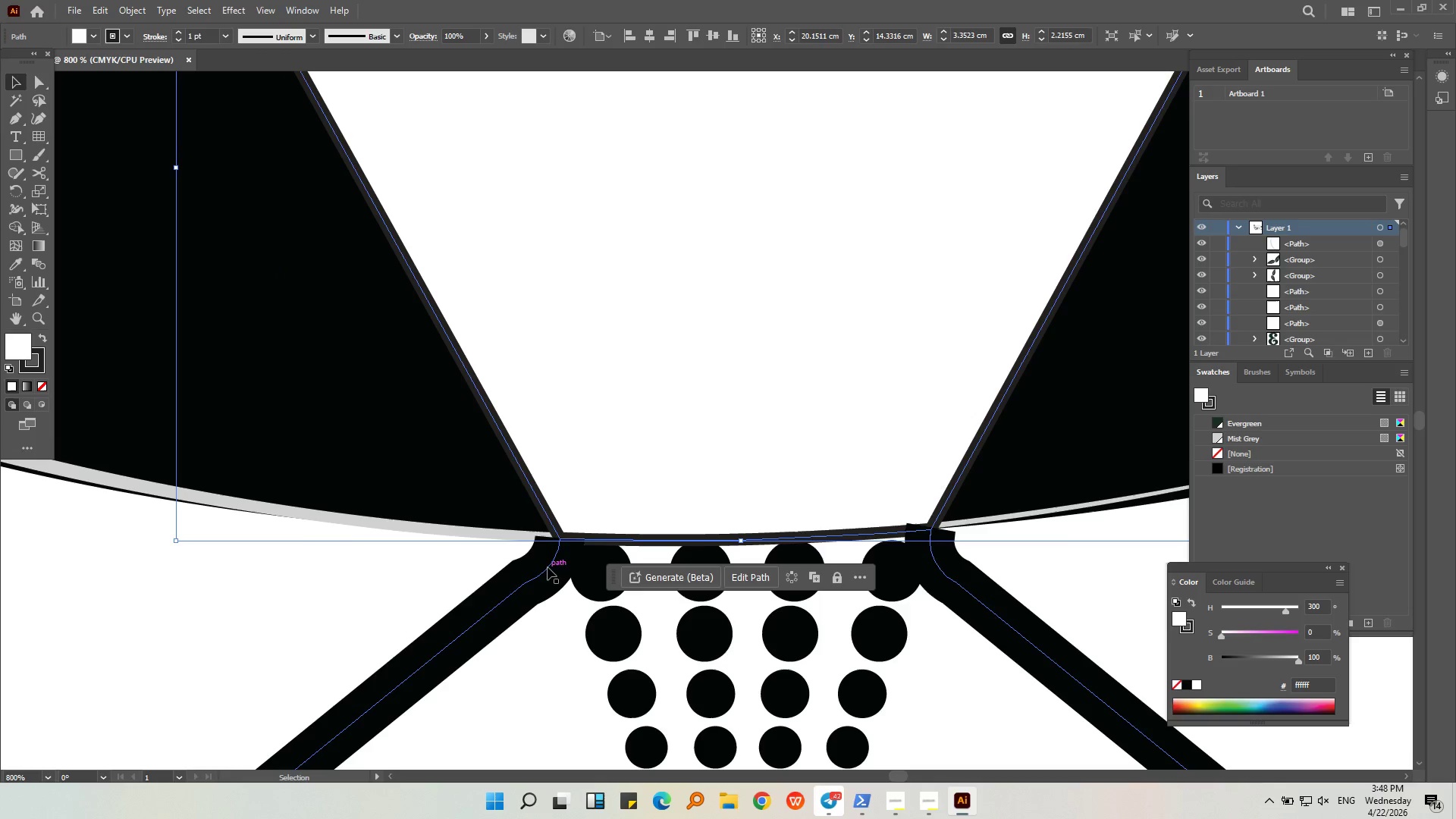 
left_click([548, 567])
 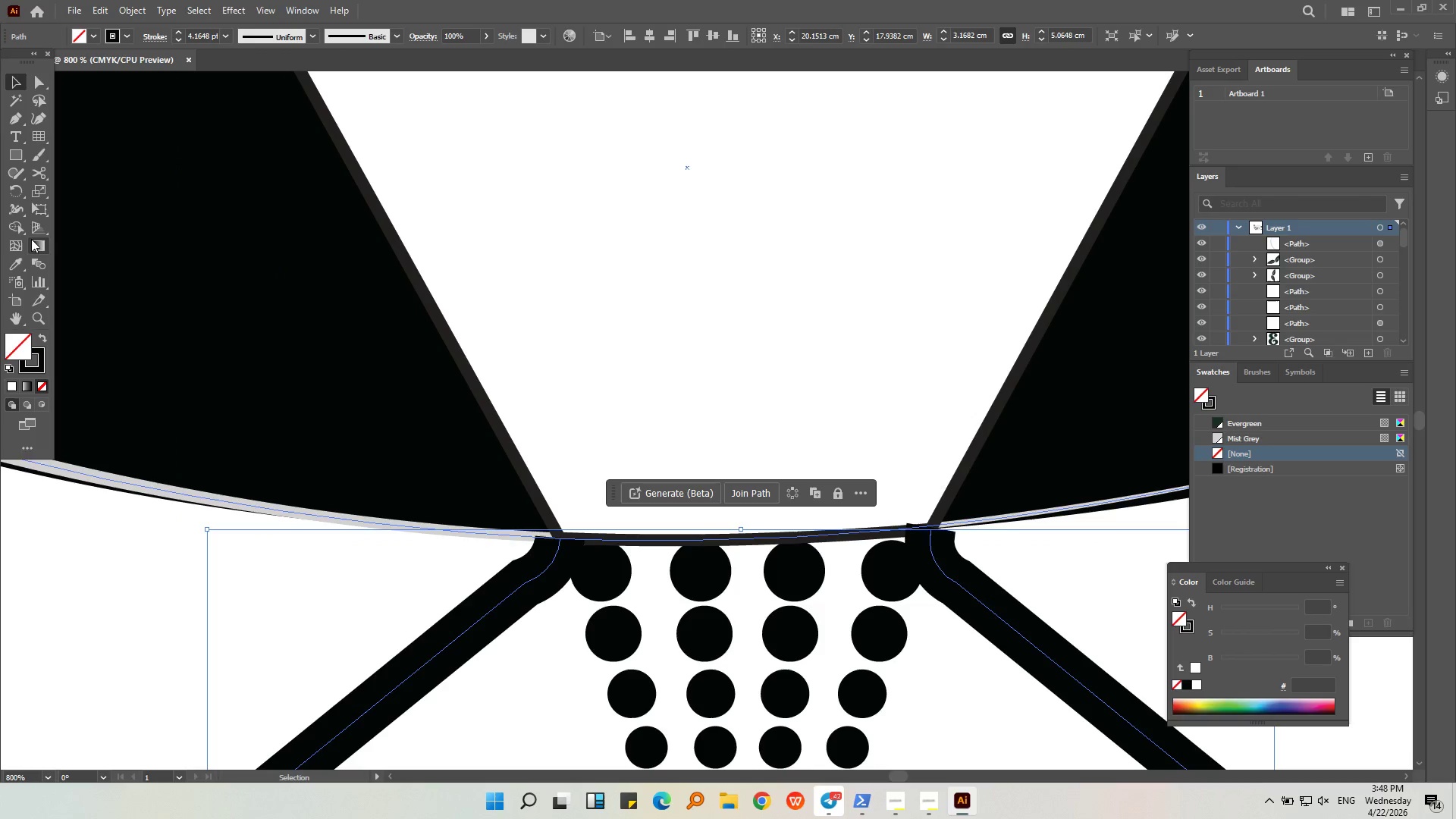 
mouse_move([46, 116])
 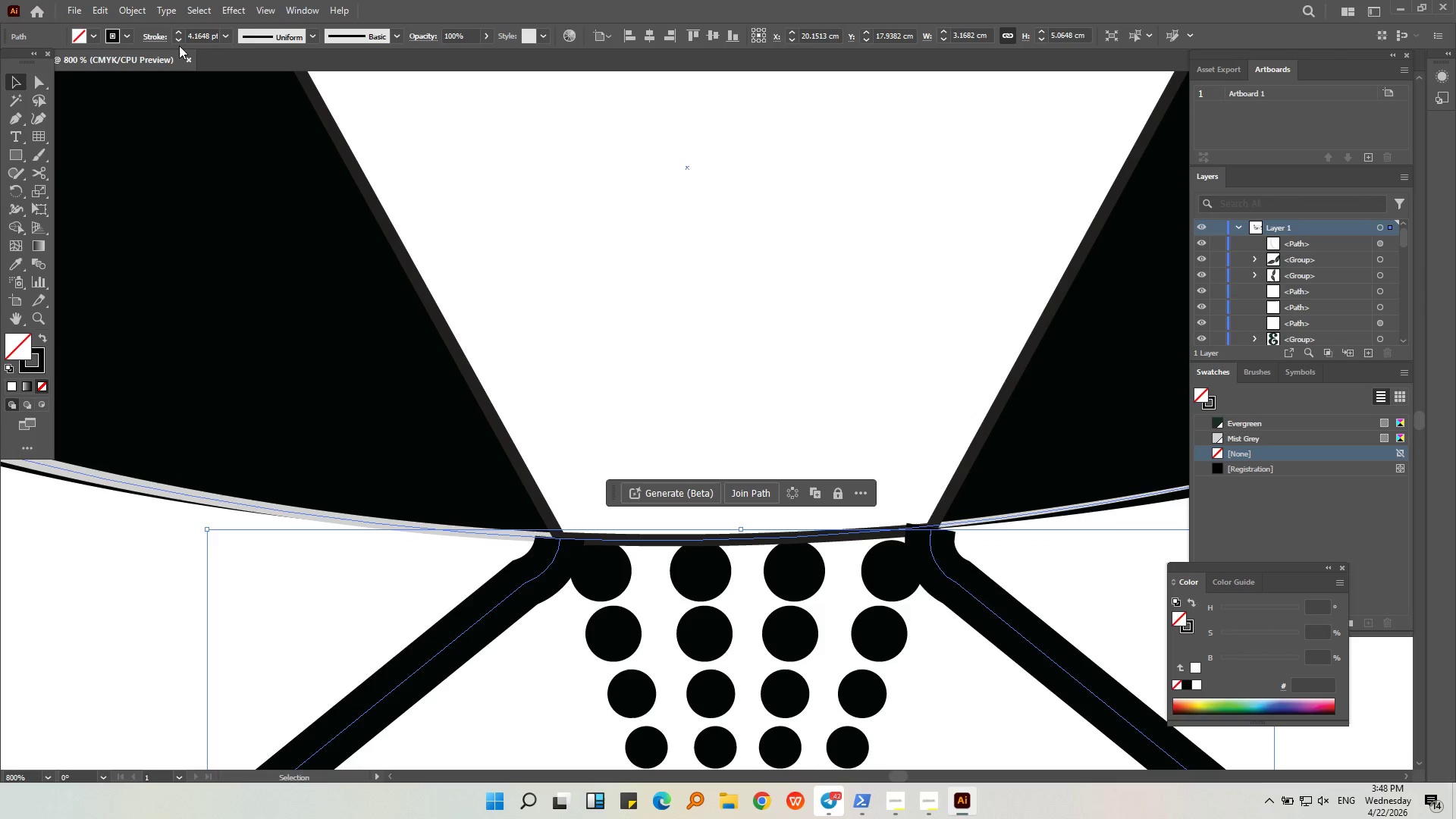 
left_click([179, 42])
 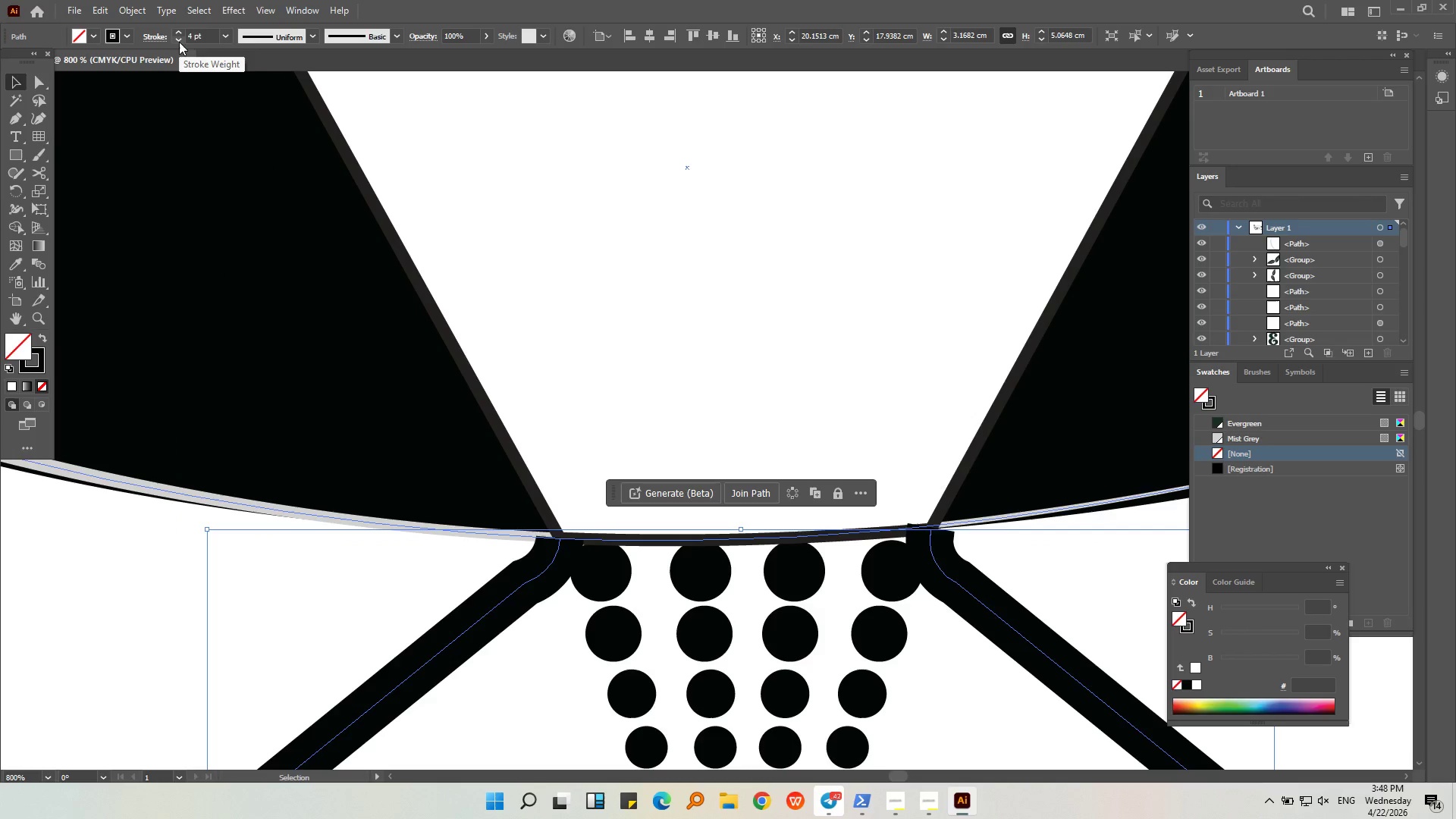 
left_click([179, 42])
 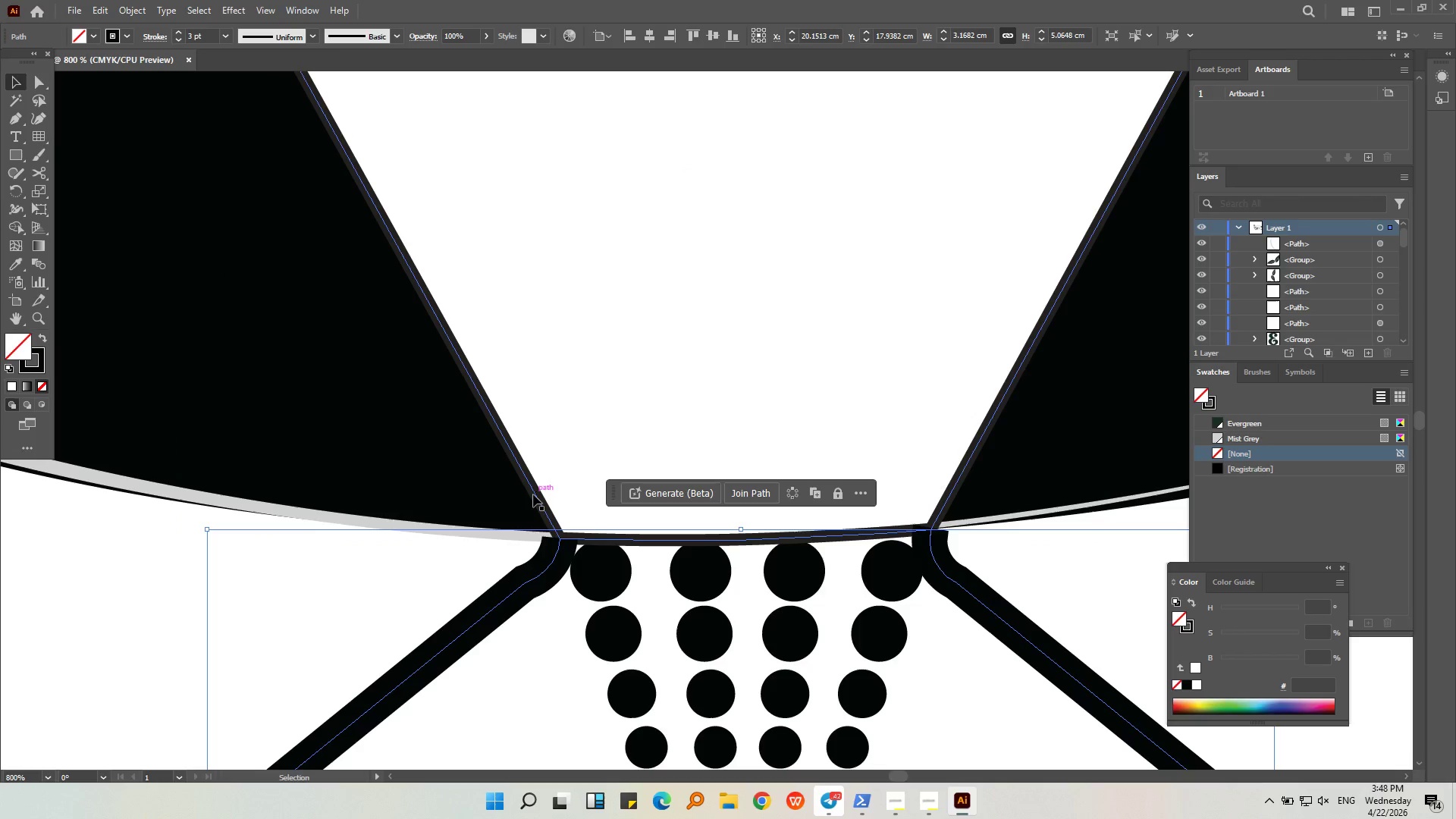 
left_click([537, 492])
 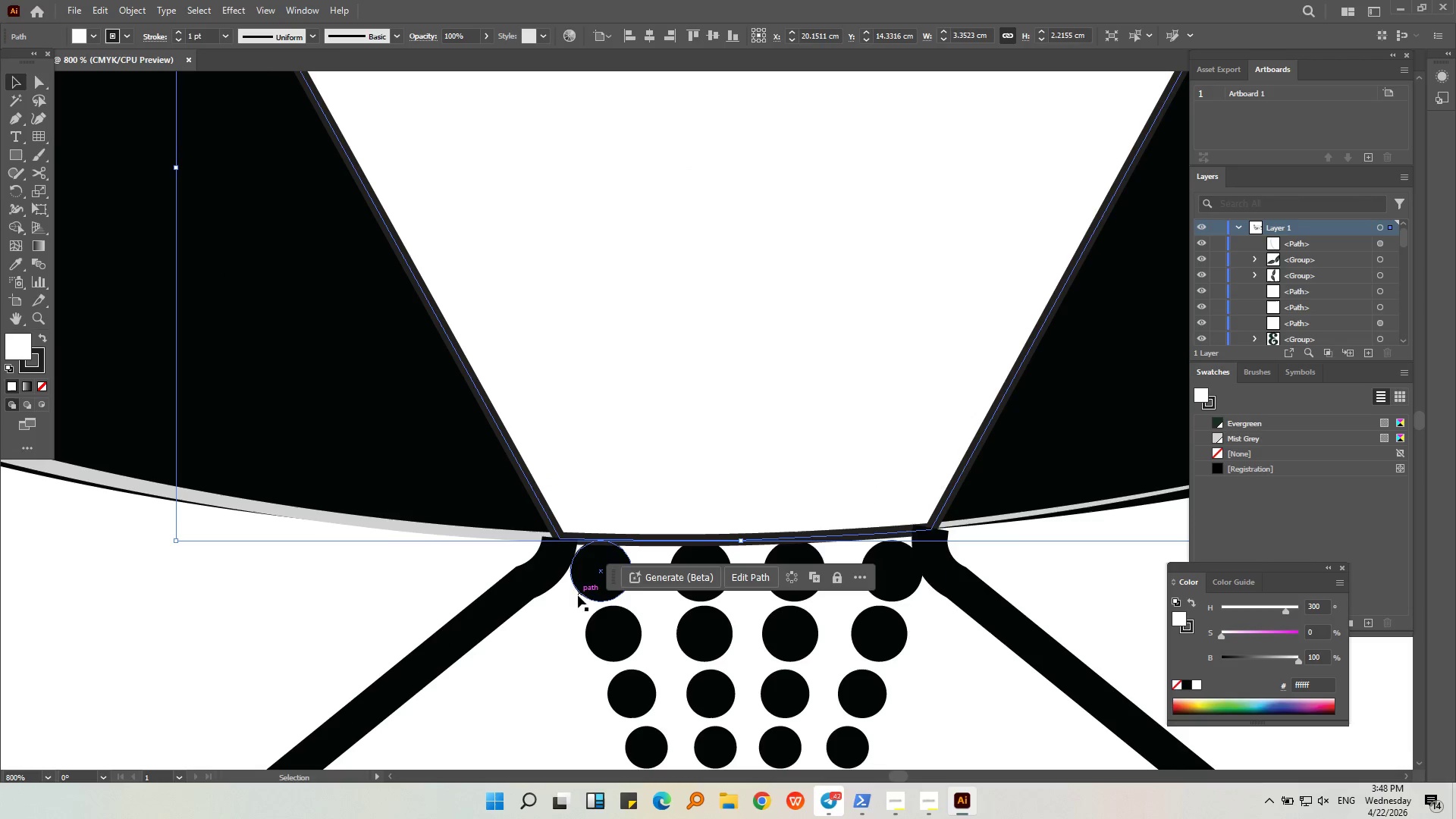 
hold_key(key=AltLeft, duration=0.39)
scroll: coordinate [580, 584], scroll_direction: up, amount: 2.0
 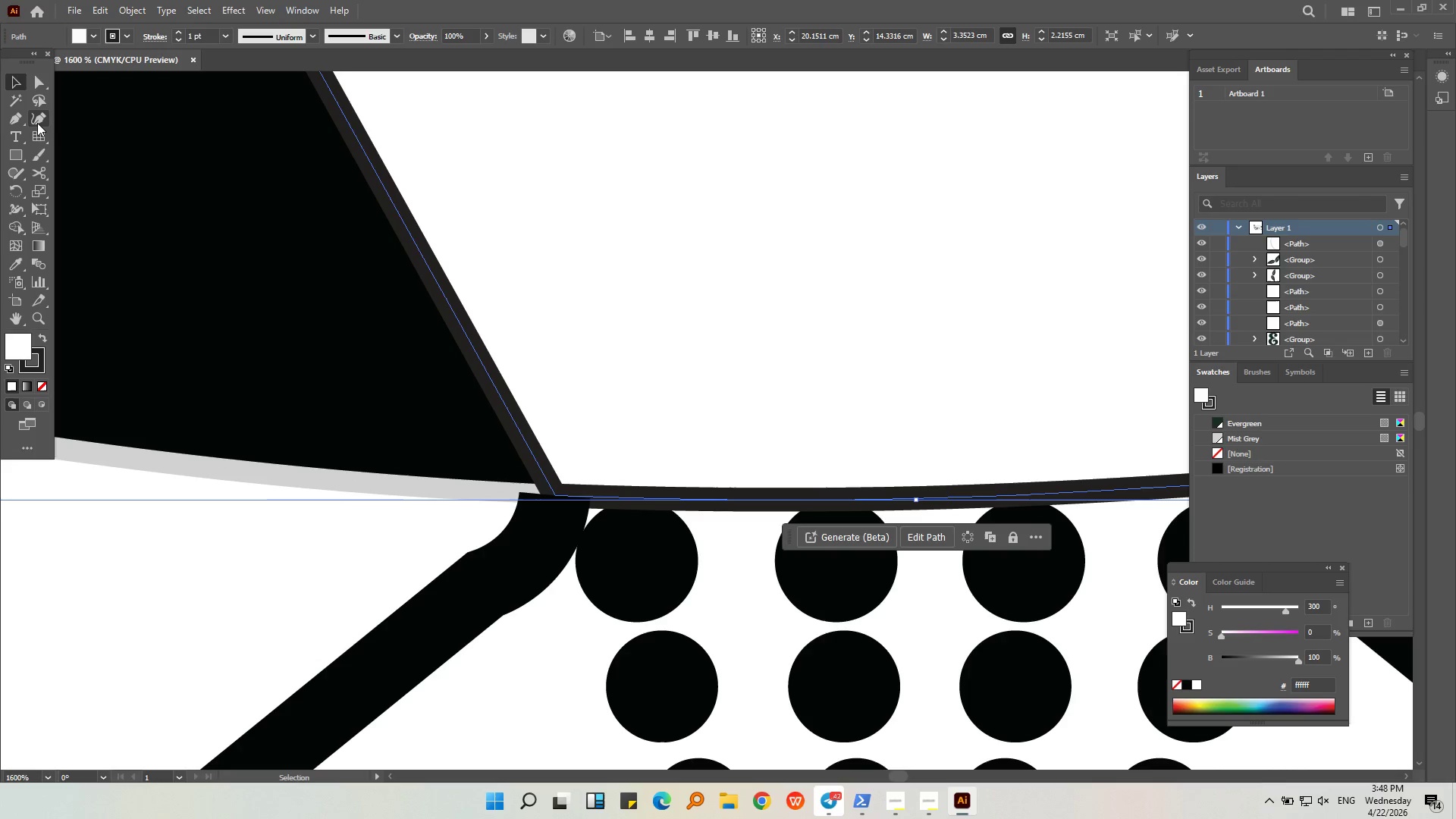 
left_click([36, 122])
 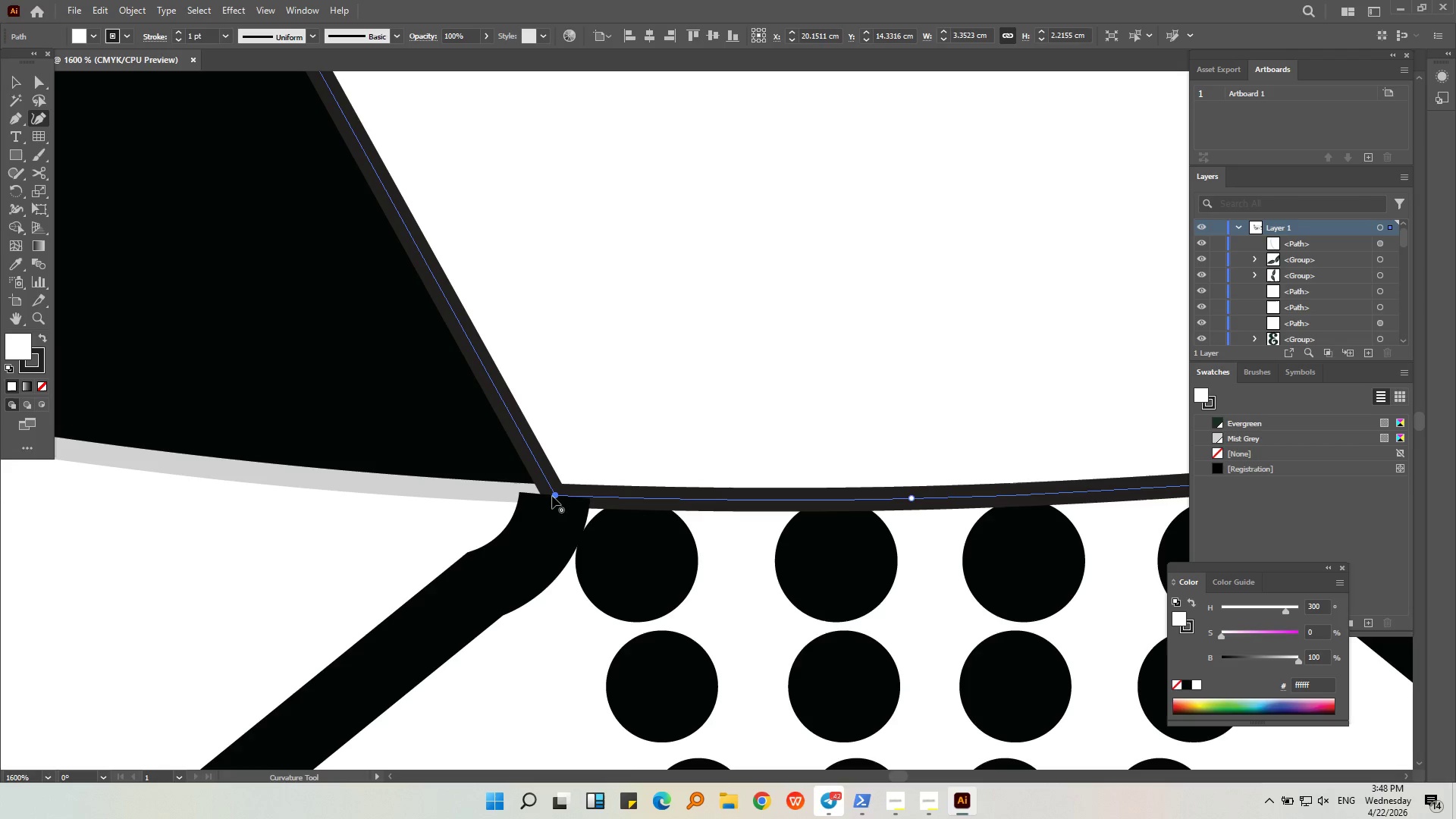 
left_click_drag(start_coordinate=[554, 496], to_coordinate=[519, 494])
 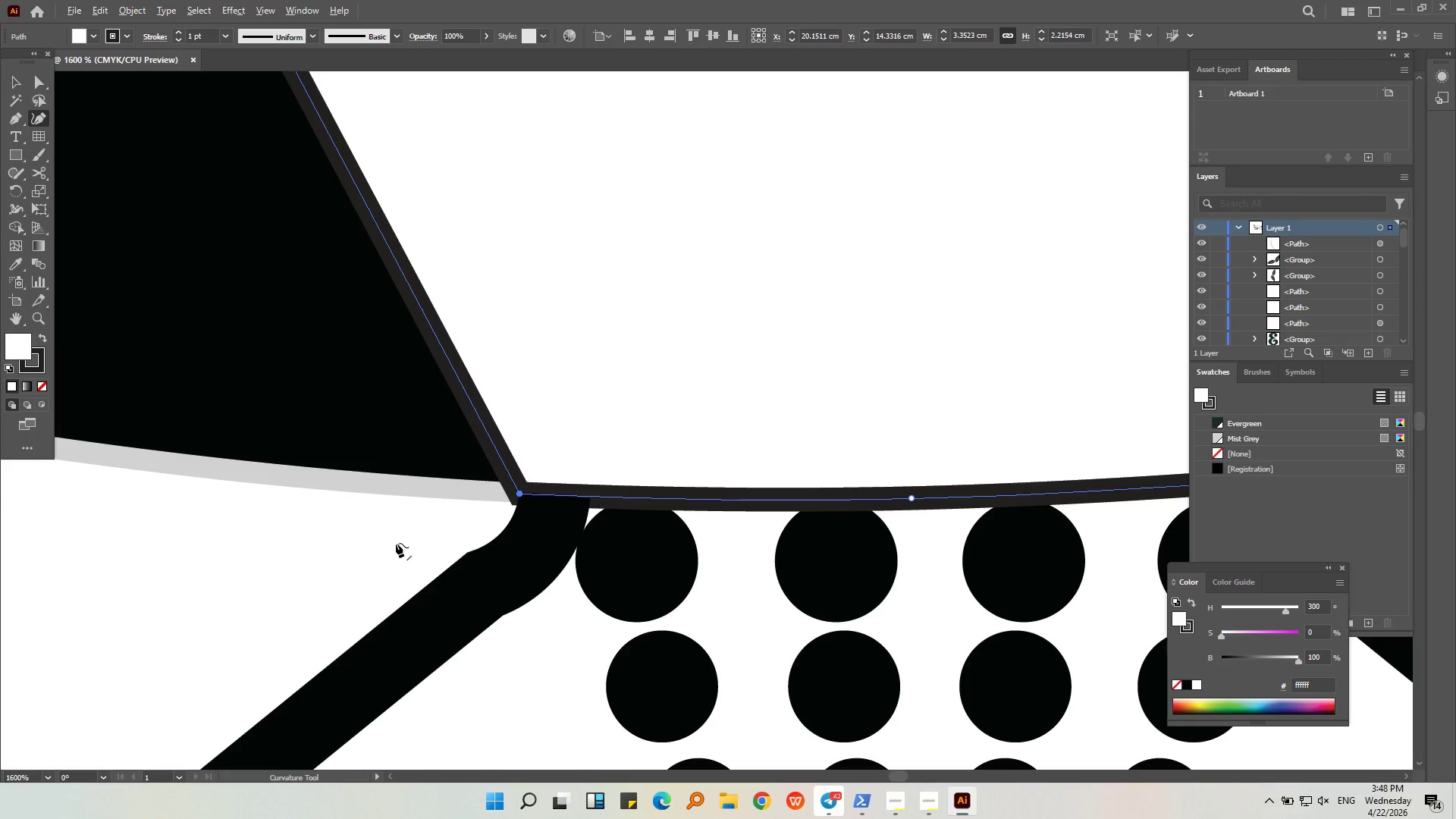 
hold_key(key=AltLeft, duration=0.36)
 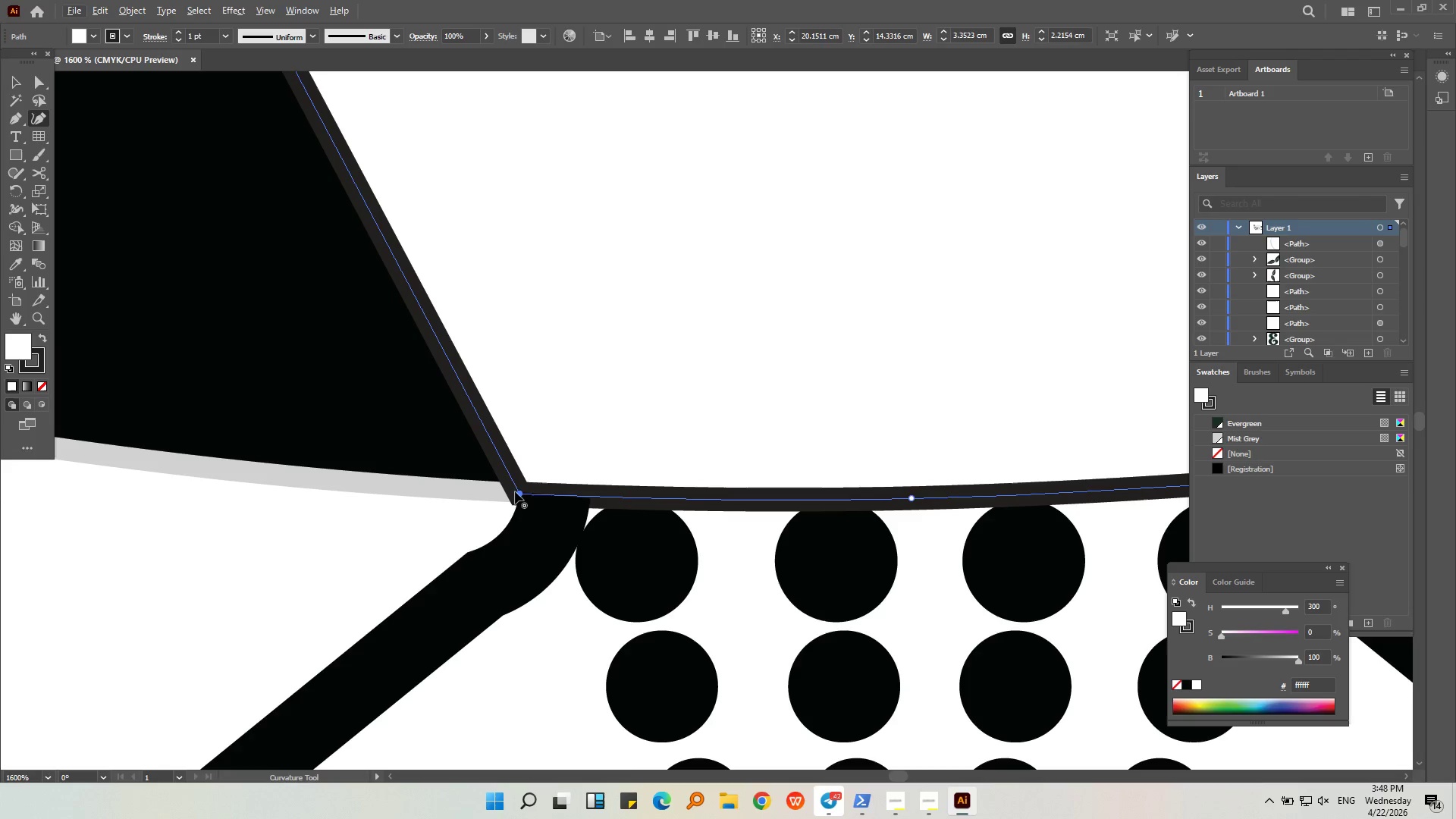 
left_click_drag(start_coordinate=[517, 491], to_coordinate=[524, 504])
 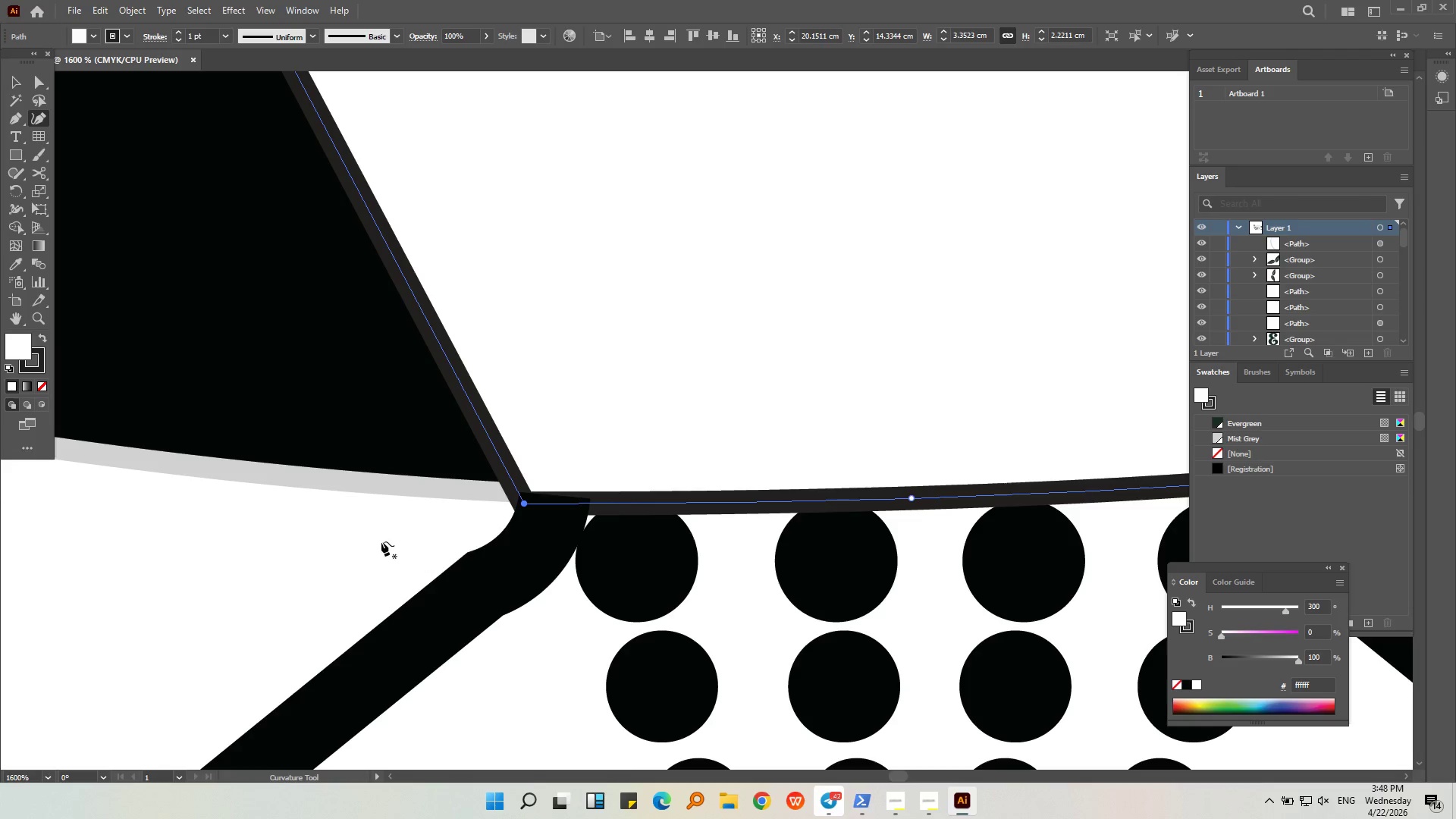 
left_click([381, 540])
 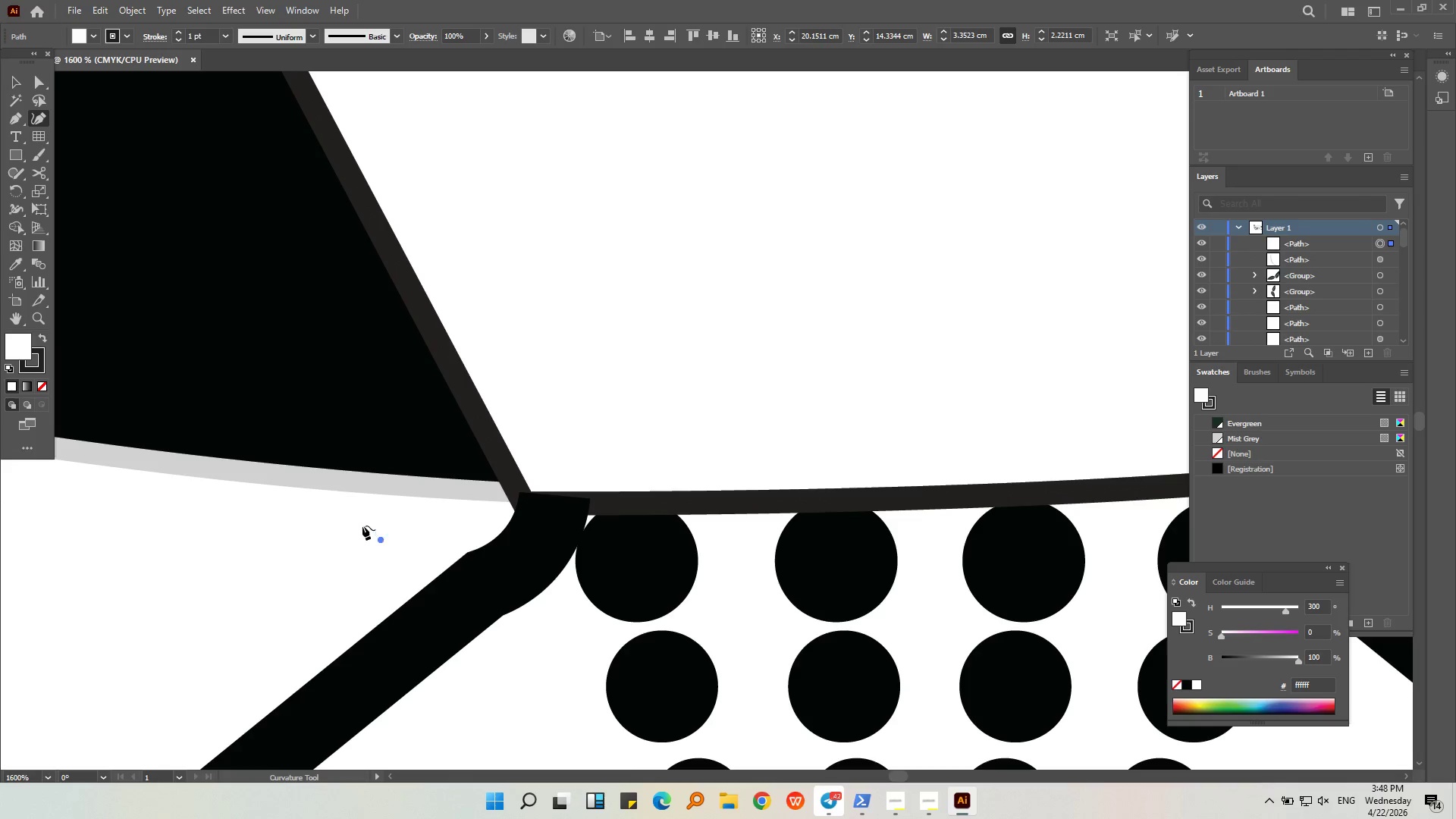 
key(Alt+AltLeft)
 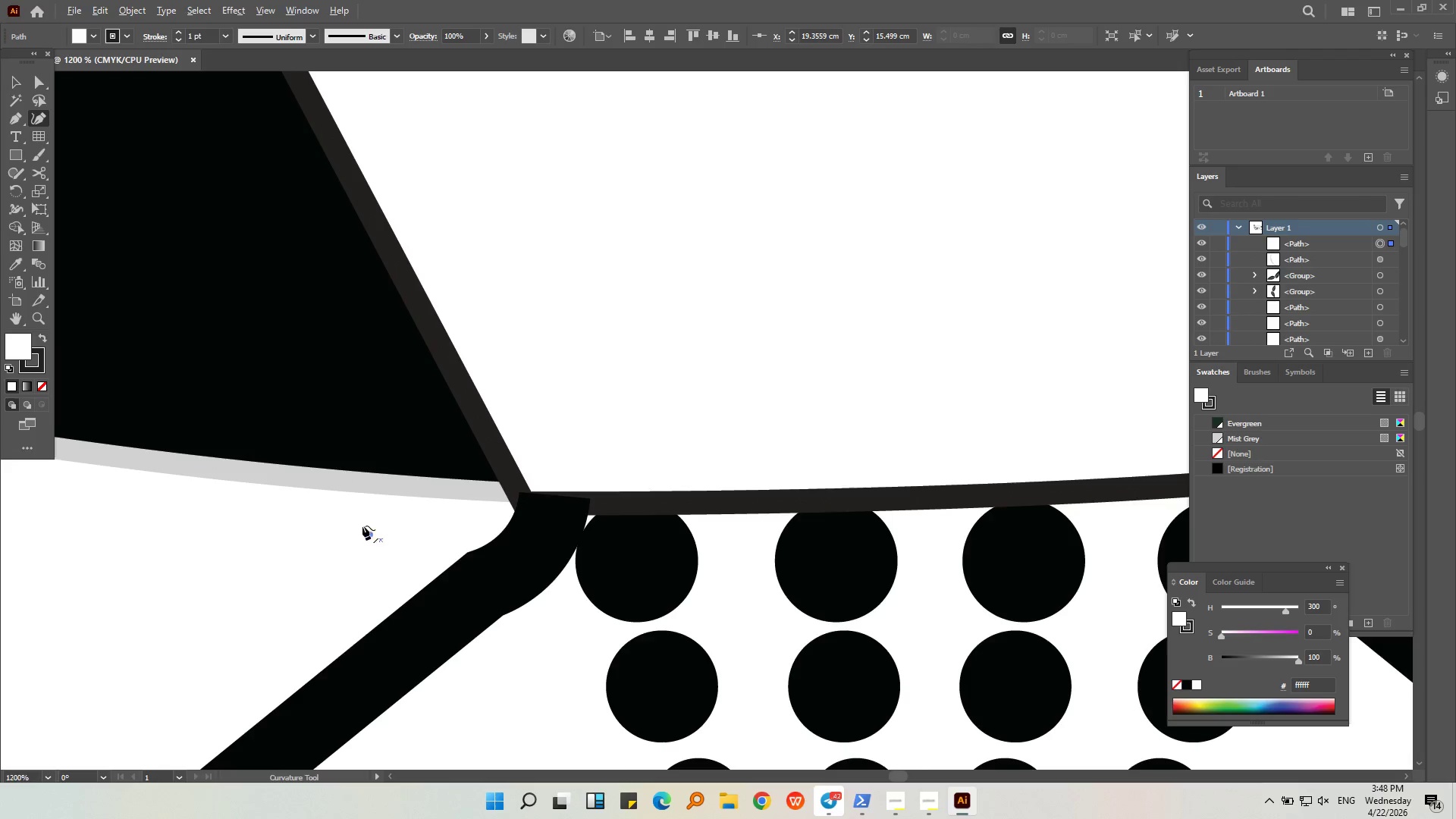 
scroll: coordinate [362, 526], scroll_direction: down, amount: 2.0
 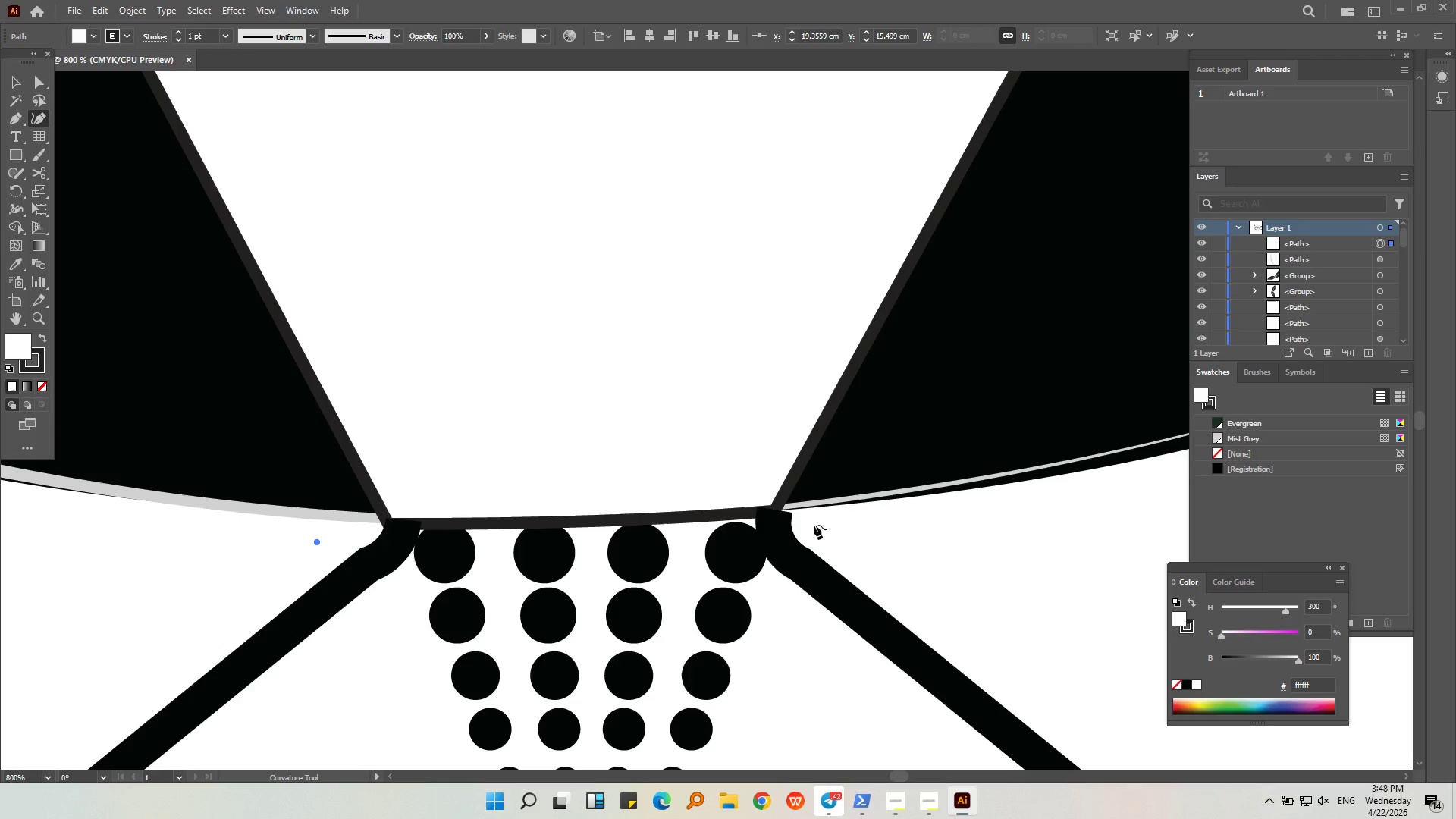 
key(Alt+AltLeft)
 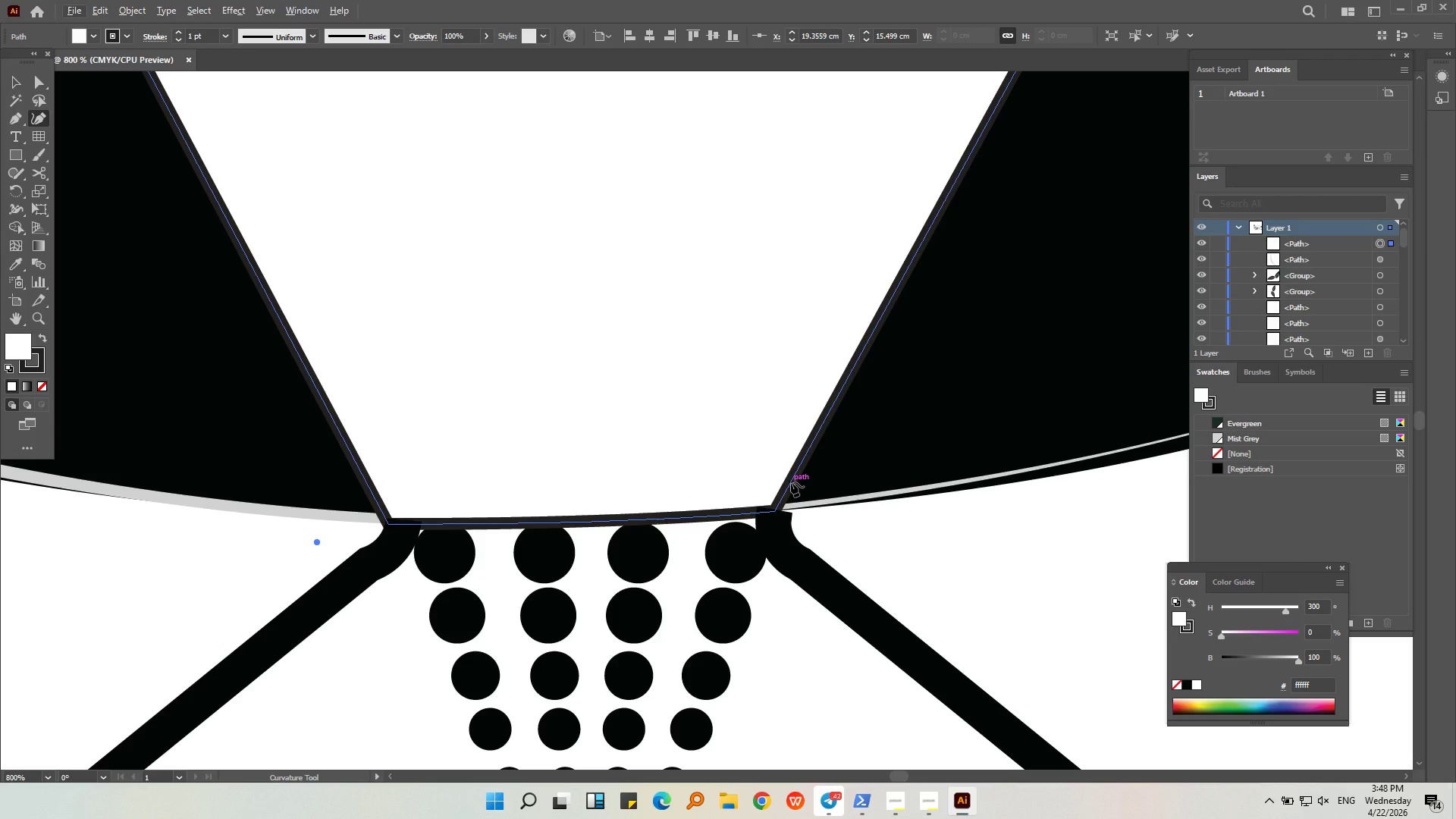 
key(Control+Z)
 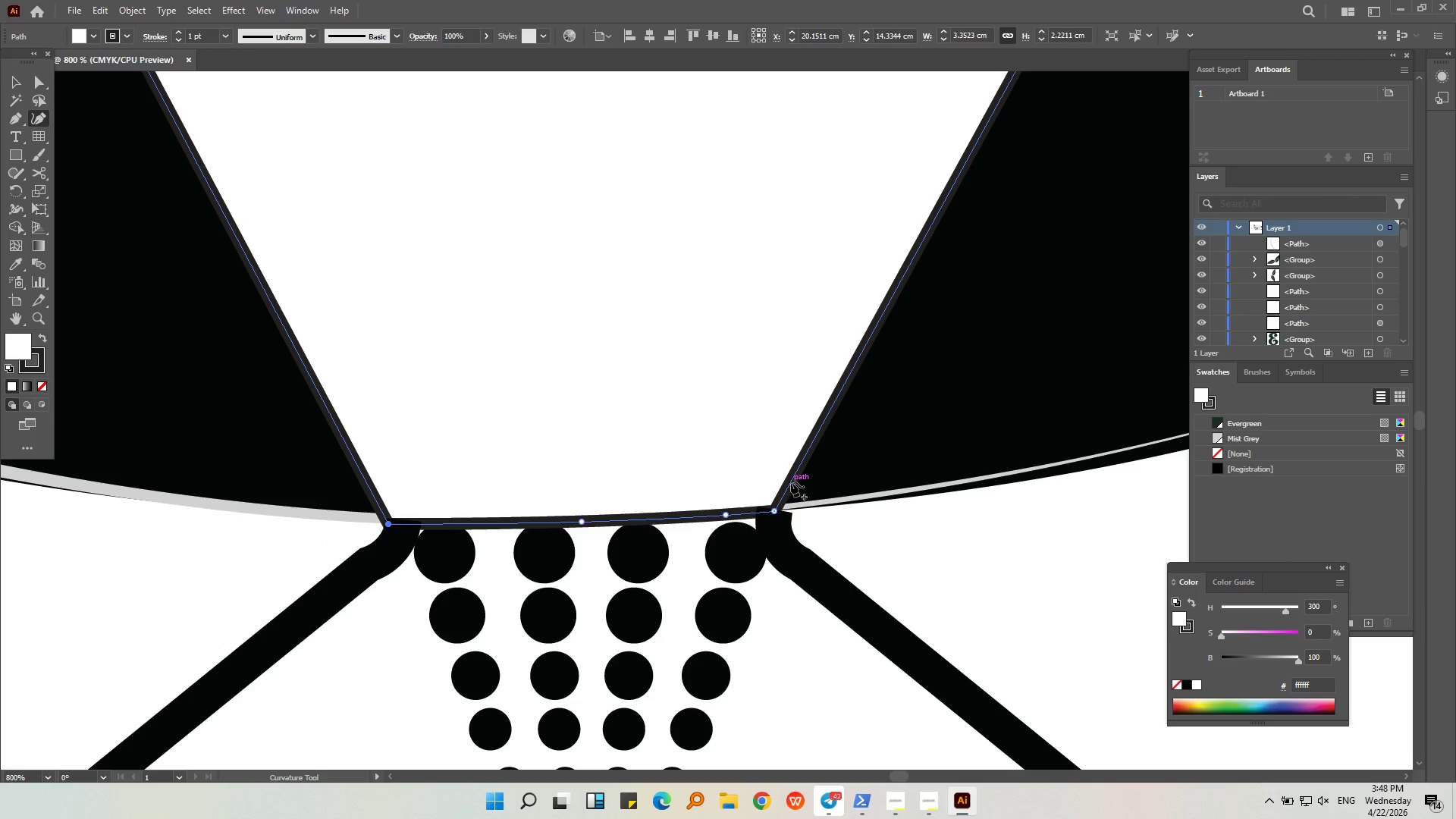 
key(Control+Z)
 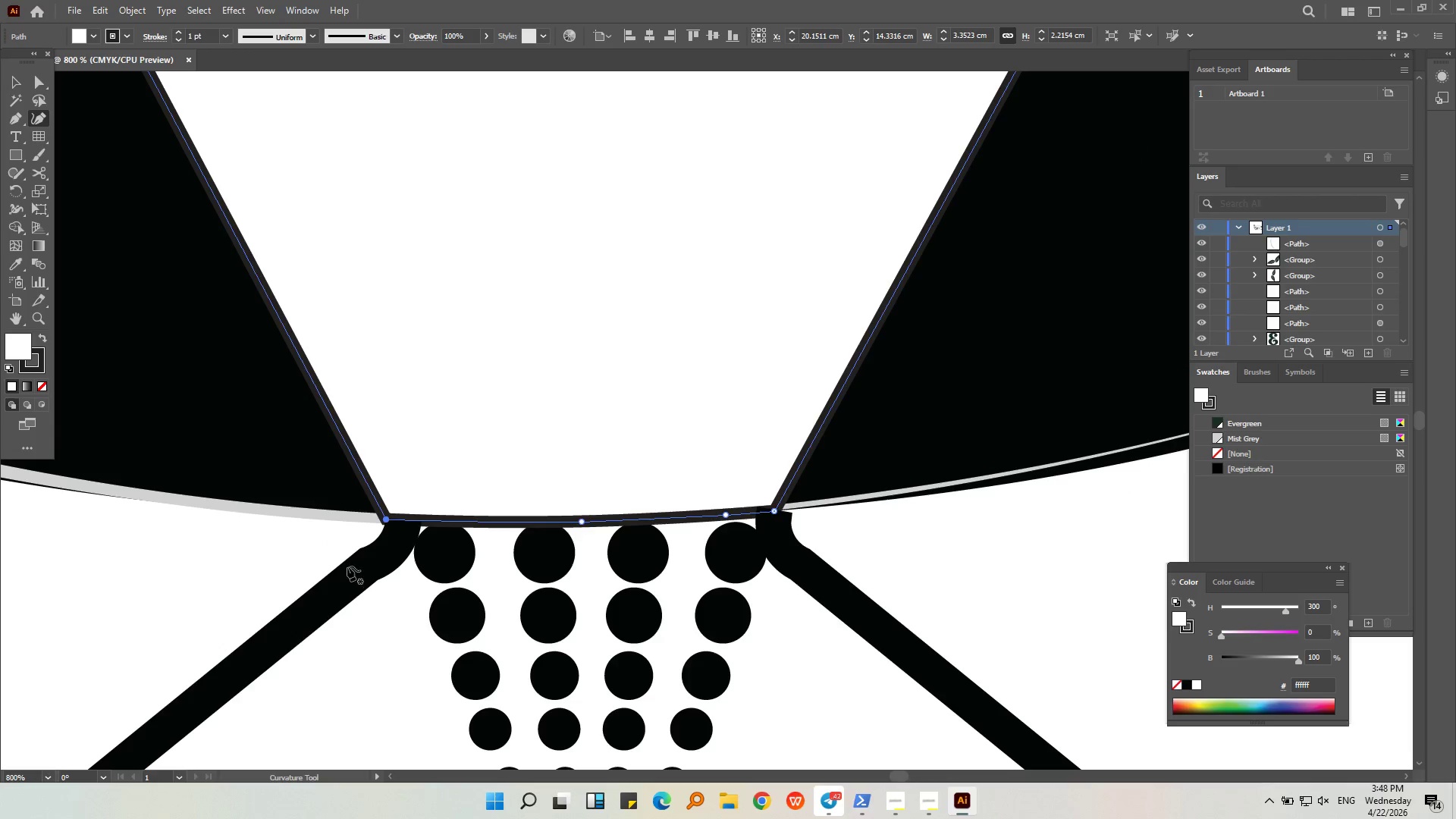 
left_click([385, 548])
 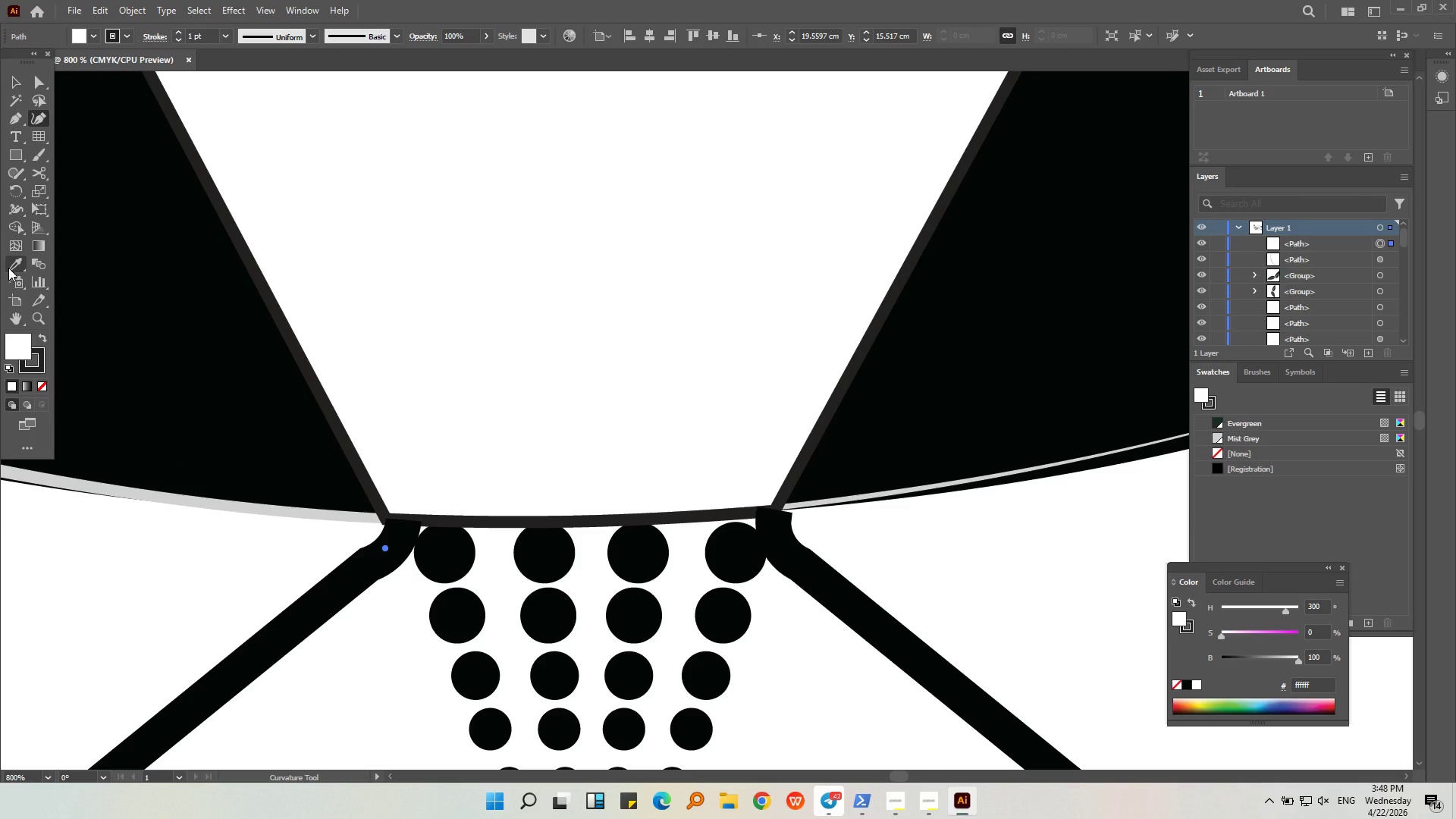 
key(Delete)
 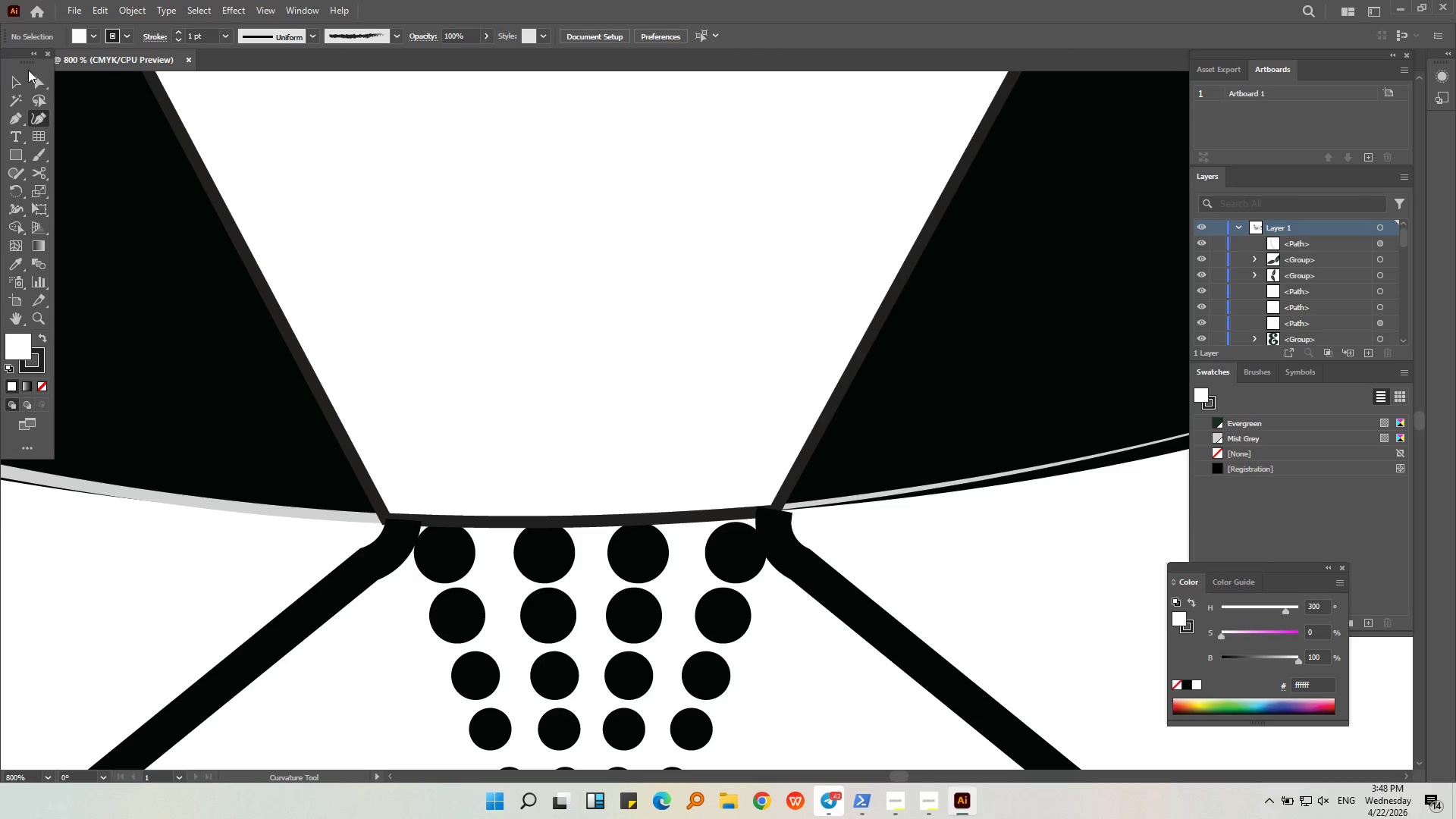 
left_click([19, 80])
 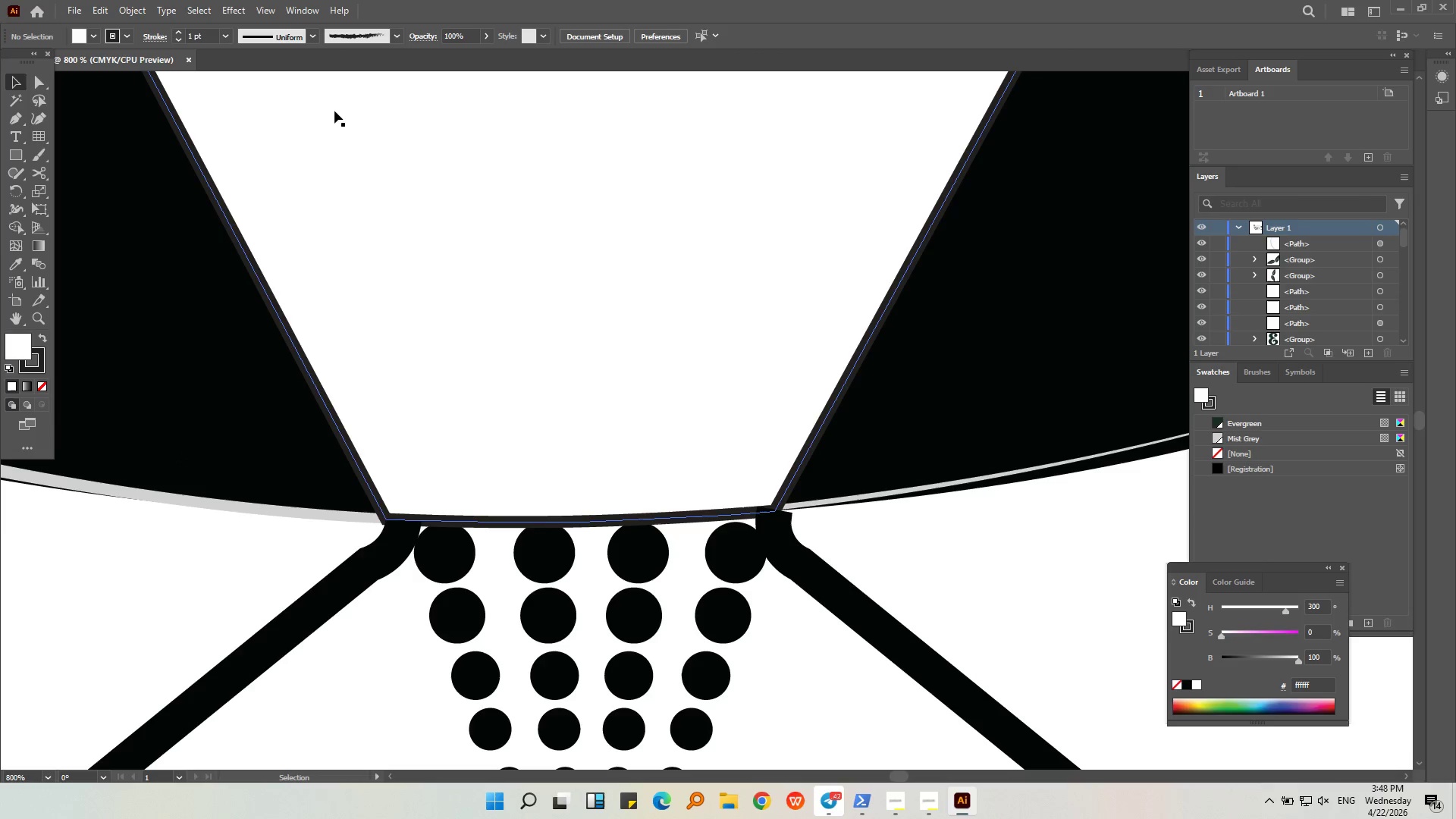 
key(Alt+AltLeft)
 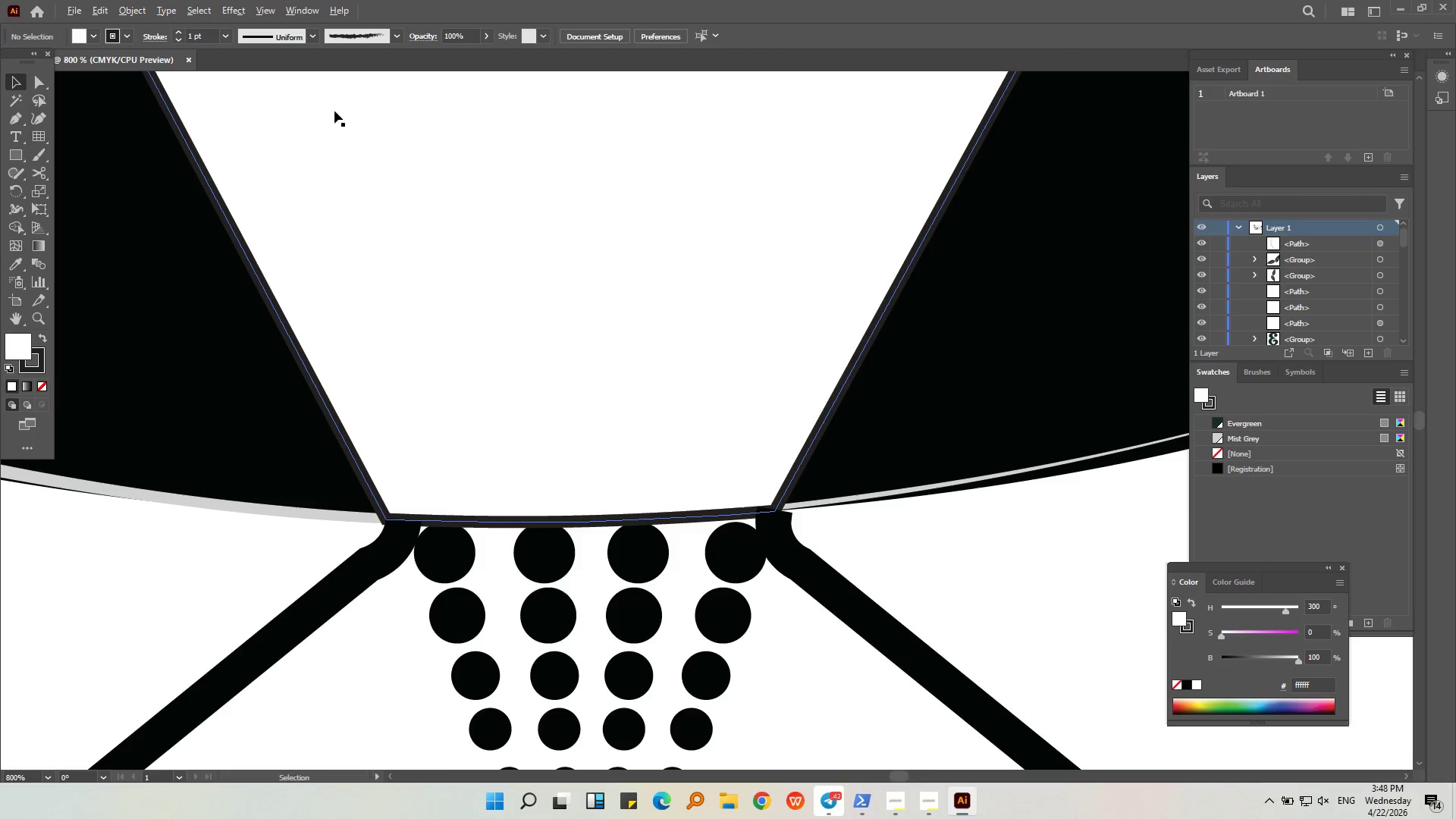 
scroll: coordinate [334, 111], scroll_direction: down, amount: 1.0
 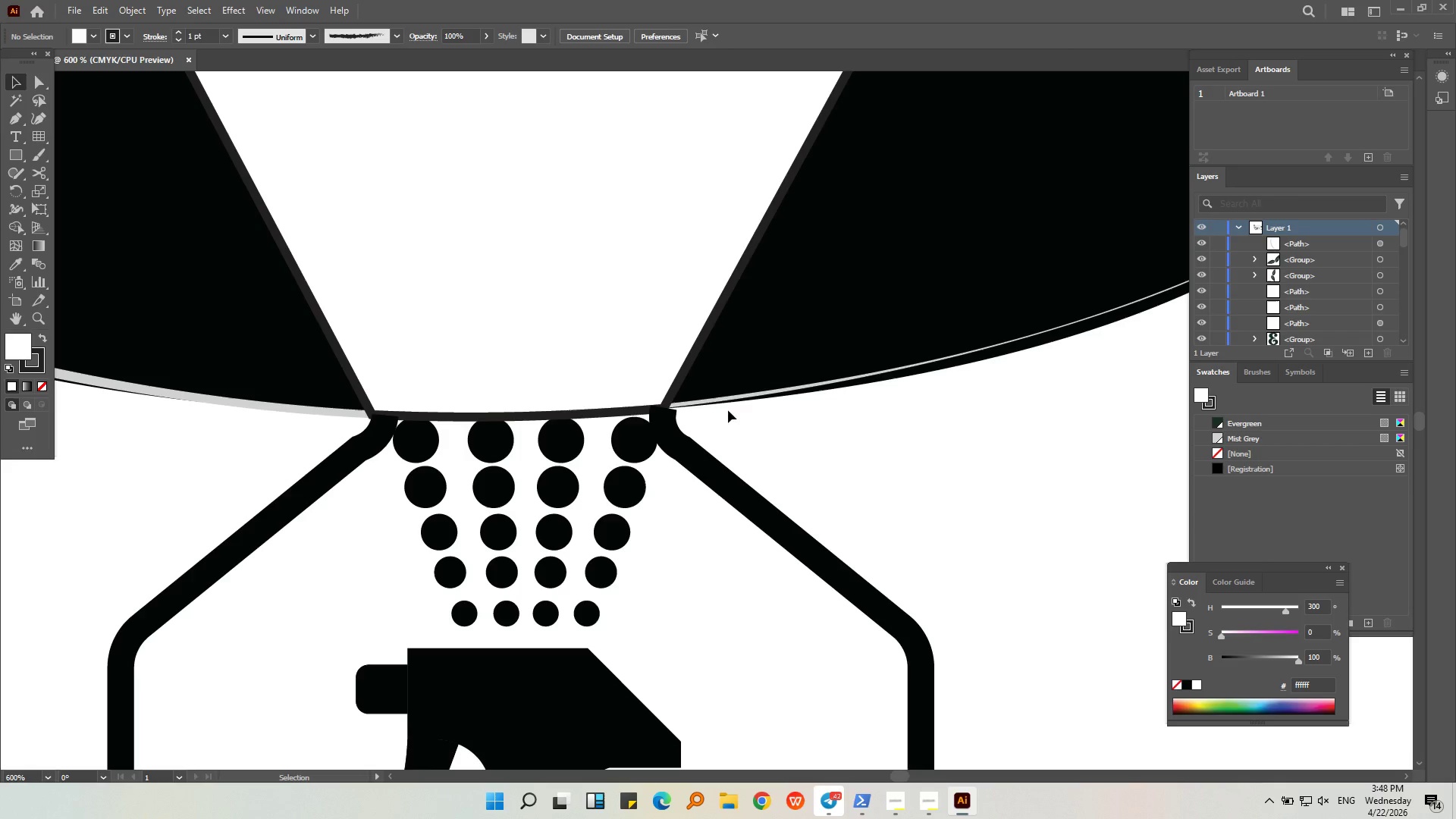 
key(Alt+AltLeft)
 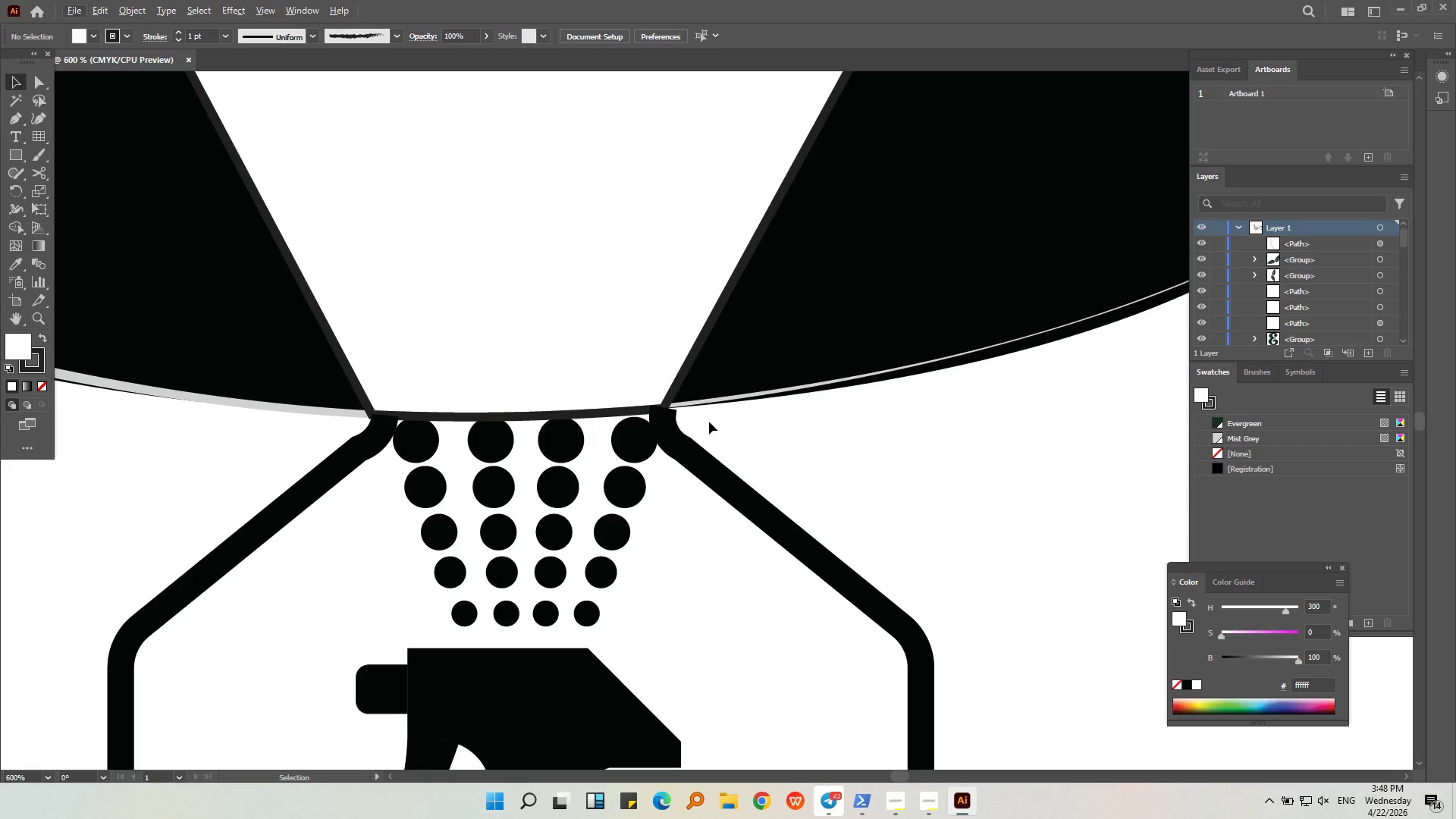 
left_click([709, 422])
 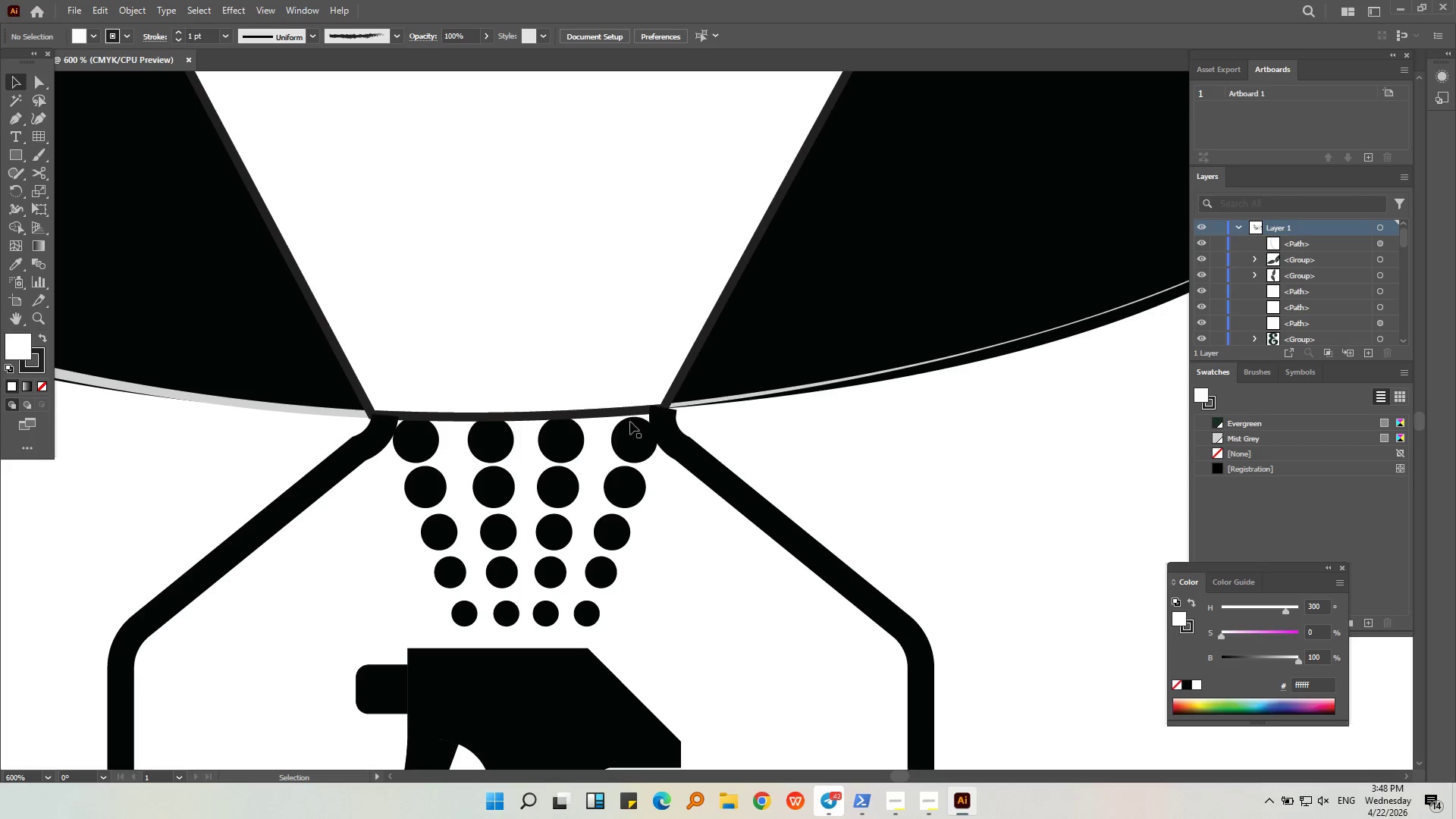 
hold_key(key=AltLeft, duration=0.53)
scroll: coordinate [546, 376], scroll_direction: down, amount: 3.0
 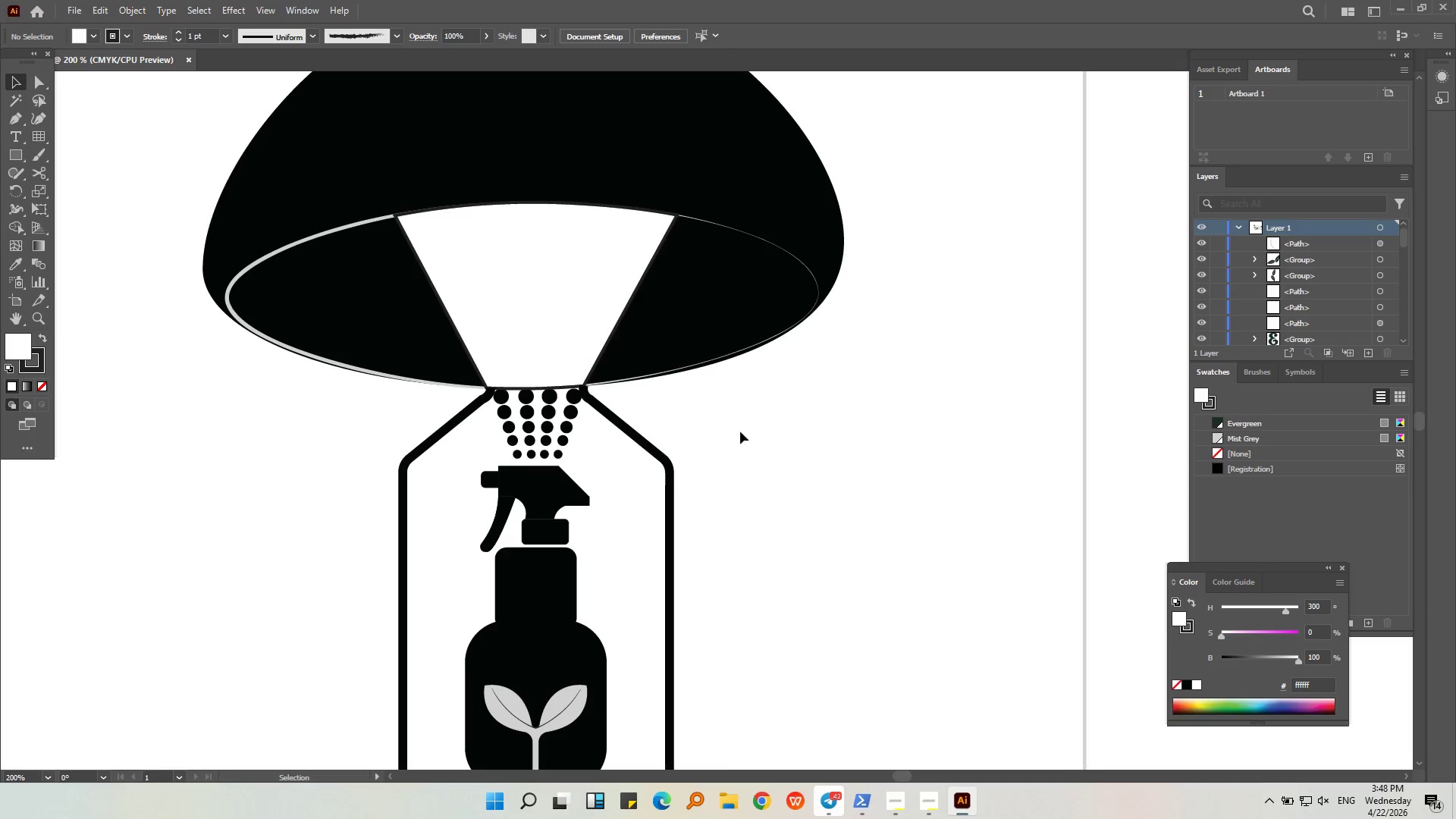 
left_click([541, 328])
 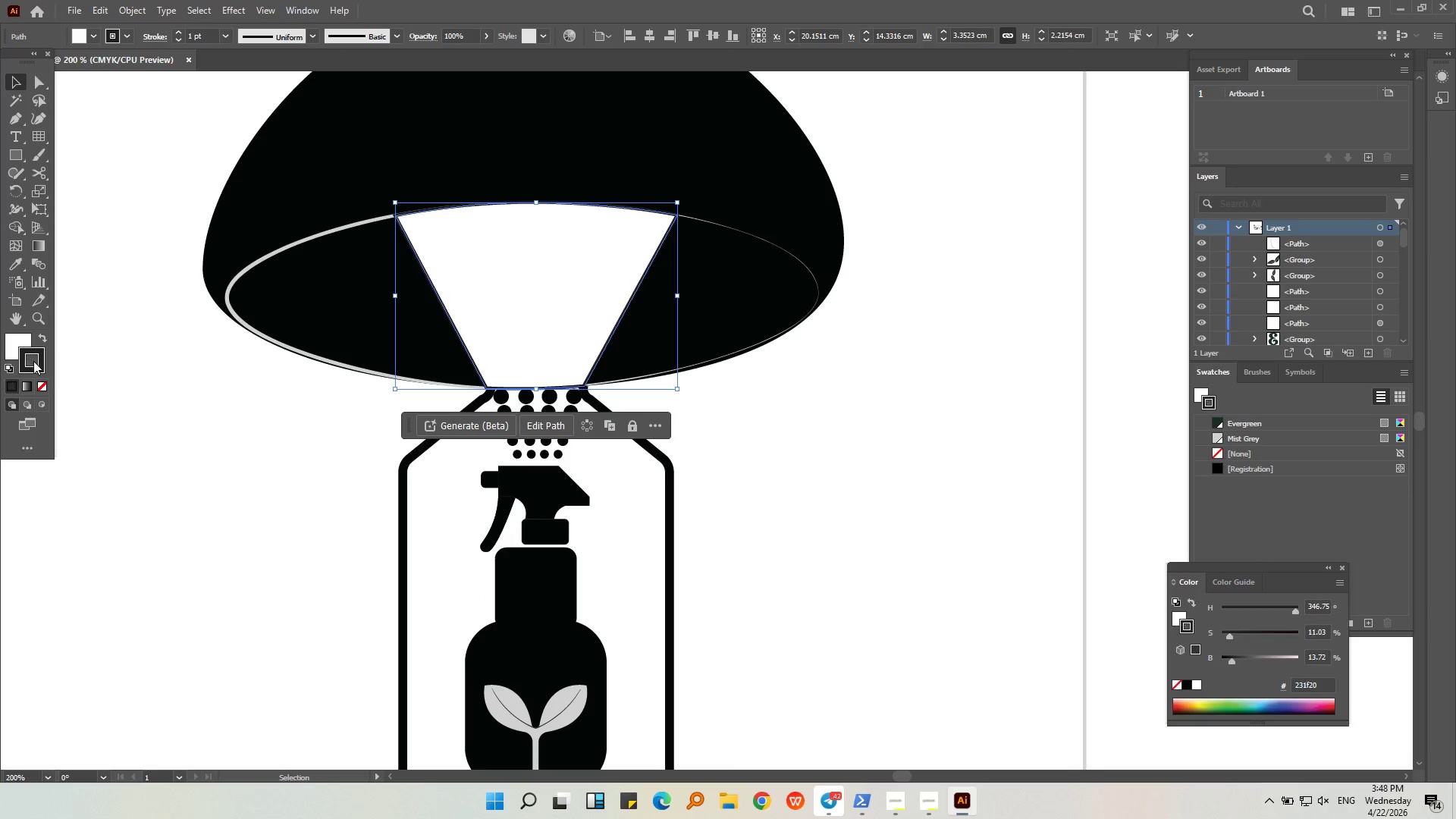 
double_click([43, 391])
 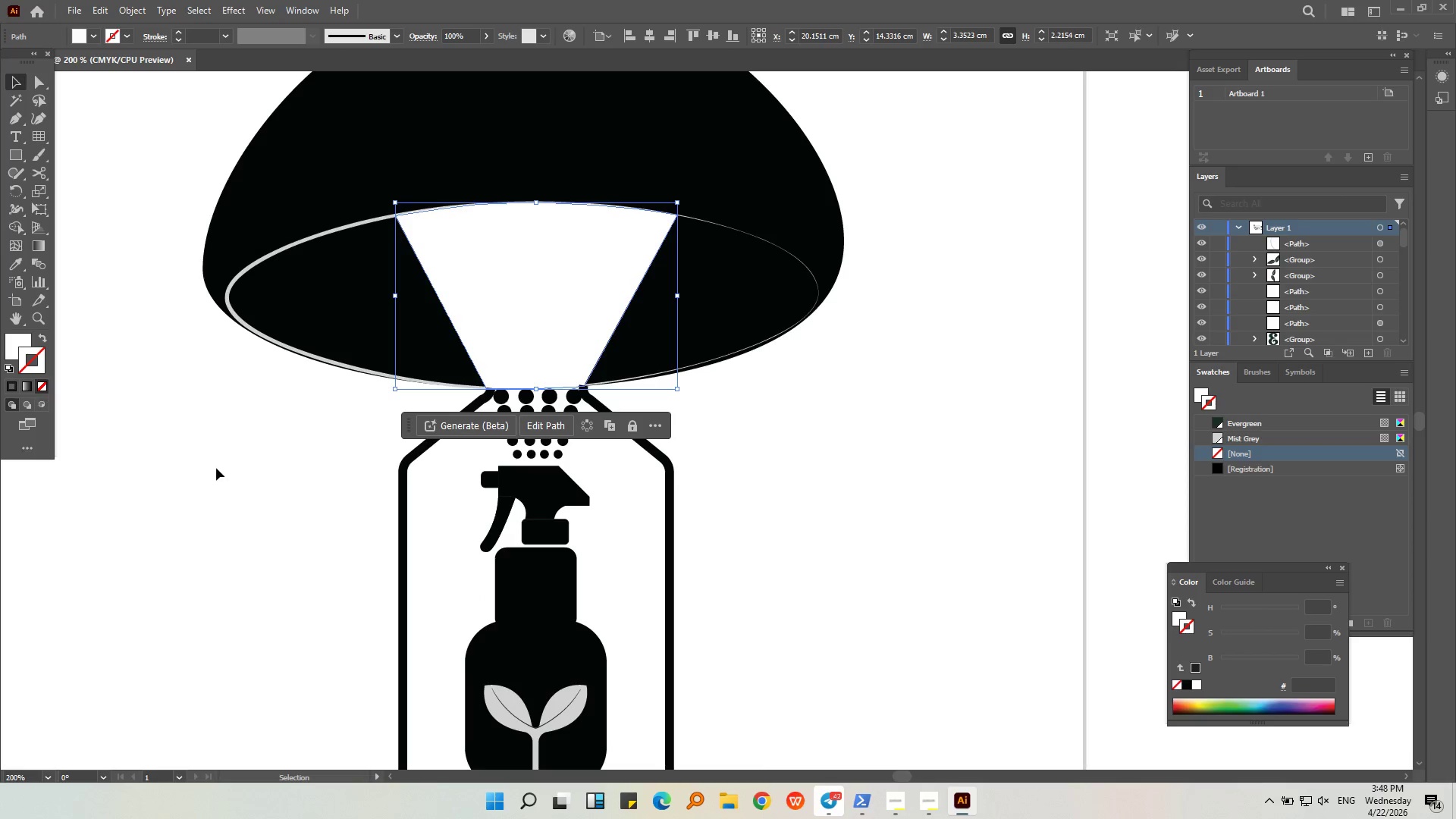 
left_click([222, 472])
 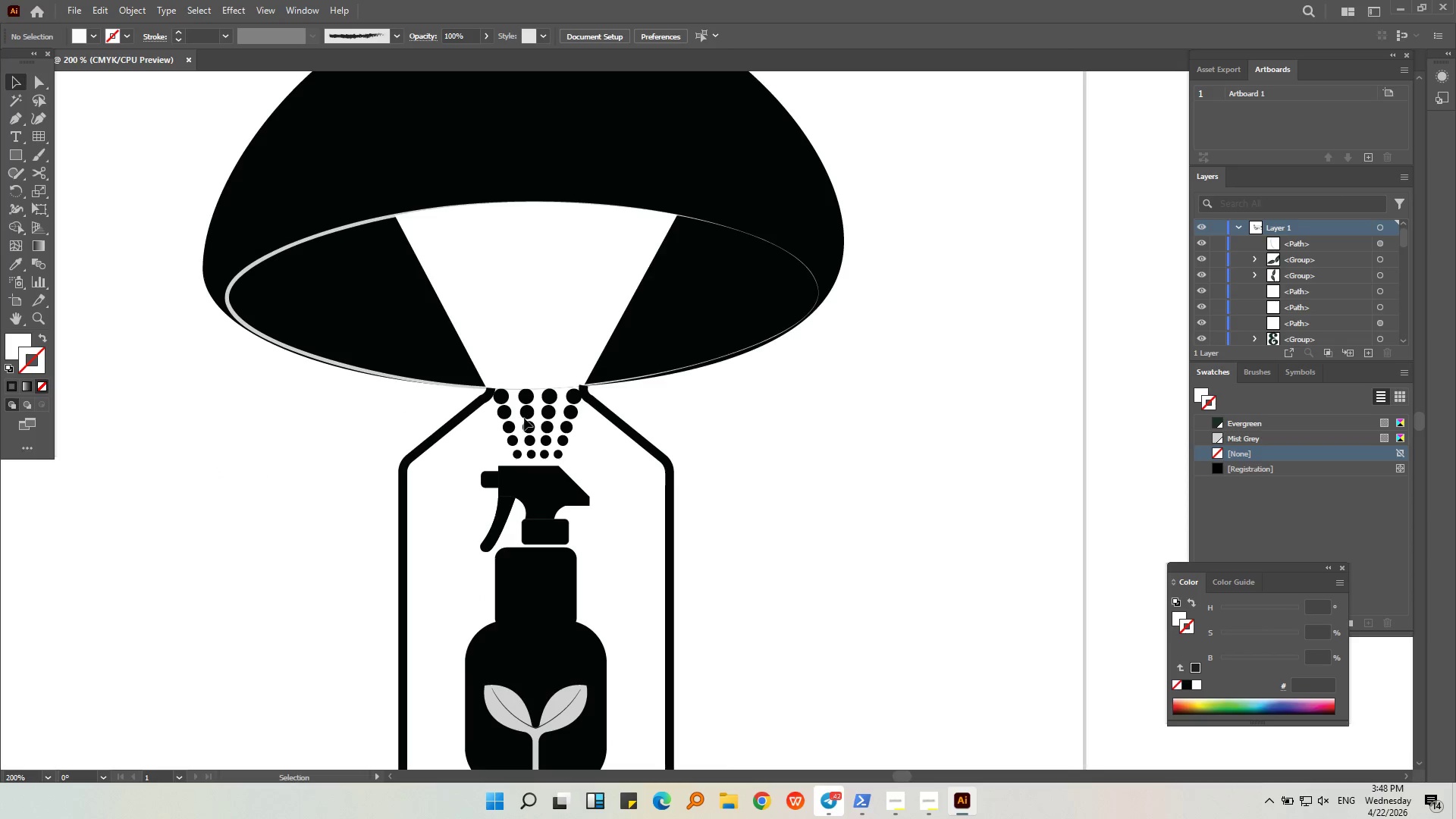 
key(Alt+AltLeft)
 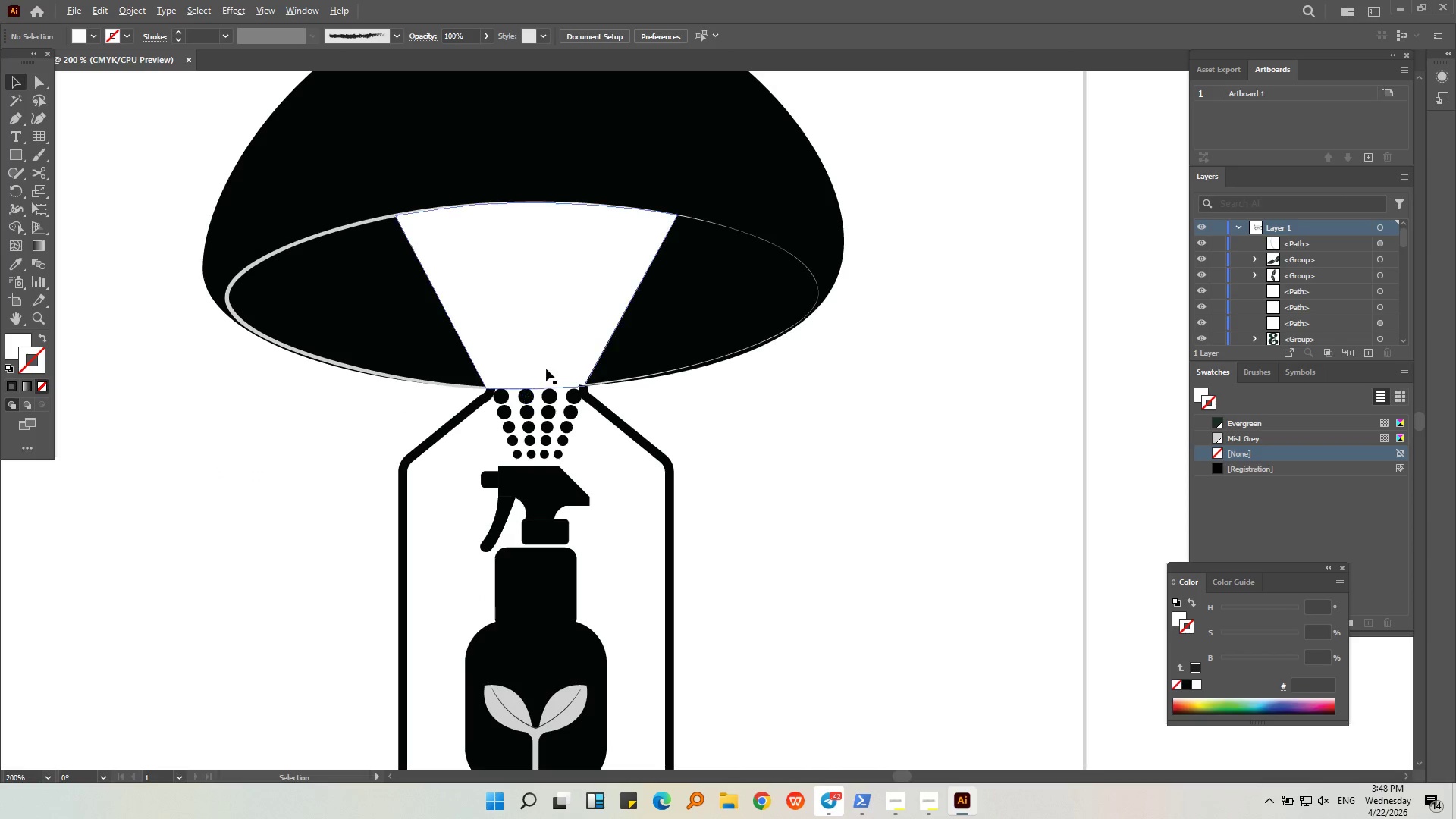 
scroll: coordinate [548, 368], scroll_direction: up, amount: 2.0
 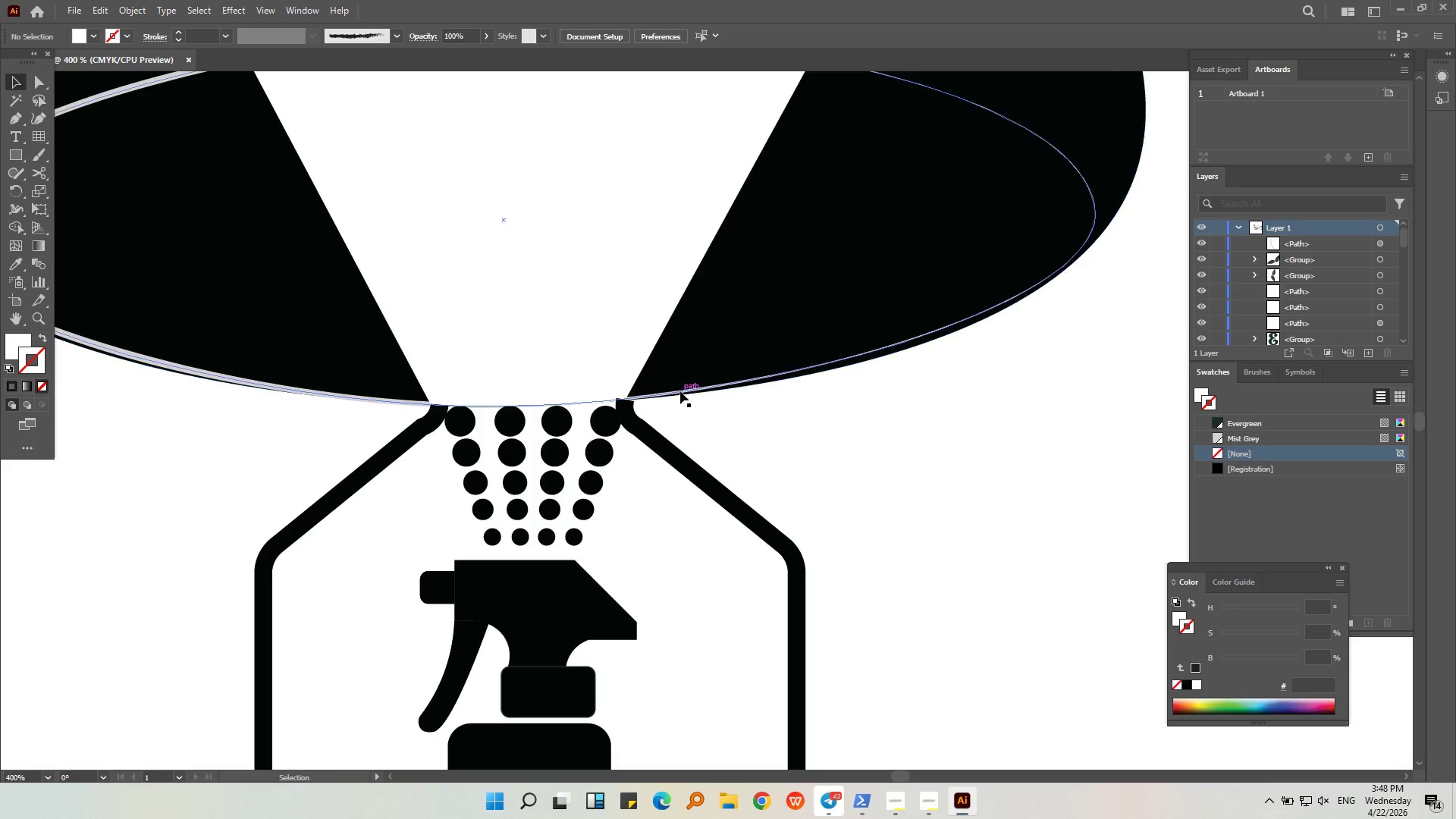 
left_click([680, 391])
 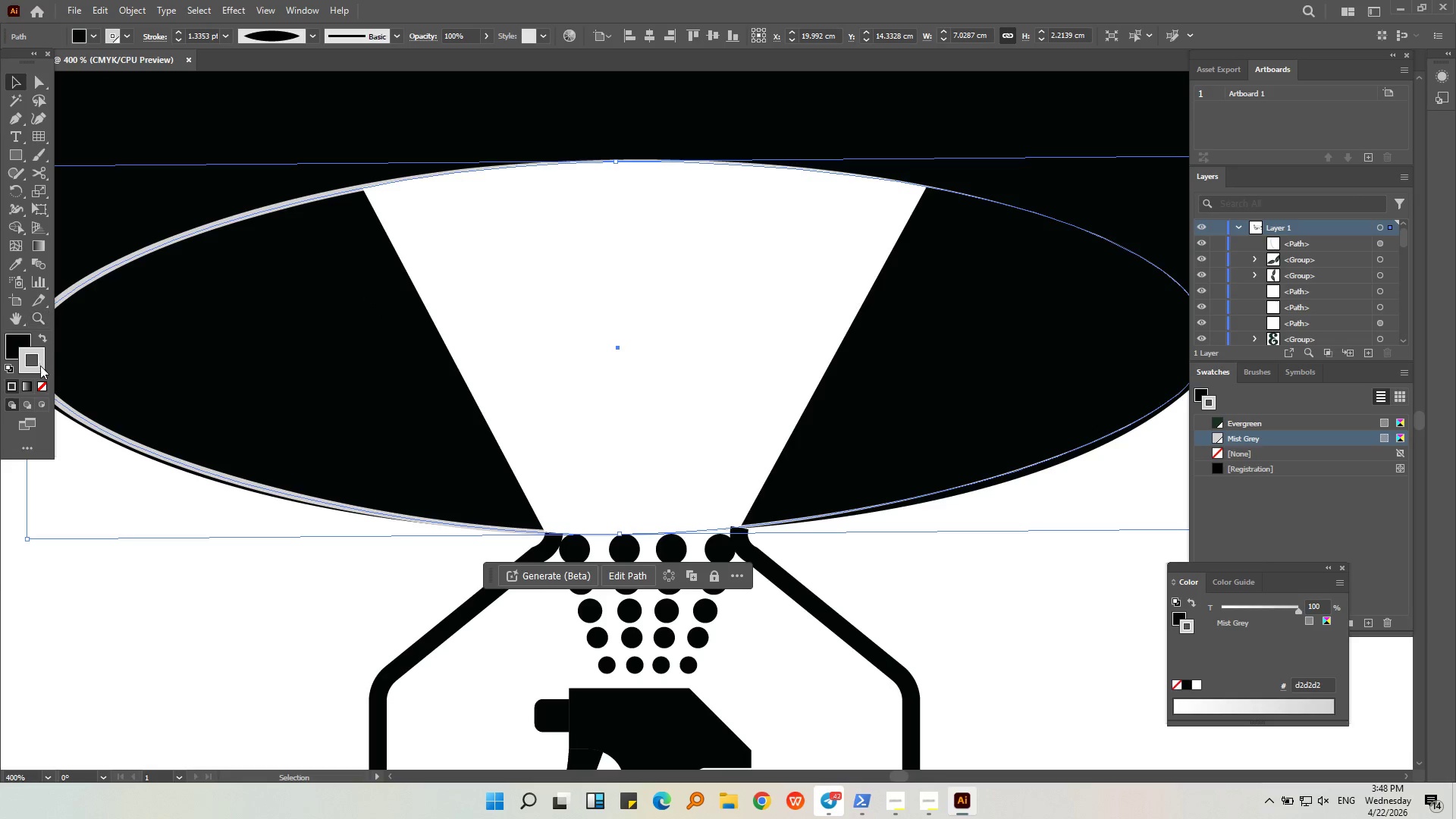 
left_click([40, 362])
 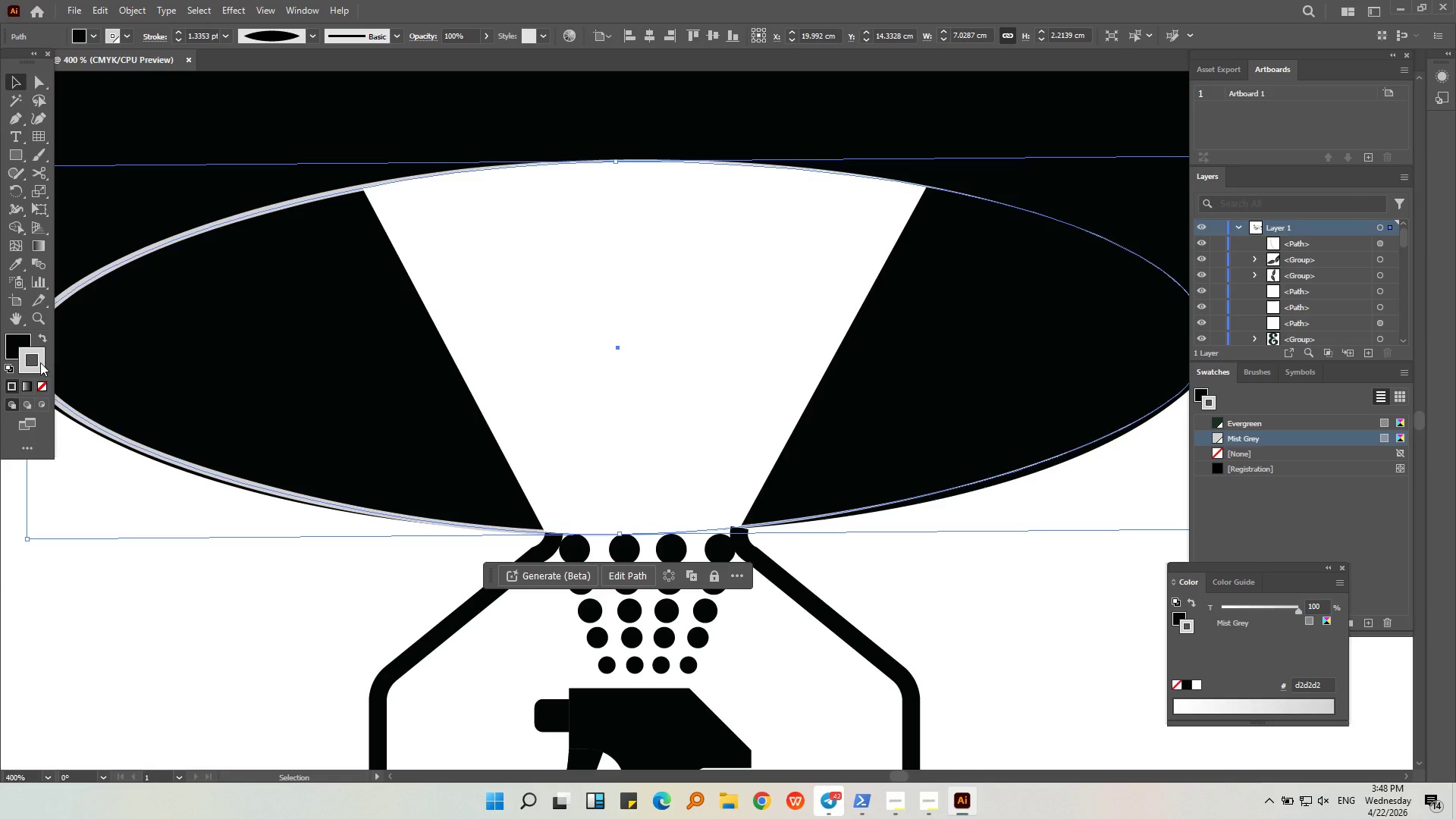 
double_click([40, 362])
 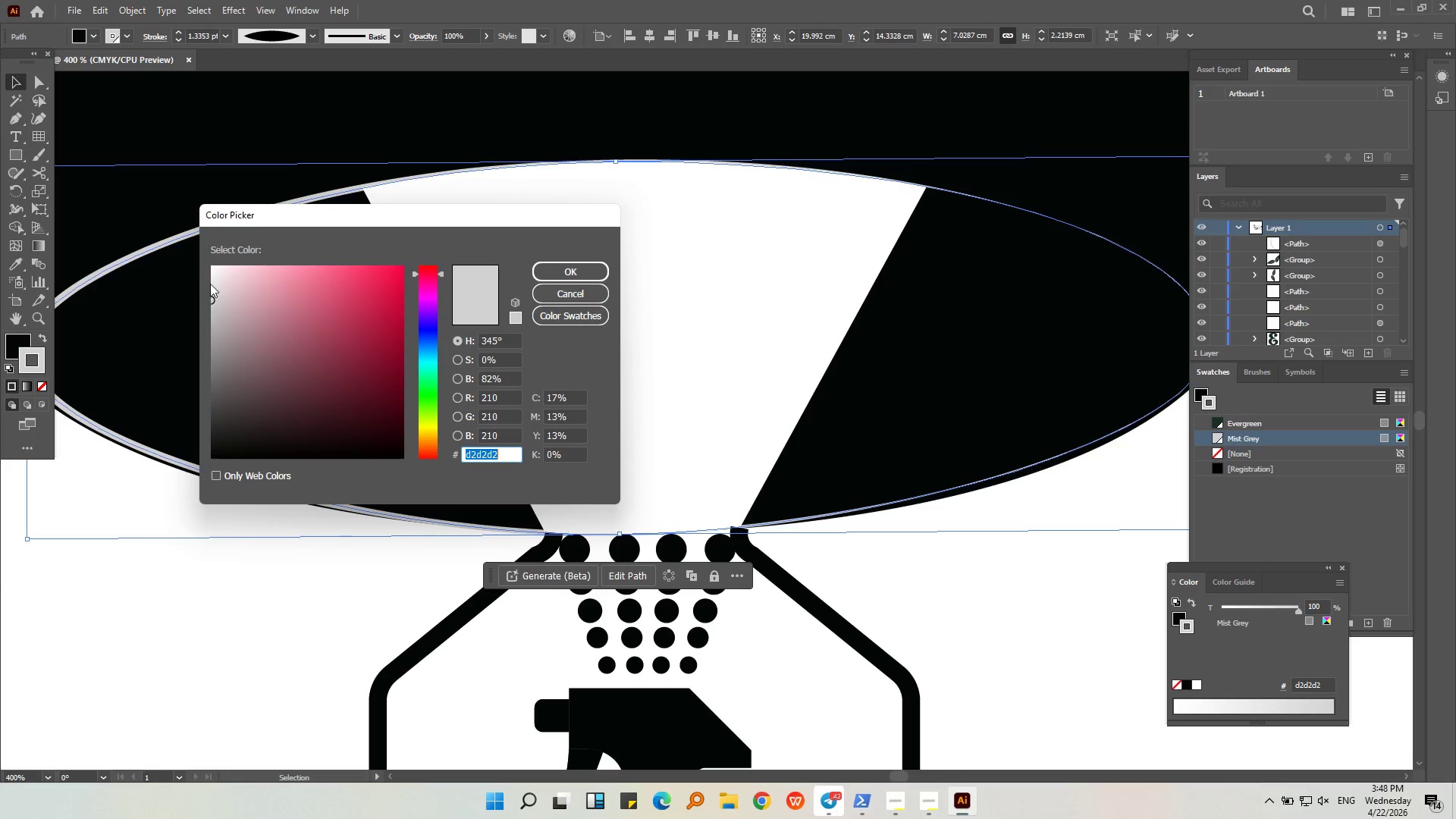 
left_click_drag(start_coordinate=[215, 278], to_coordinate=[191, 262])
 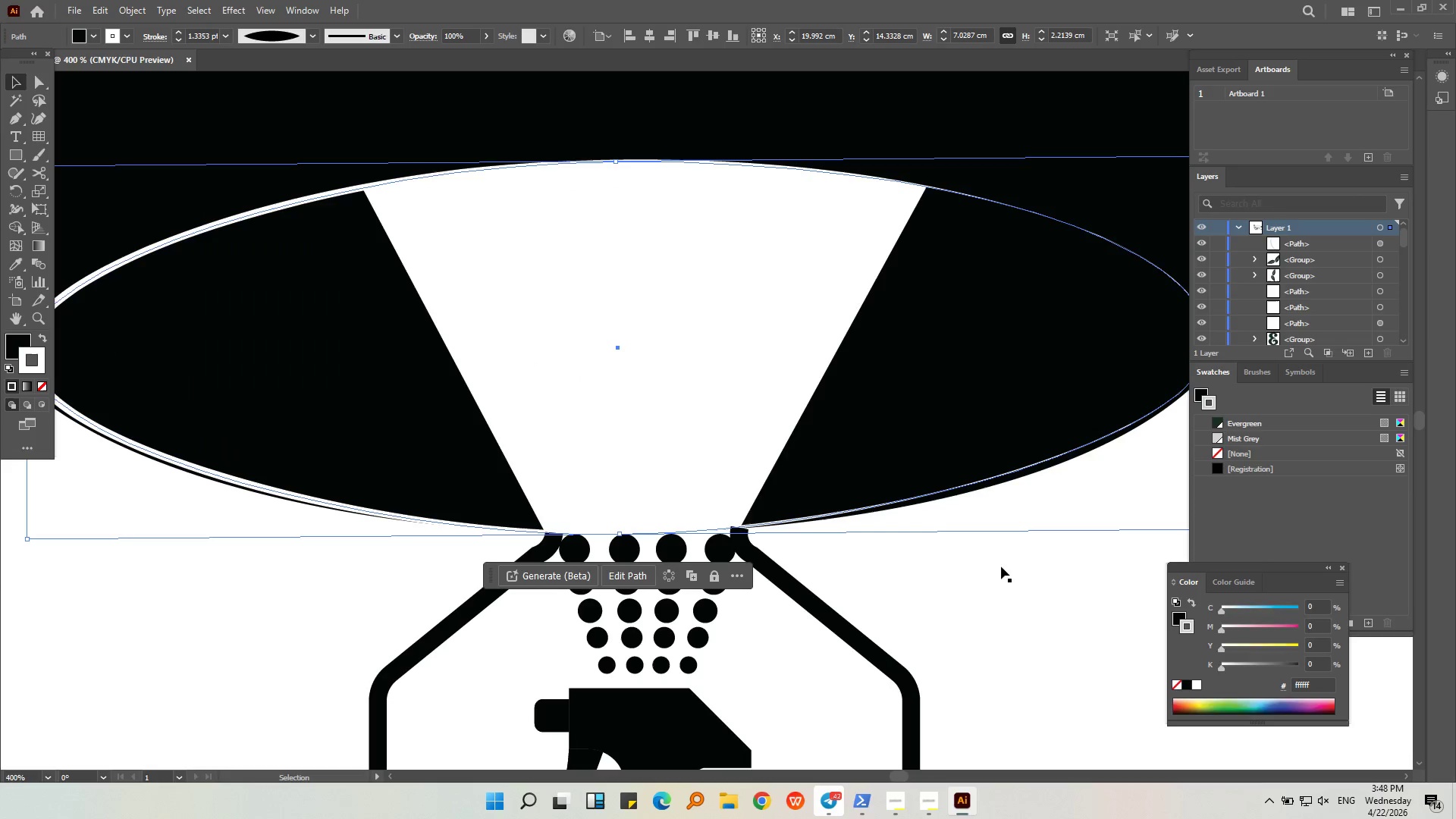 
double_click([1006, 572])
 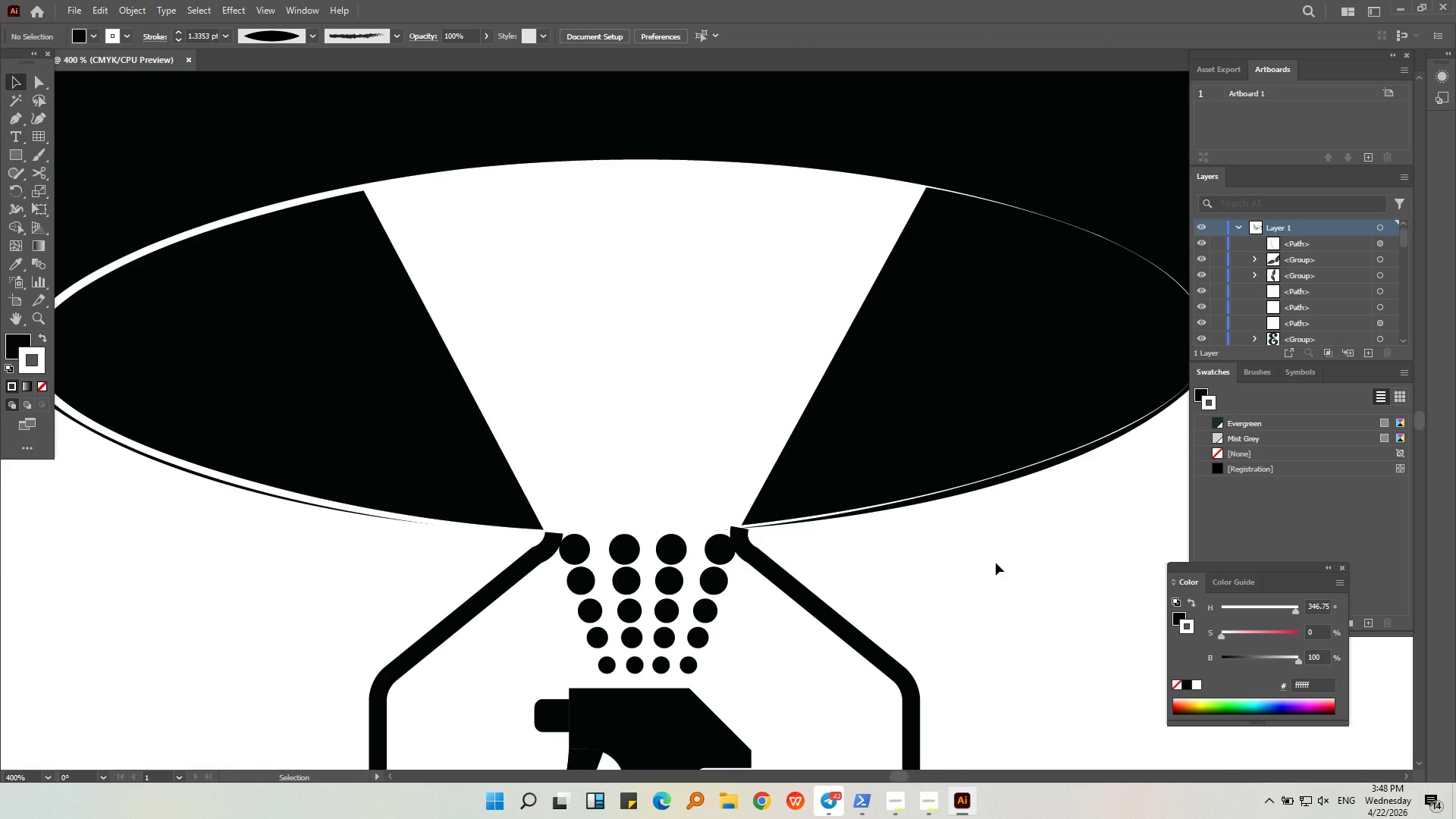 
key(Alt+AltLeft)
 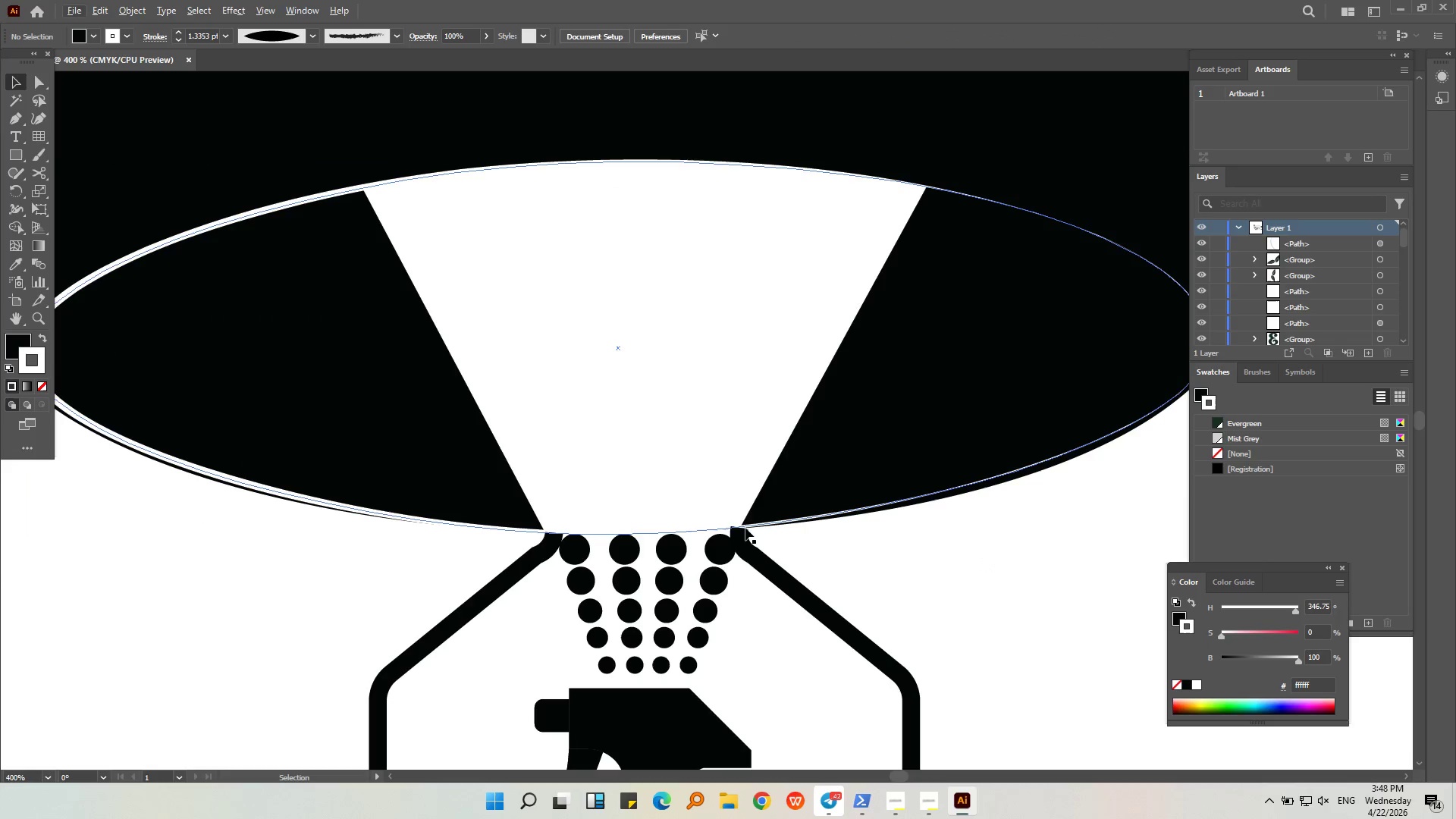 
left_click([750, 527])
 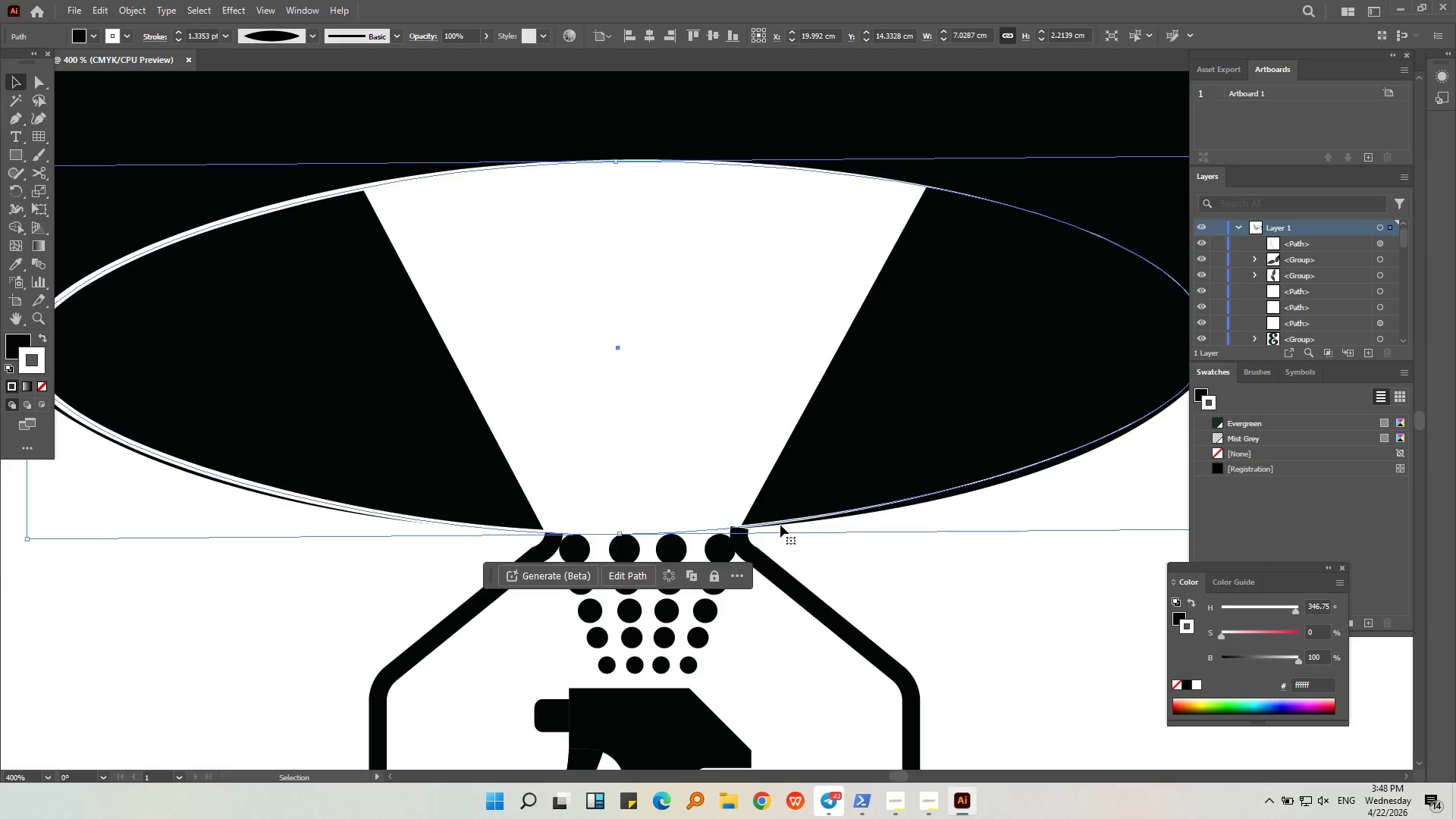 
double_click([987, 627])
 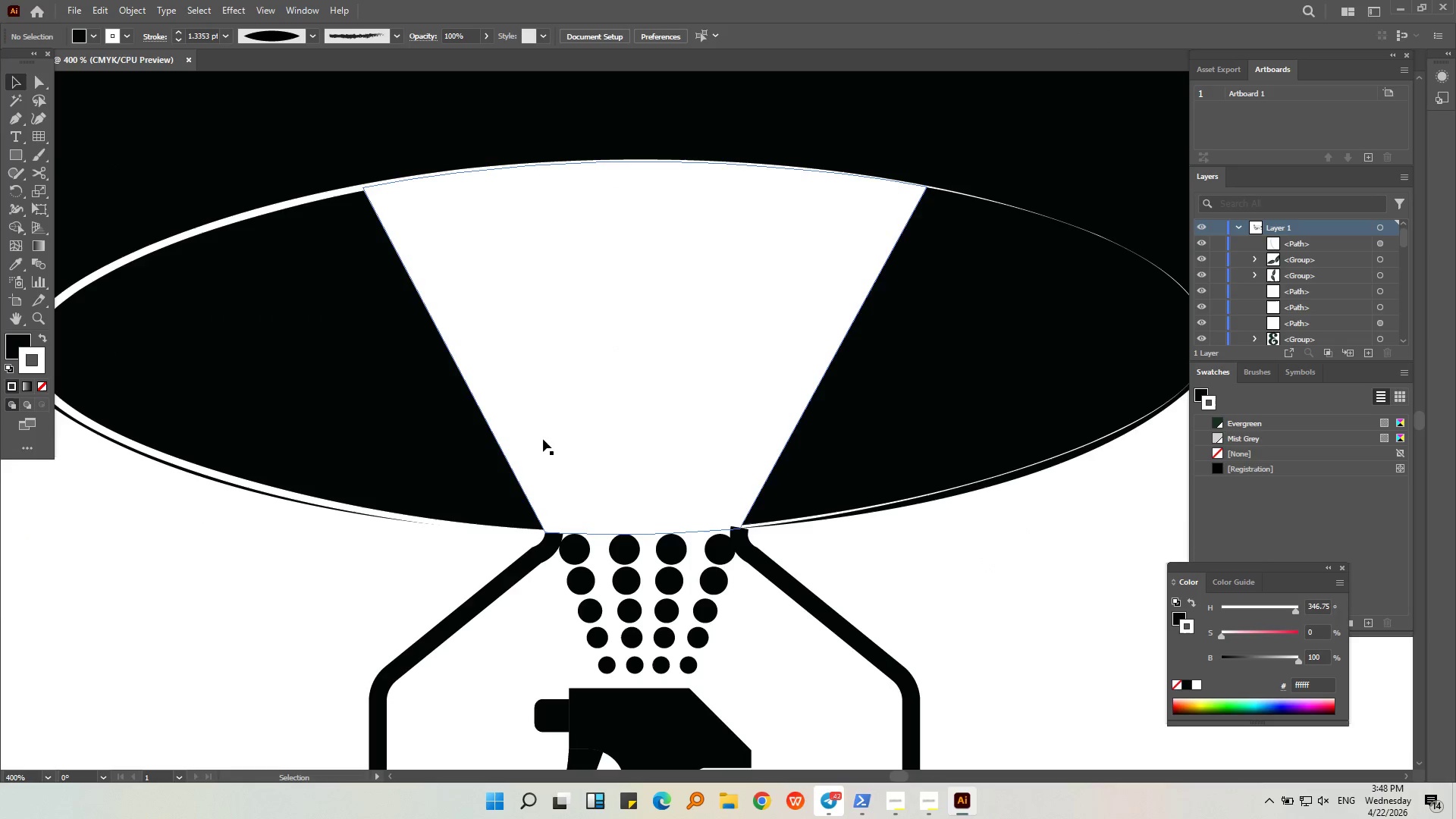 
hold_key(key=AltLeft, duration=0.42)
 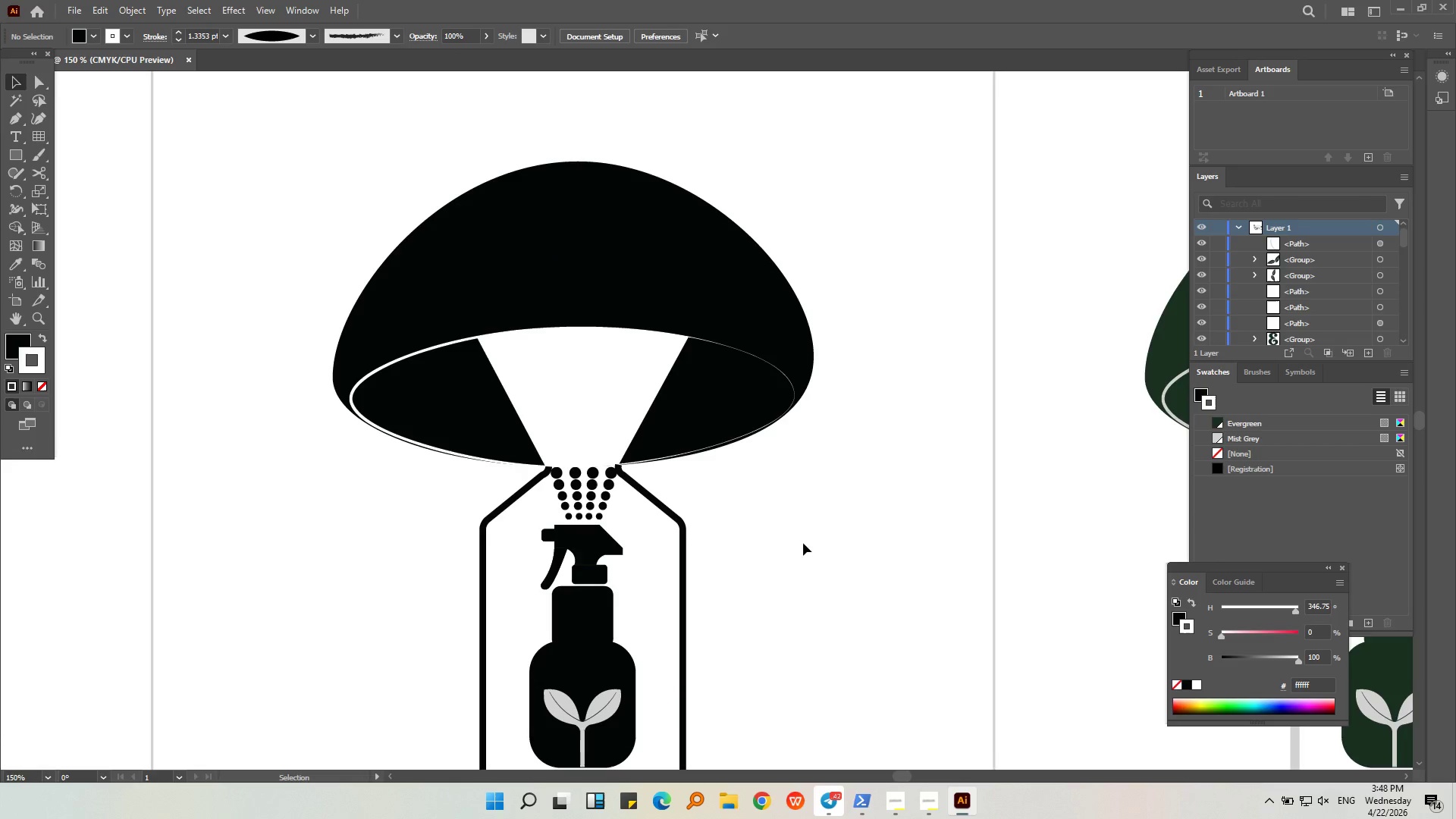 
left_click([803, 543])
 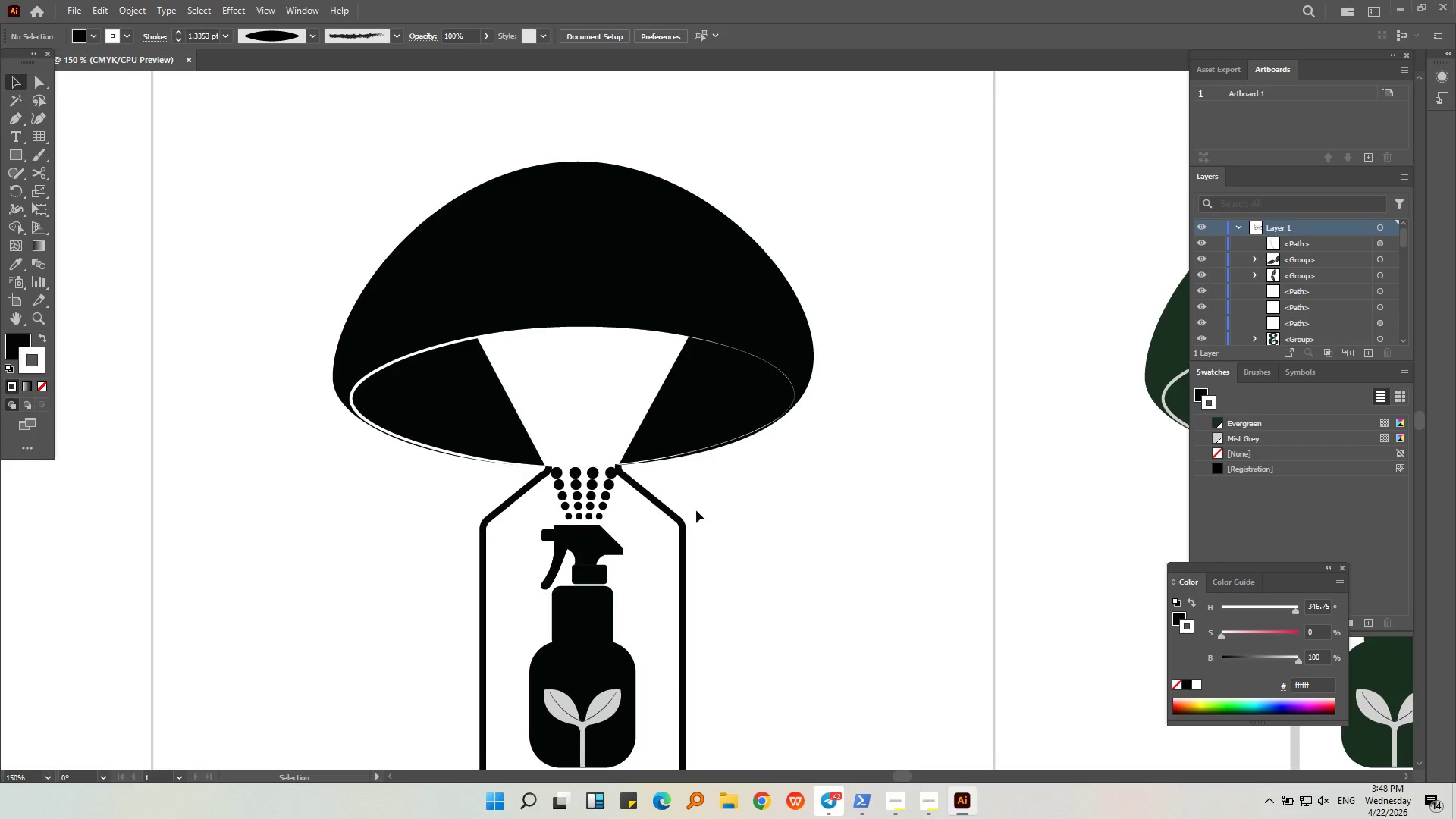 
scroll: coordinate [543, 428], scroll_direction: down, amount: 3.0
 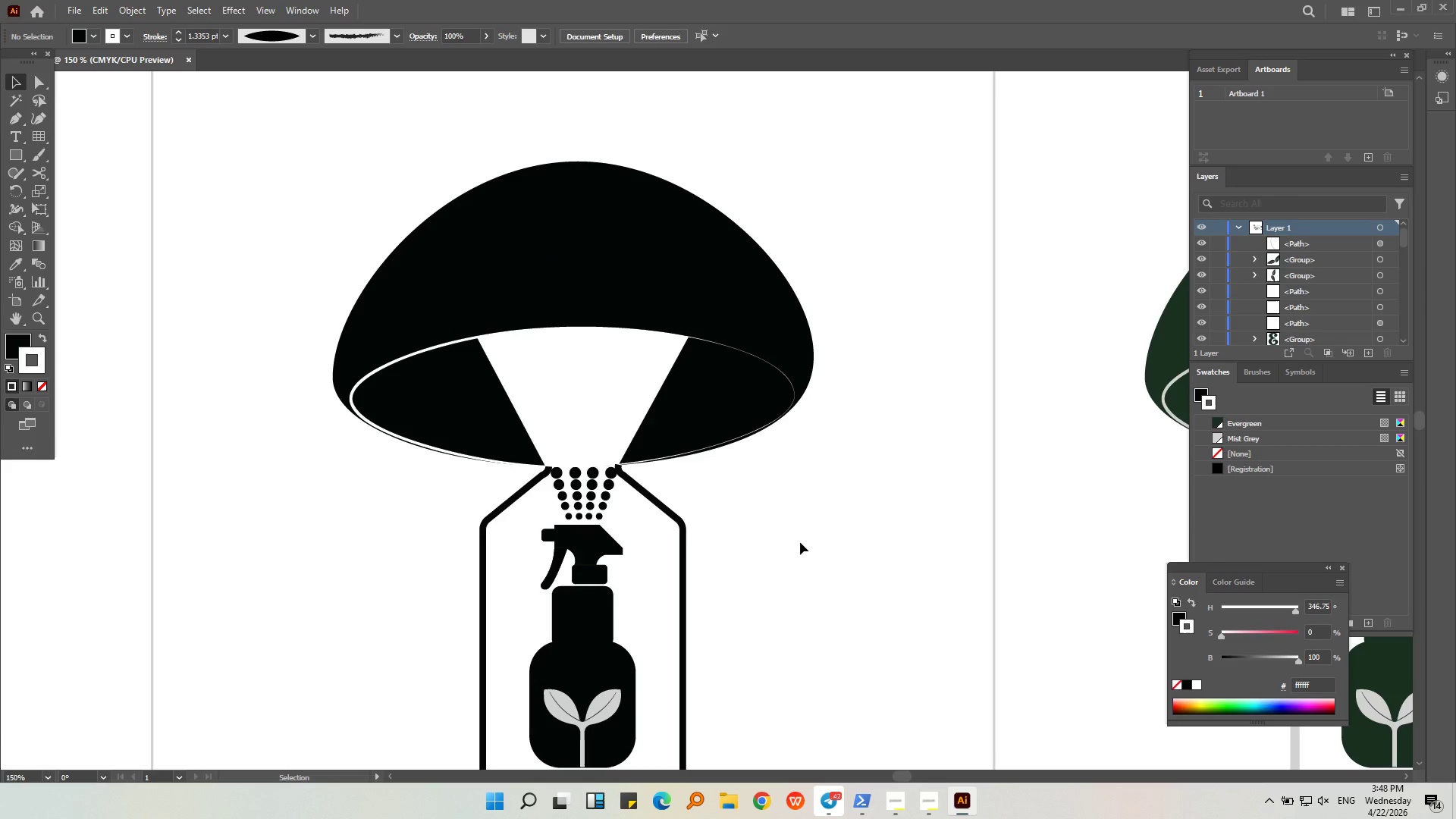 
hold_key(key=AltLeft, duration=0.69)
scroll: coordinate [606, 467], scroll_direction: up, amount: 4.0
 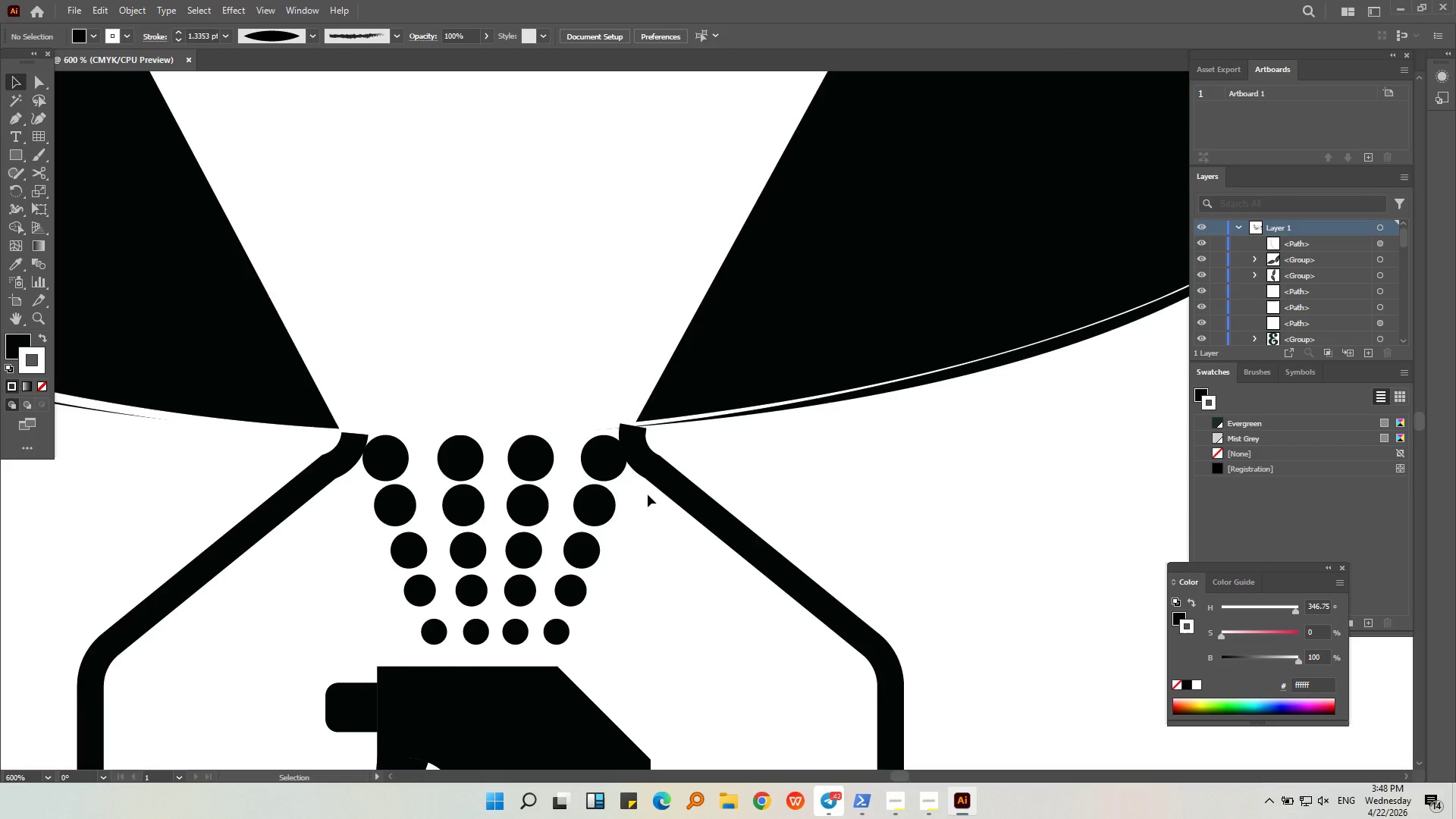 
hold_key(key=AltLeft, duration=0.89)
scroll: coordinate [462, 345], scroll_direction: down, amount: 3.0
 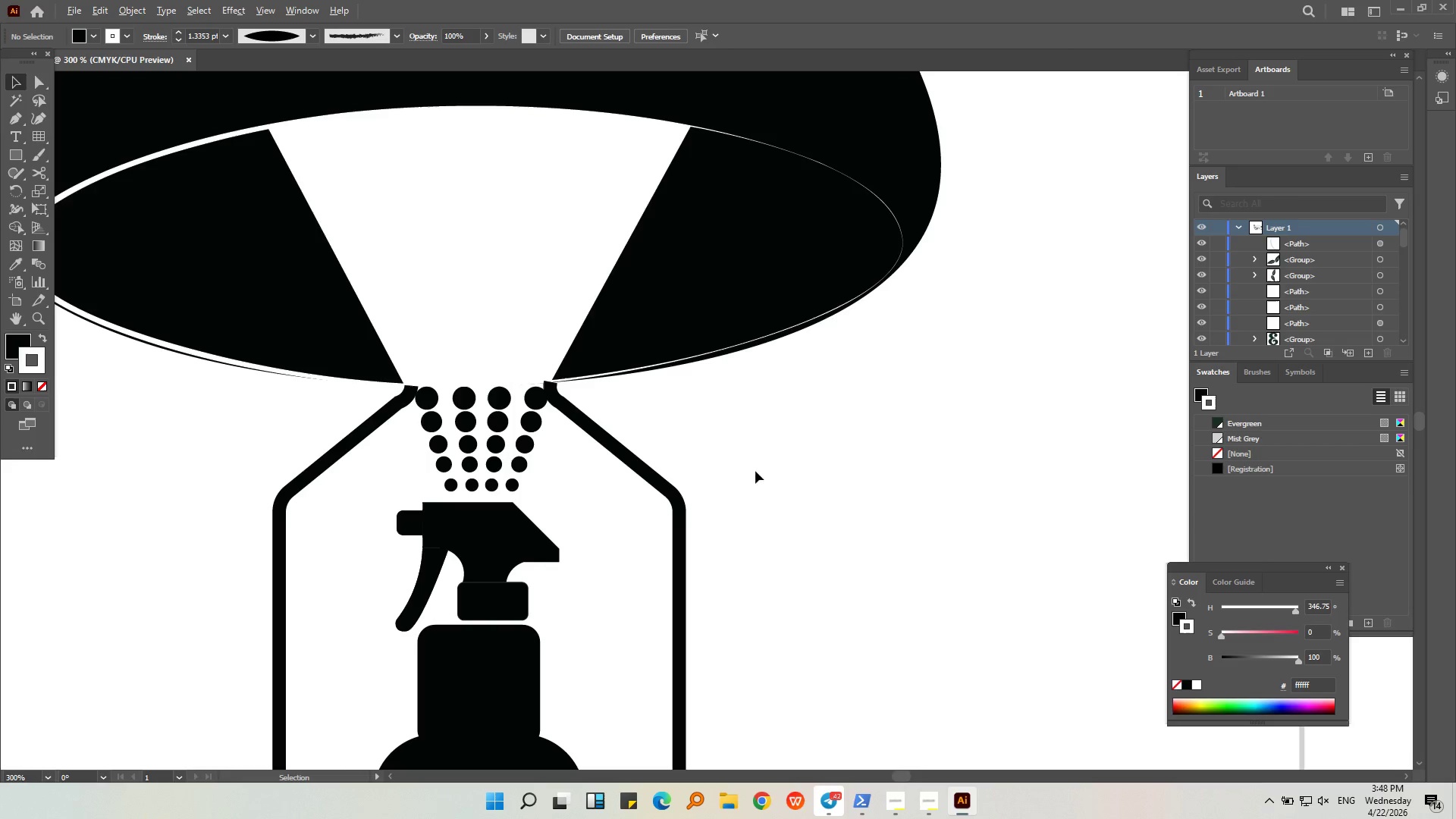 
left_click([761, 484])
 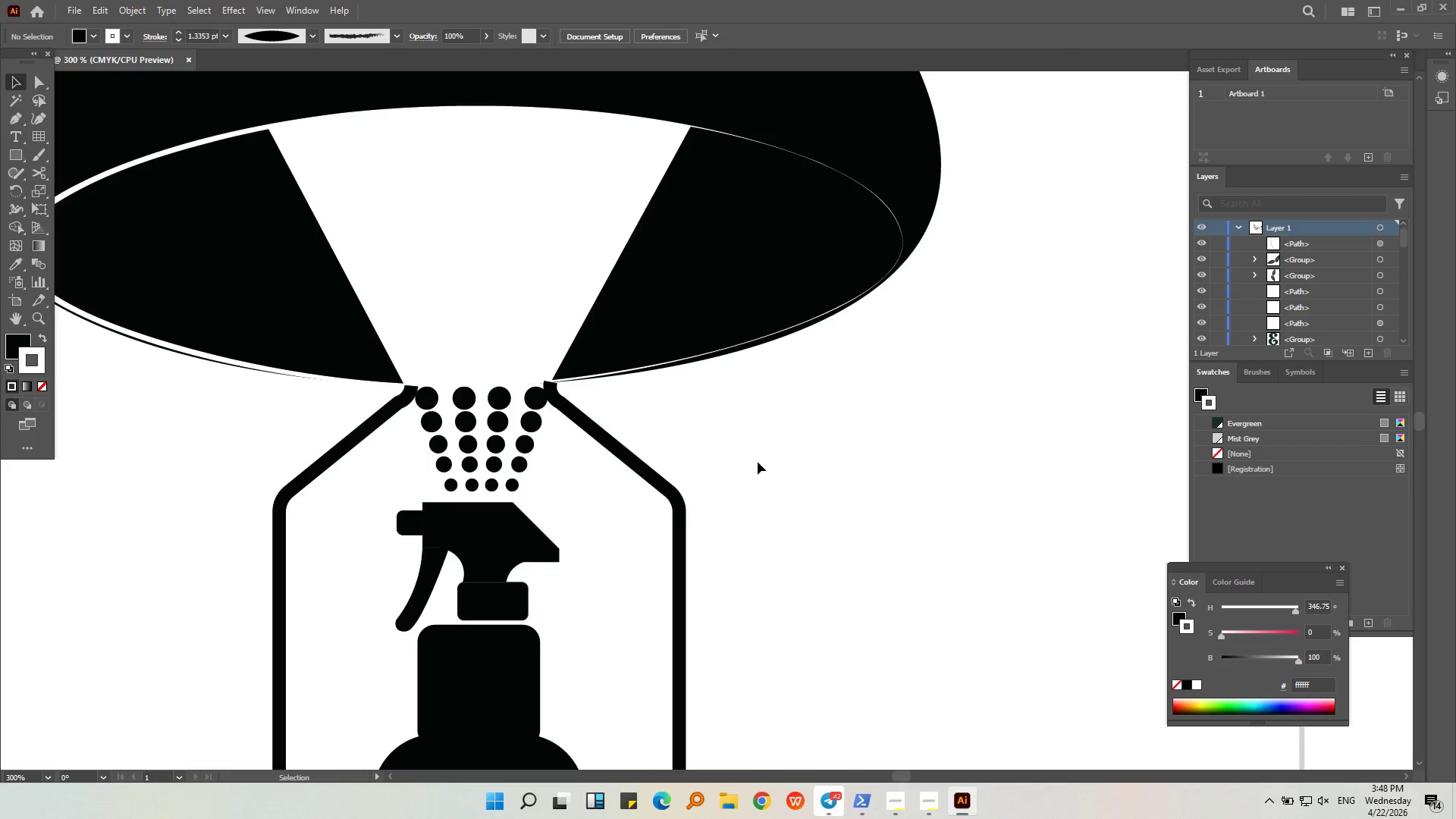 
key(Alt+AltLeft)
 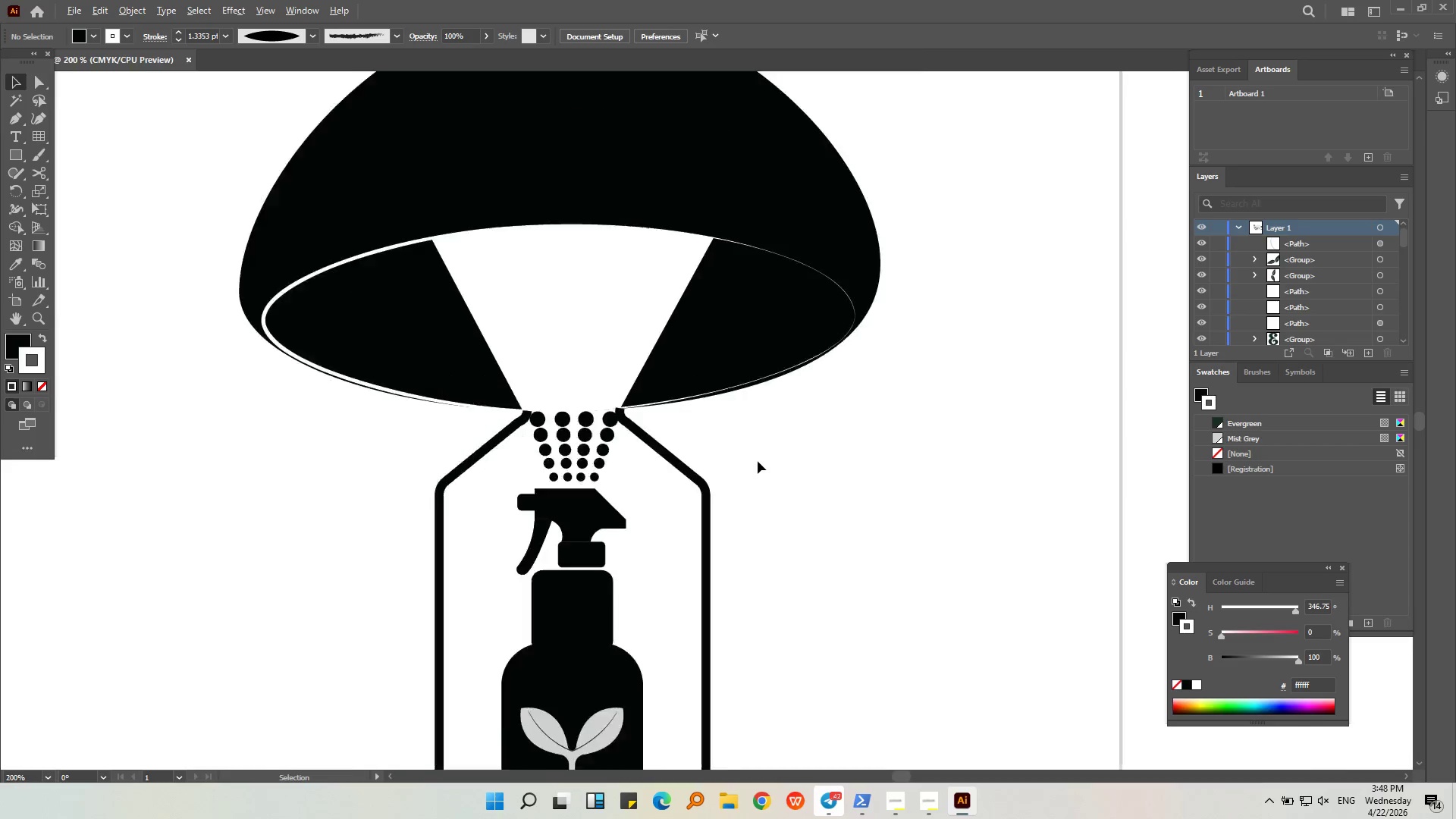 
scroll: coordinate [758, 461], scroll_direction: down, amount: 3.0